 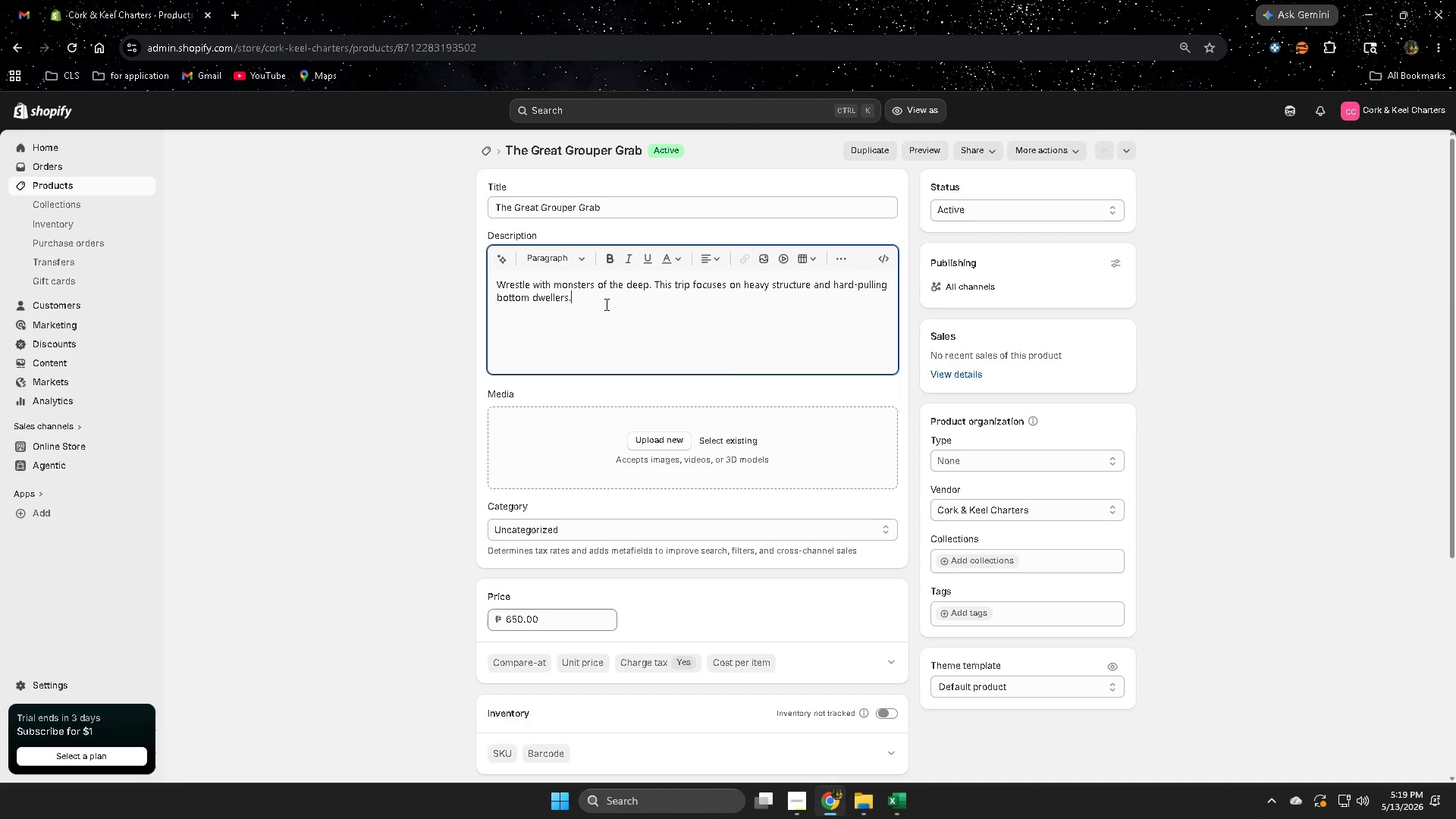 
scroll: coordinate [427, 670], scroll_direction: down, amount: 7.0
 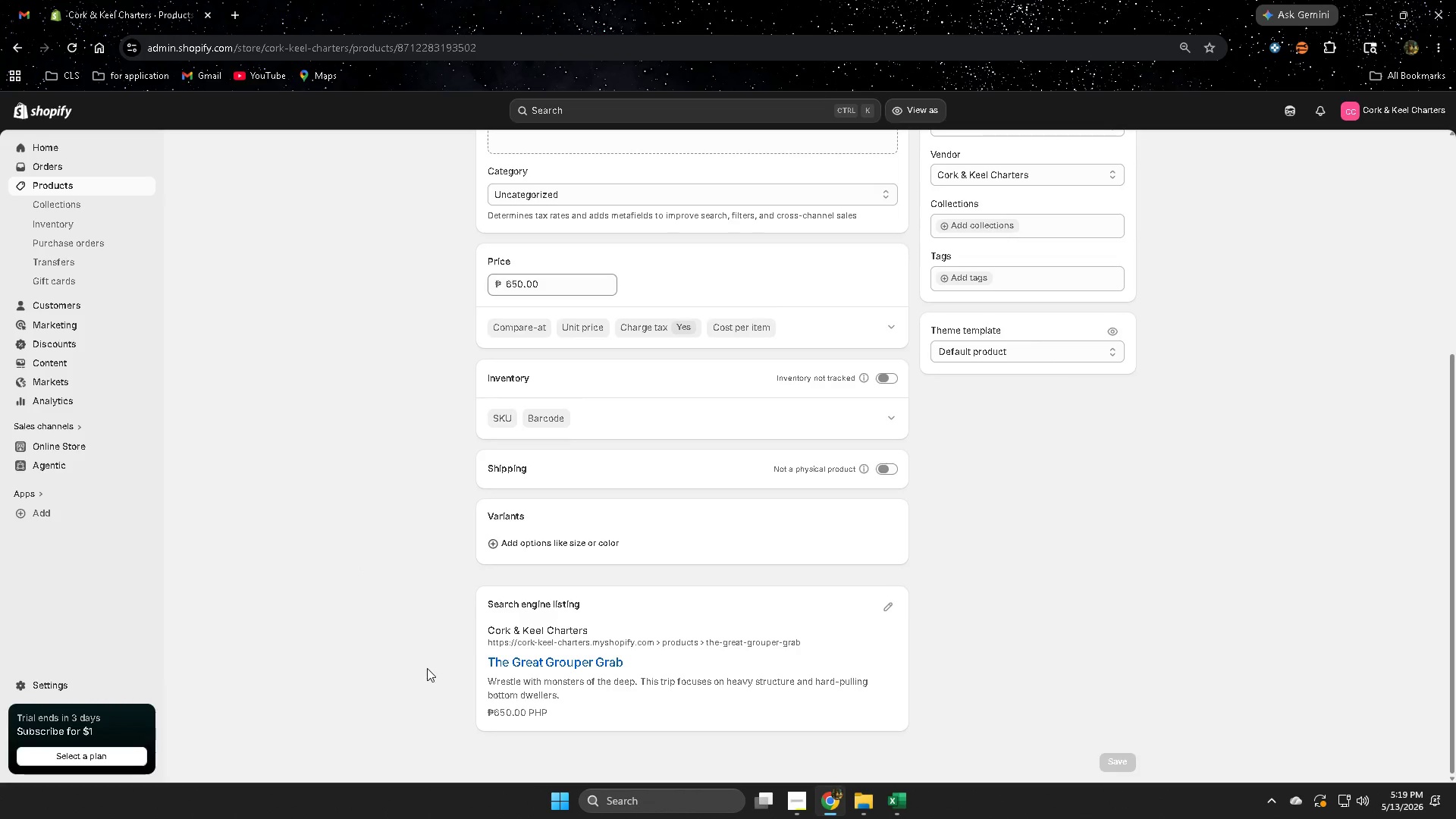 
scroll: coordinate [427, 668], scroll_direction: up, amount: 3.0
 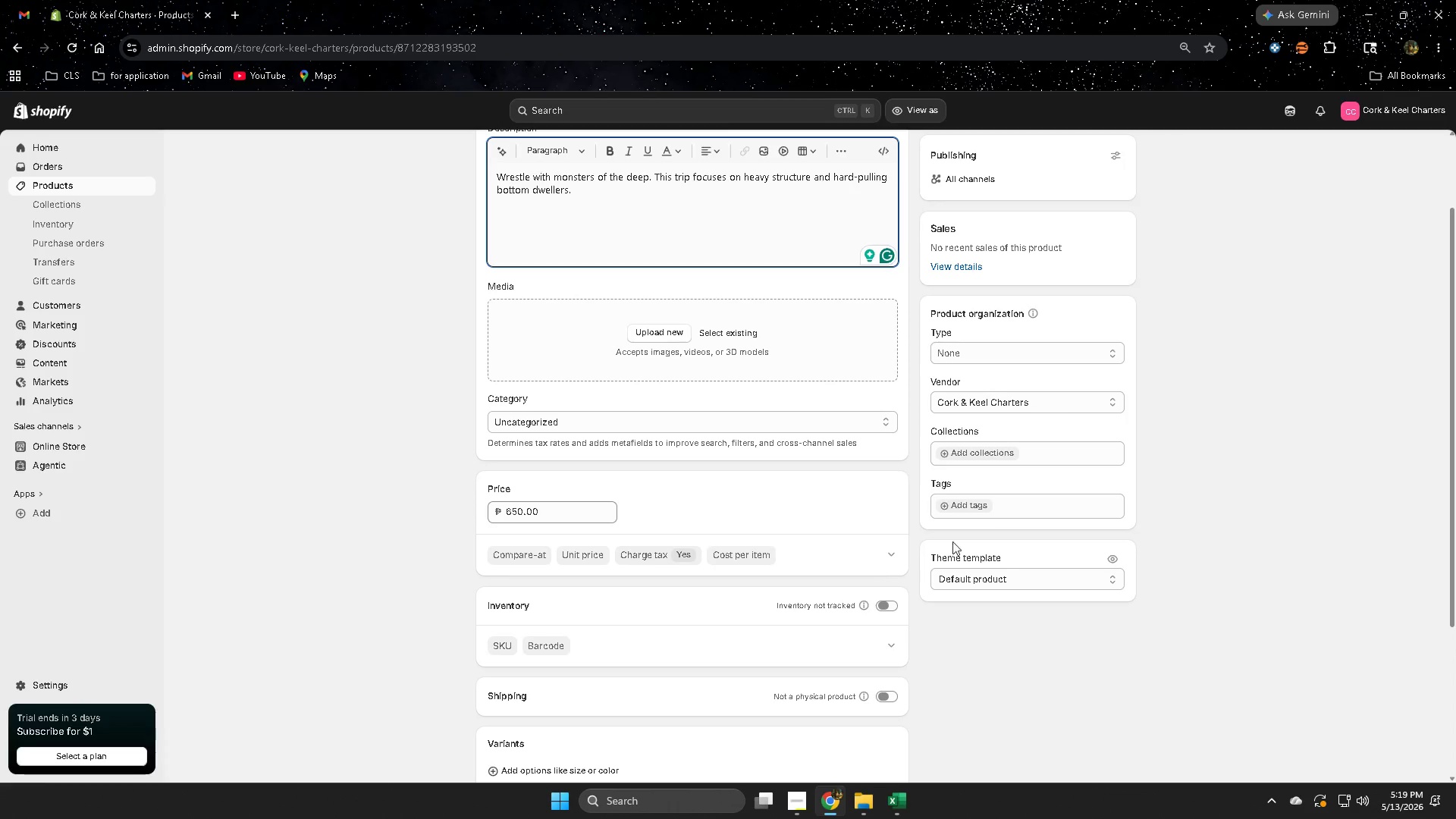 
scroll: coordinate [1021, 680], scroll_direction: down, amount: 5.0
 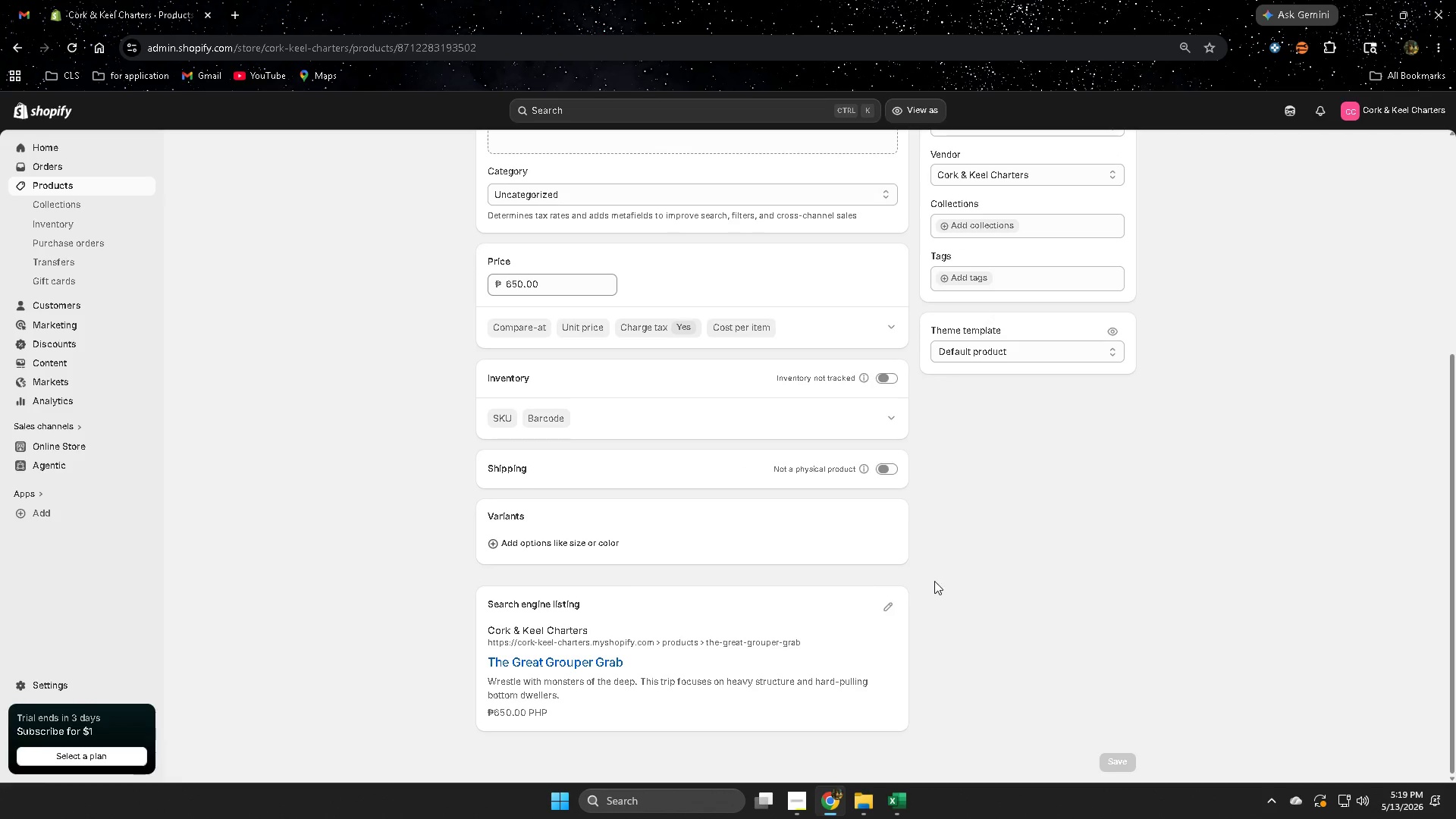 
scroll: coordinate [932, 579], scroll_direction: up, amount: 3.0
 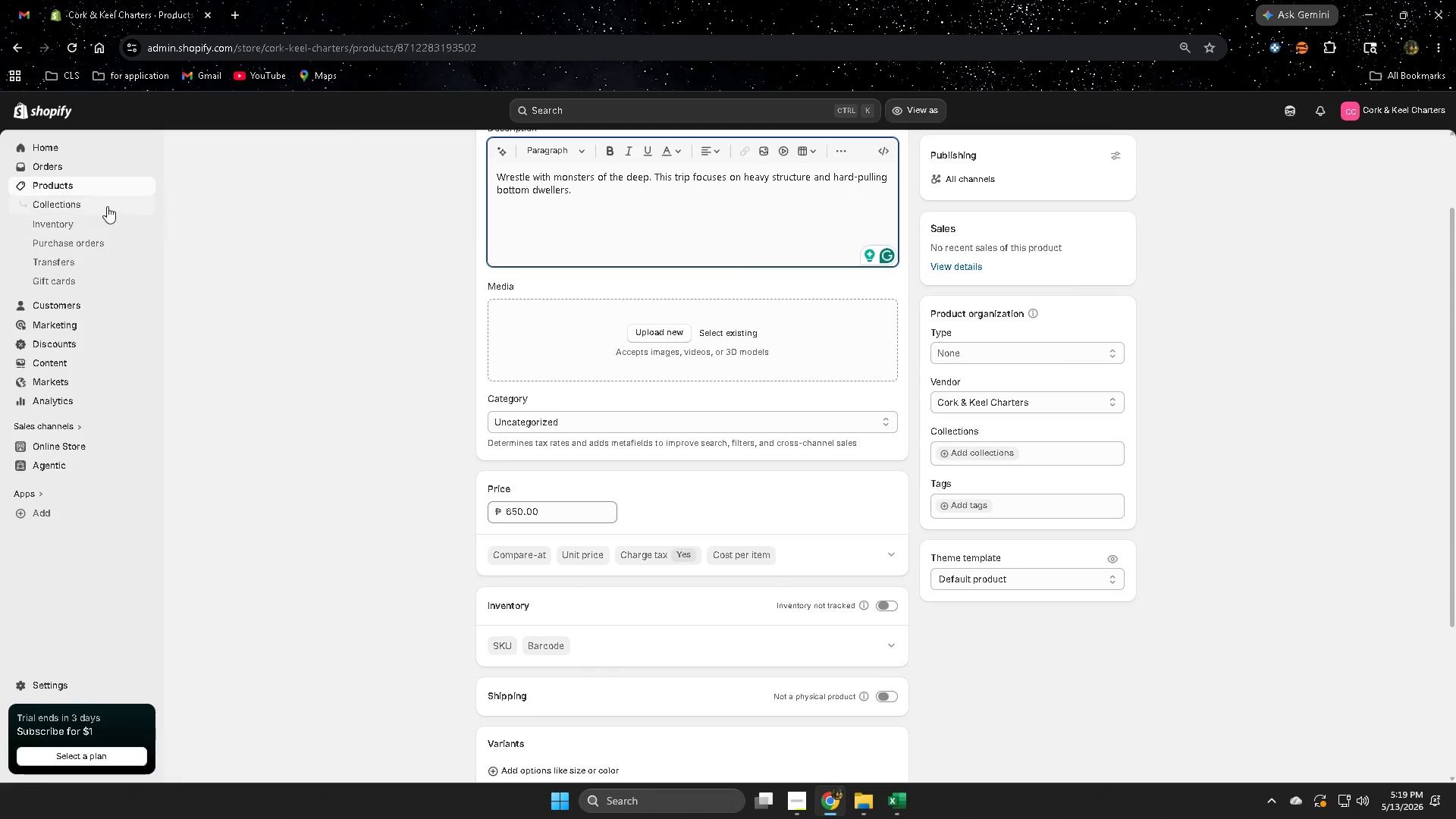 
left_click([90, 189])
 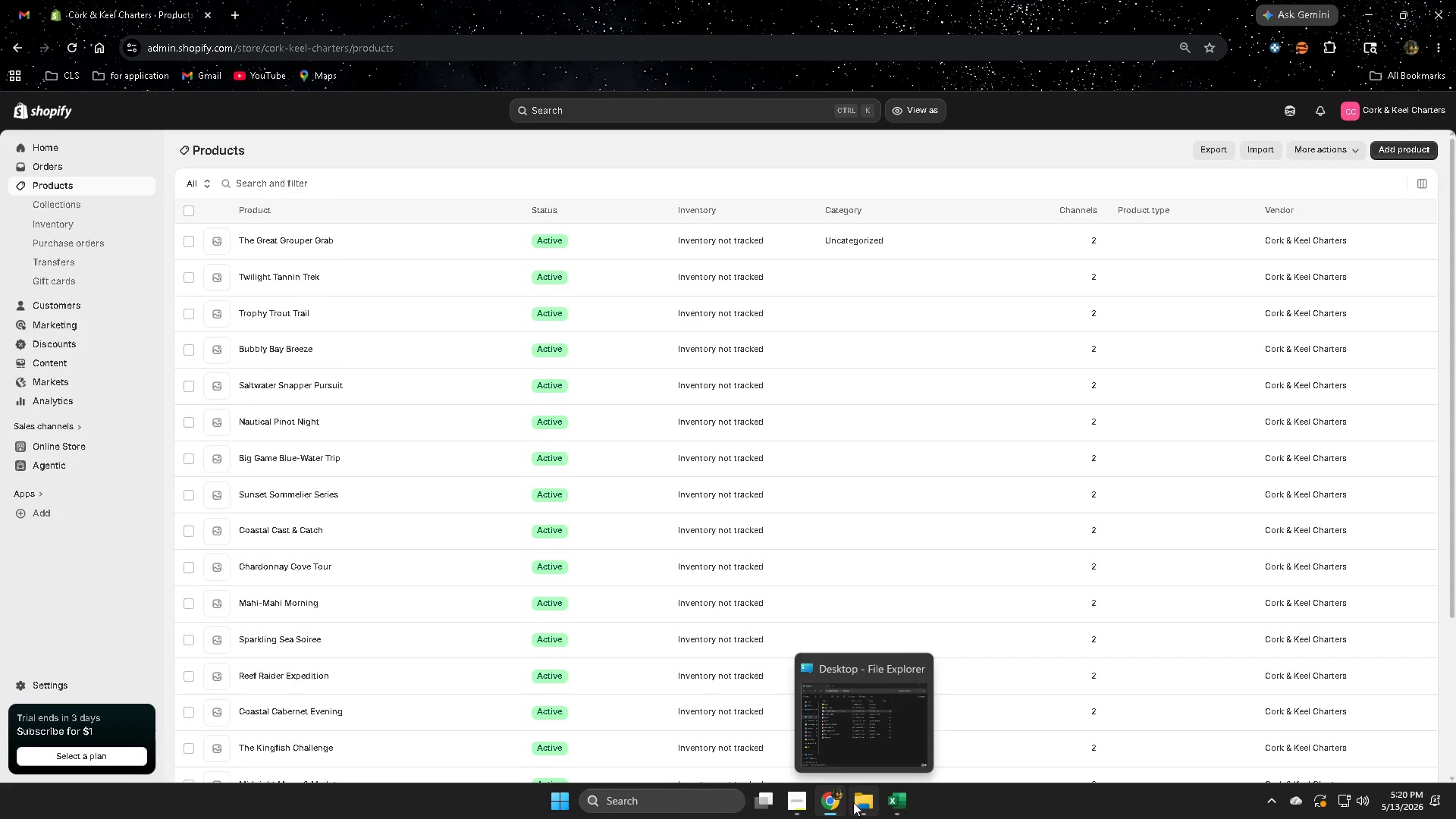 
wait(5.22)
 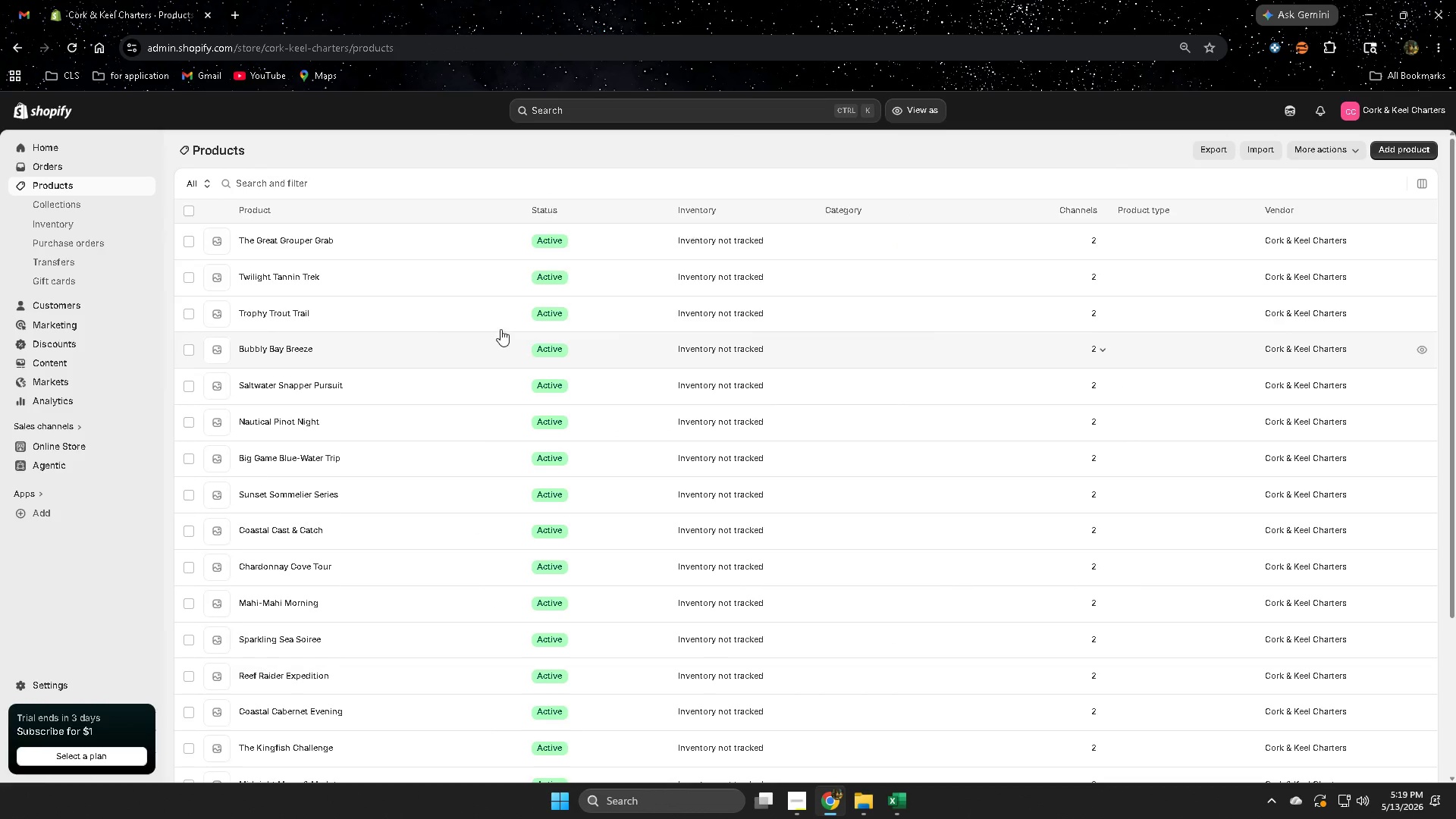 
left_click([372, 287])
 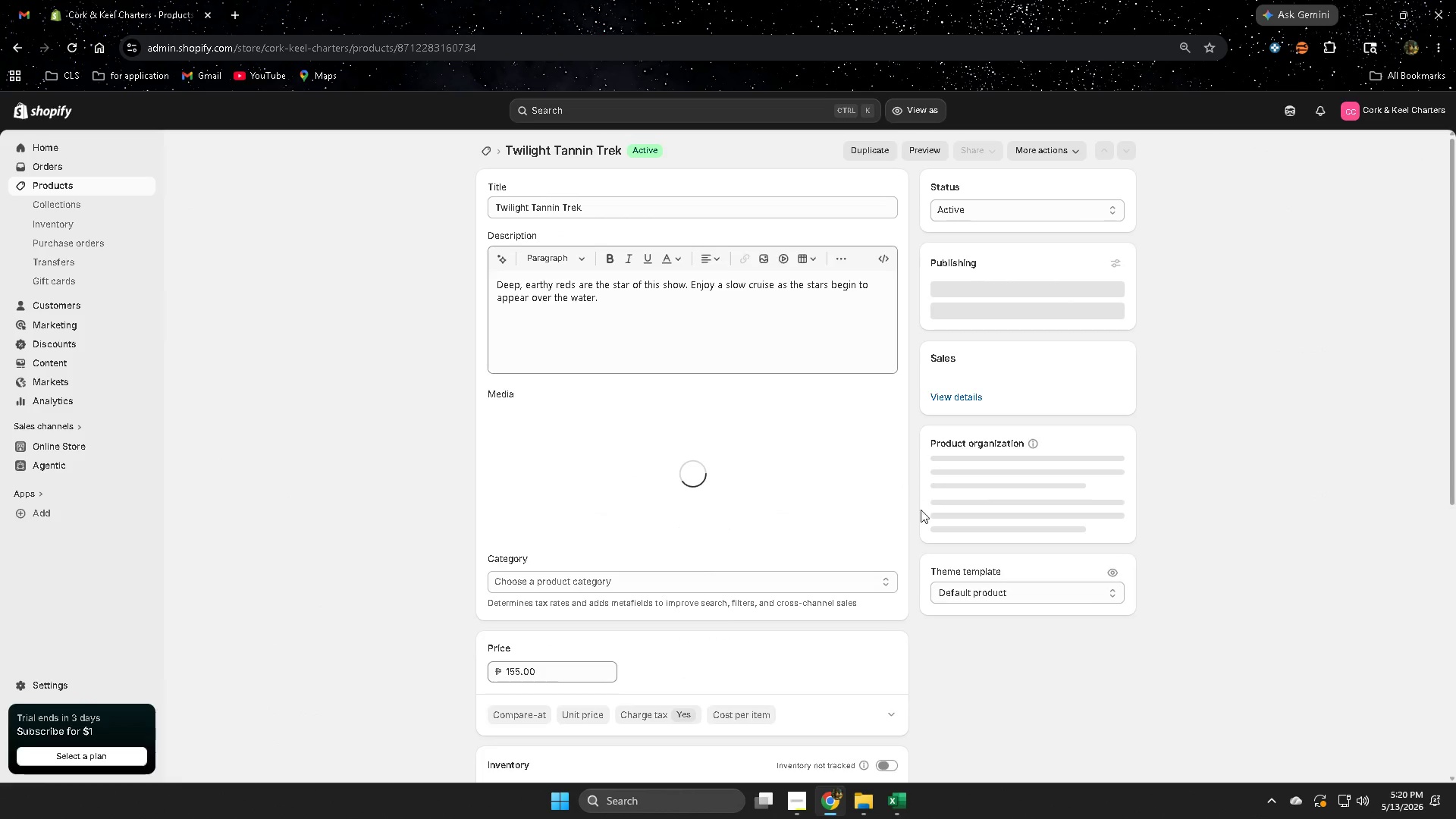 
scroll: coordinate [973, 618], scroll_direction: down, amount: 3.0
 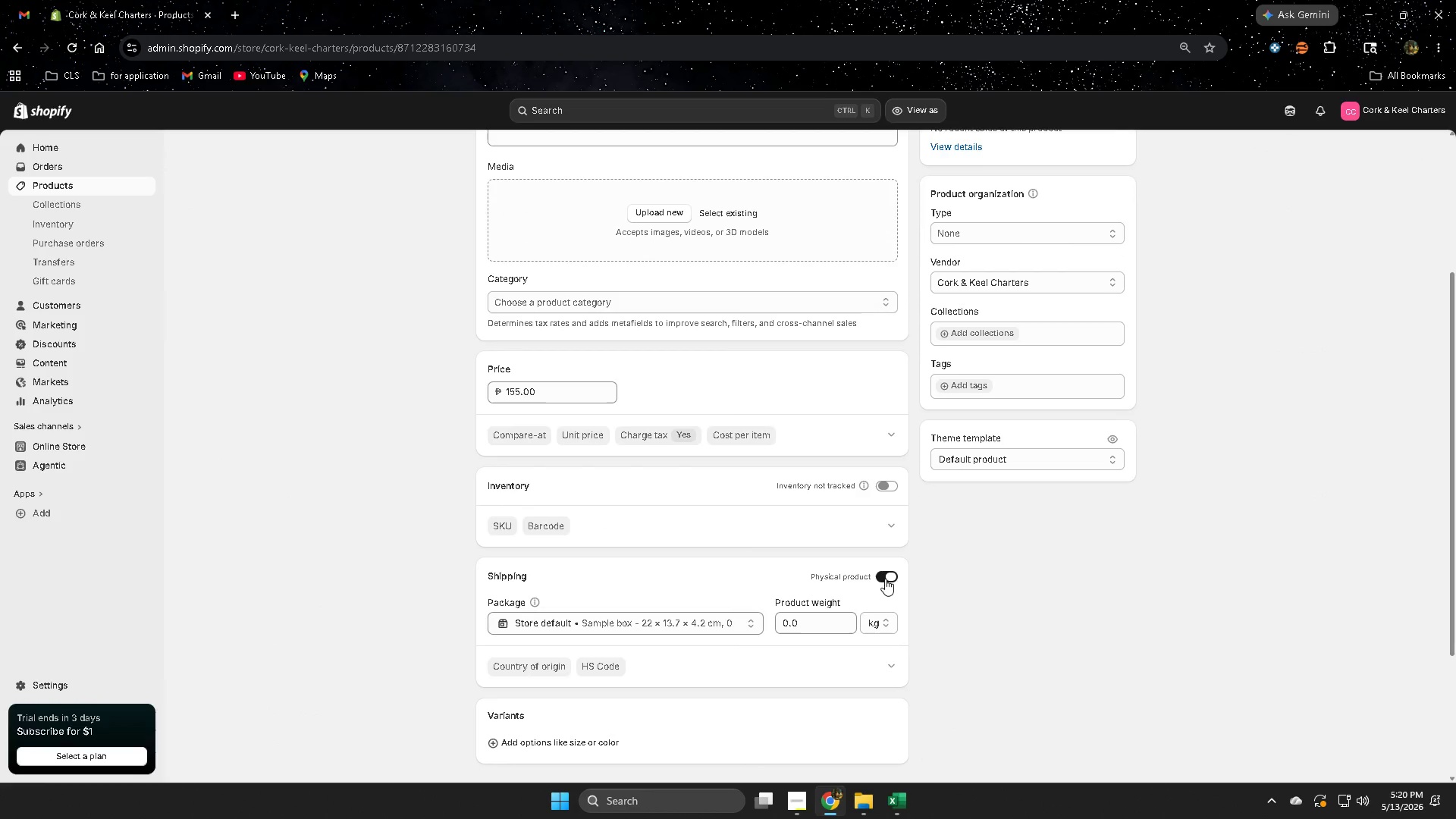 
left_click([891, 578])
 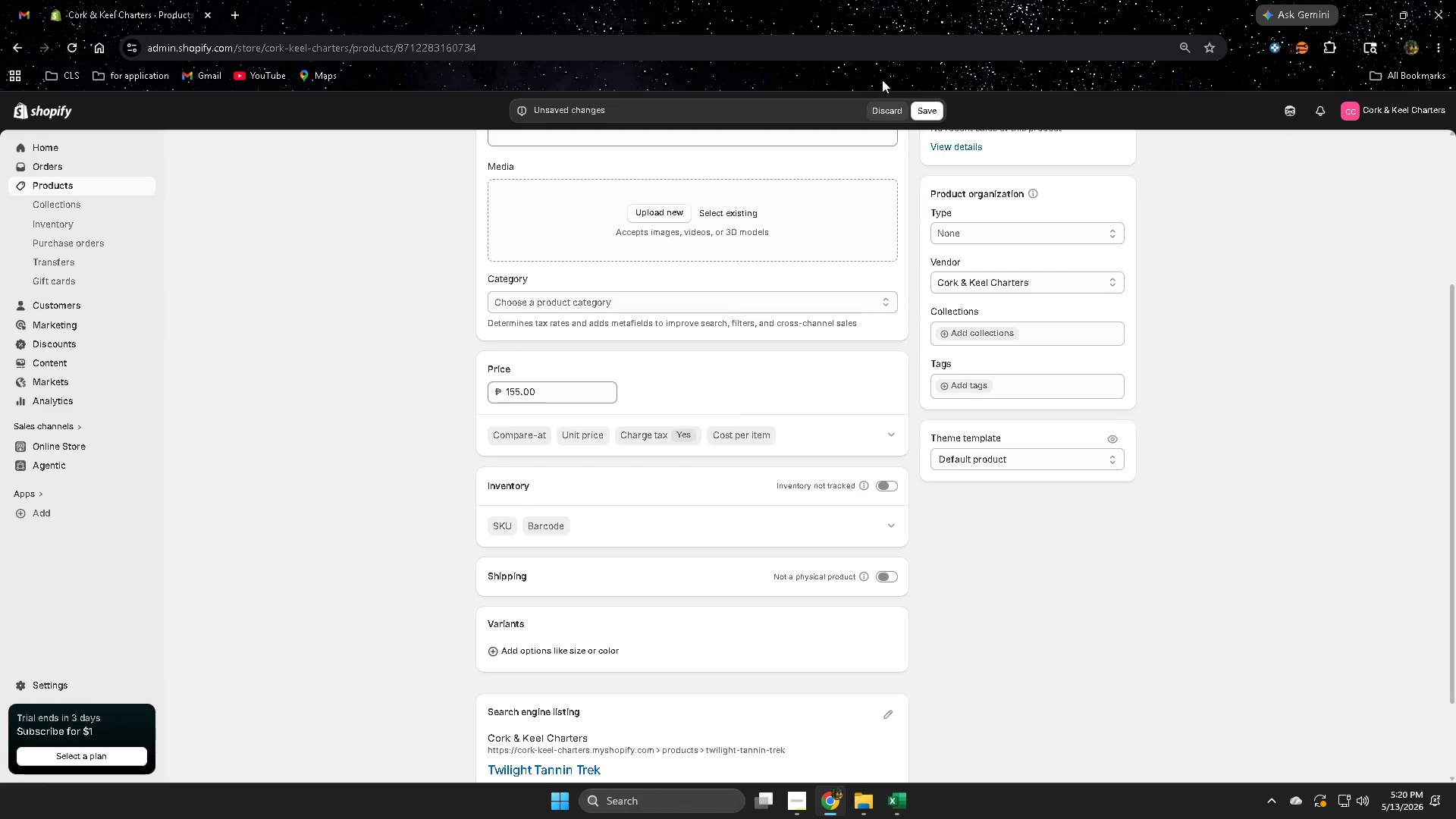 
left_click([934, 106])
 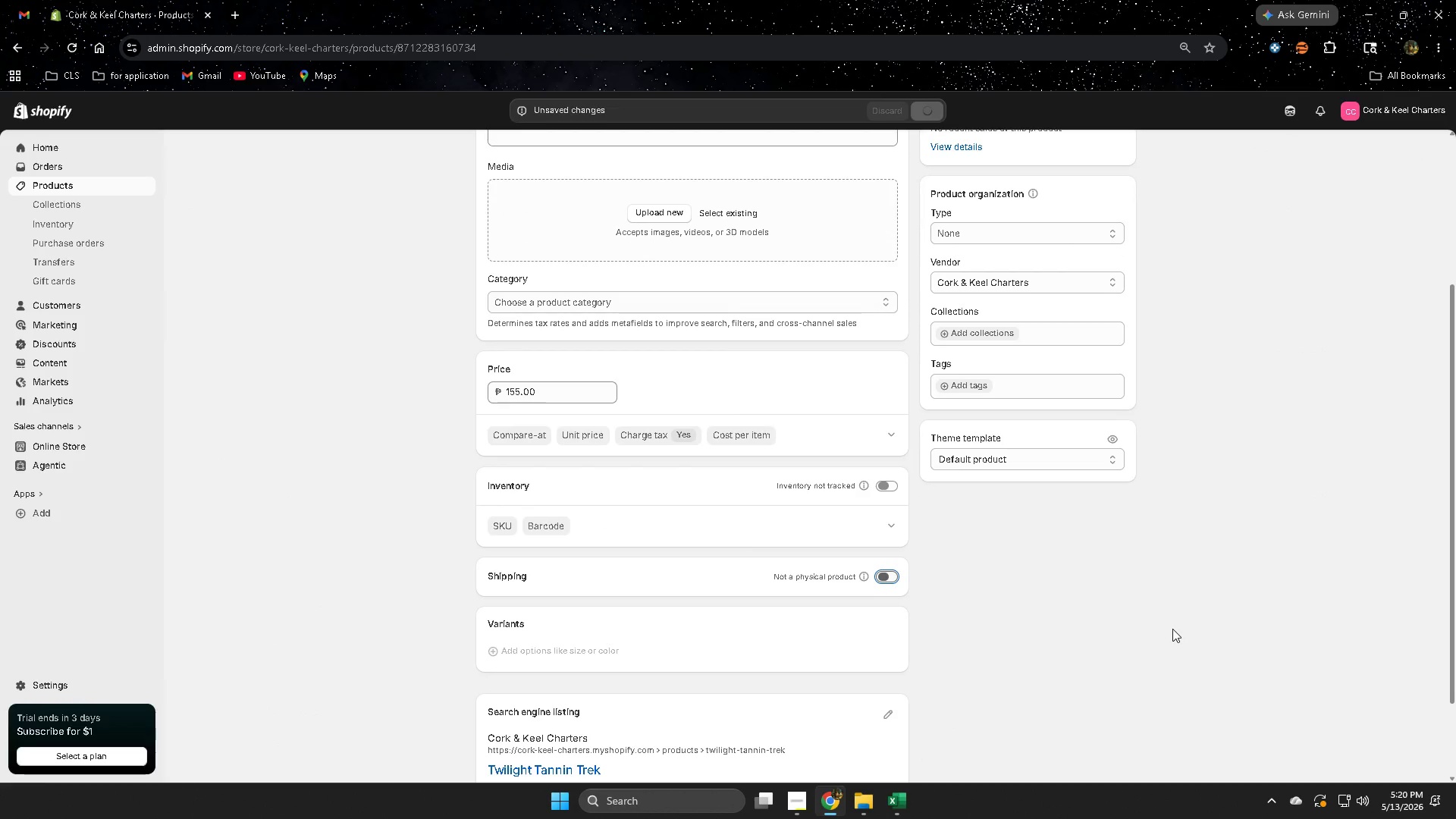 
scroll: coordinate [1172, 629], scroll_direction: down, amount: 4.0
 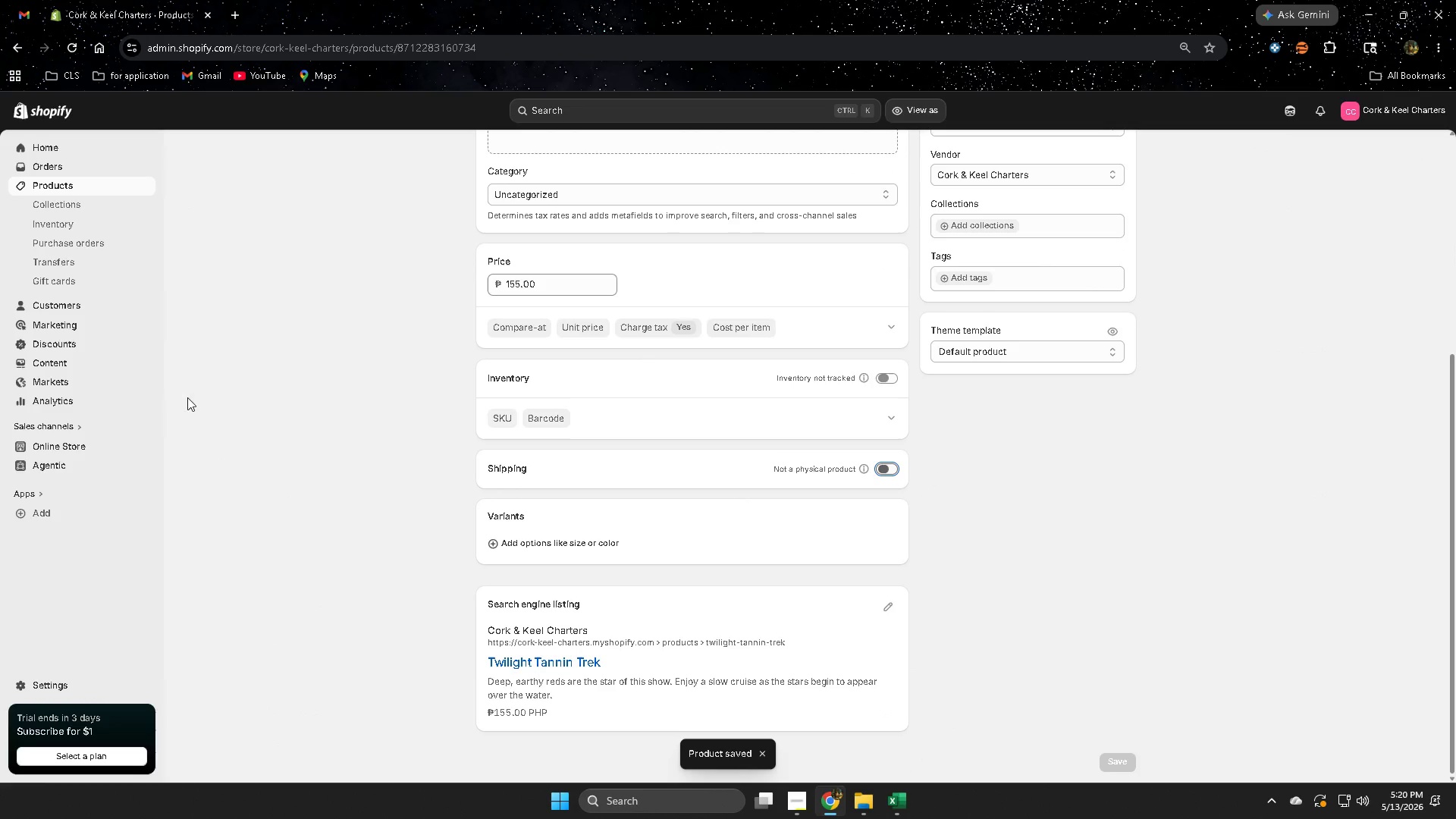 
left_click([82, 185])
 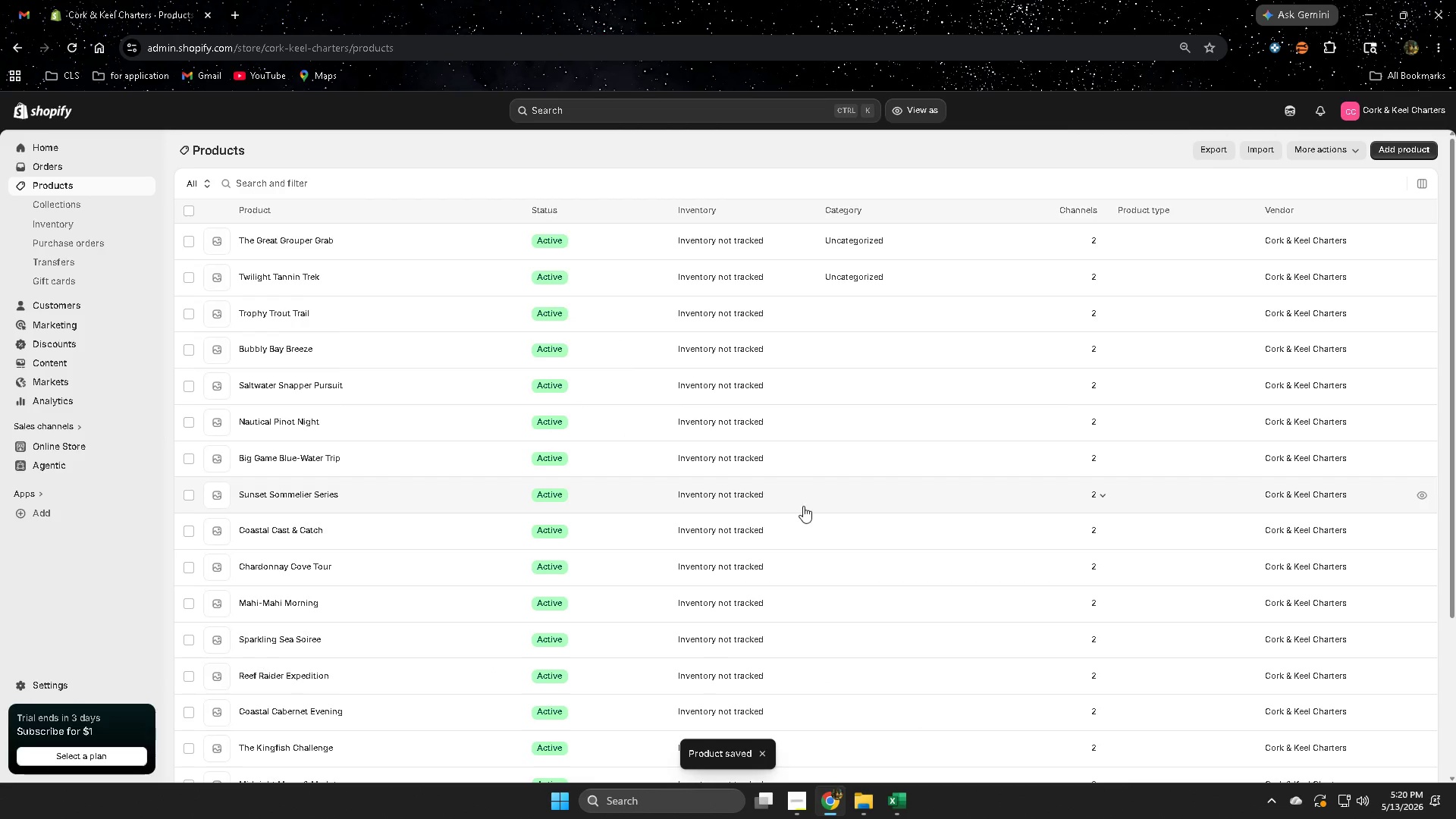 
left_click([832, 313])
 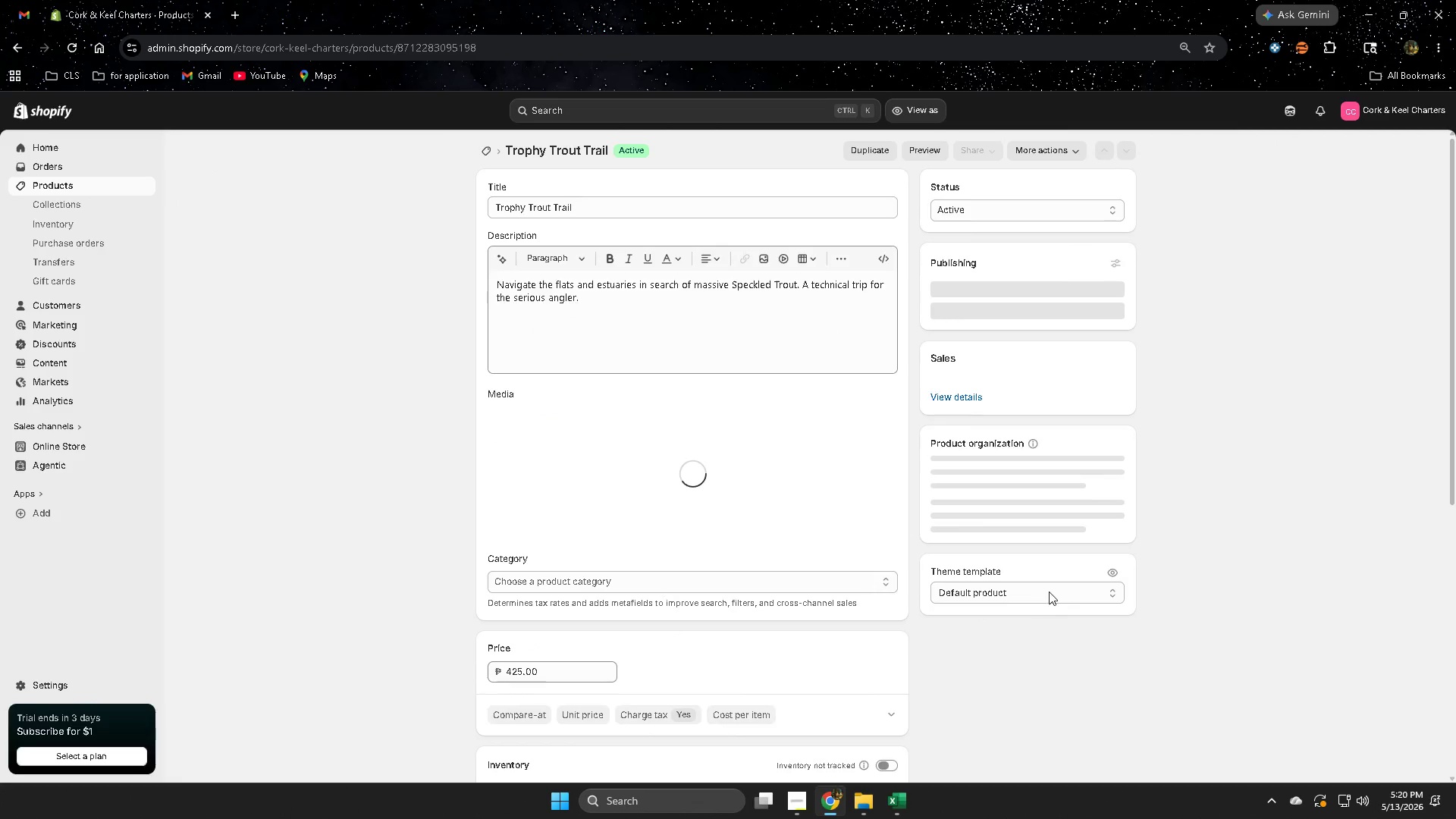 
scroll: coordinate [1010, 613], scroll_direction: down, amount: 4.0
 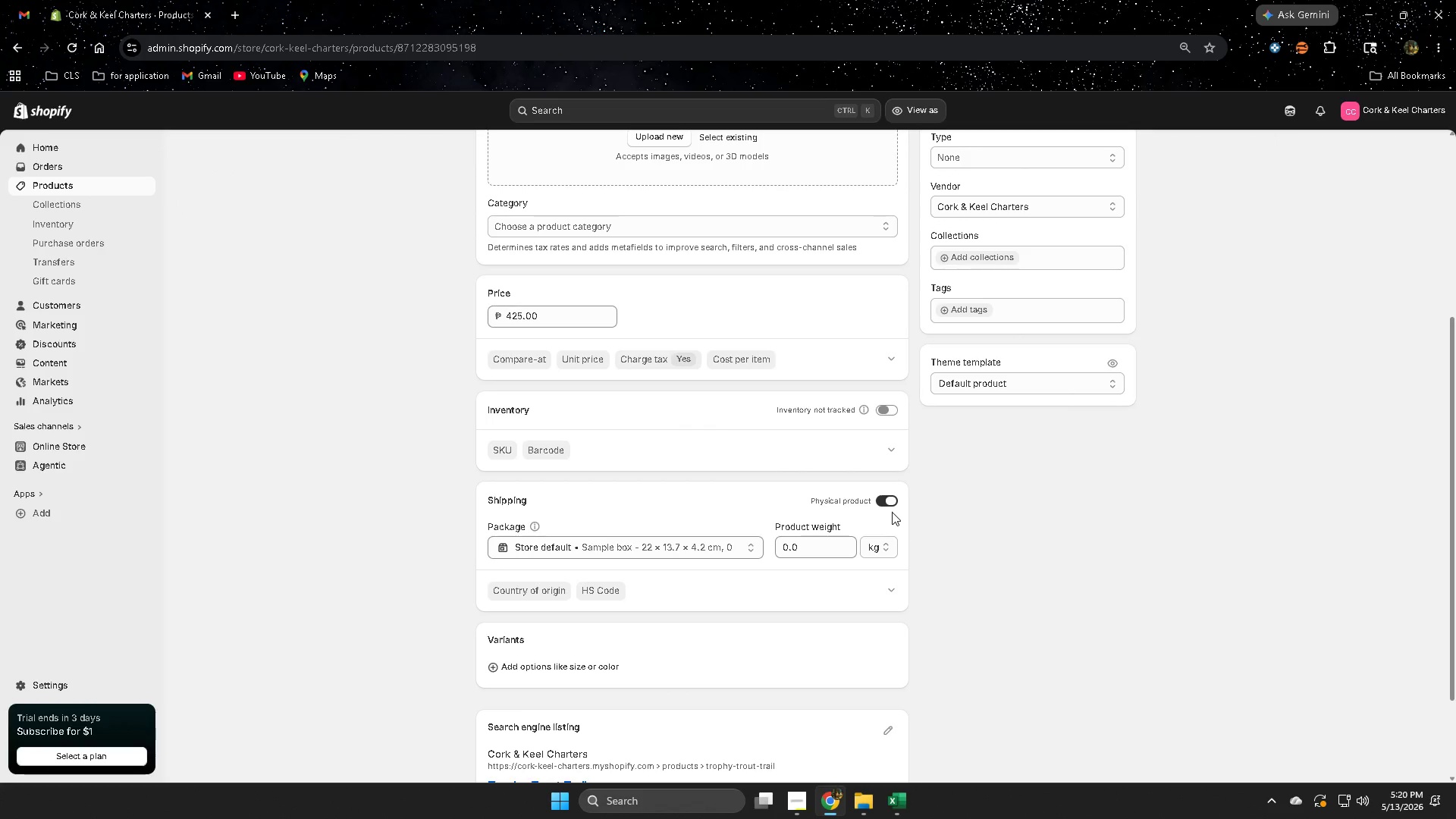 
left_click([891, 500])
 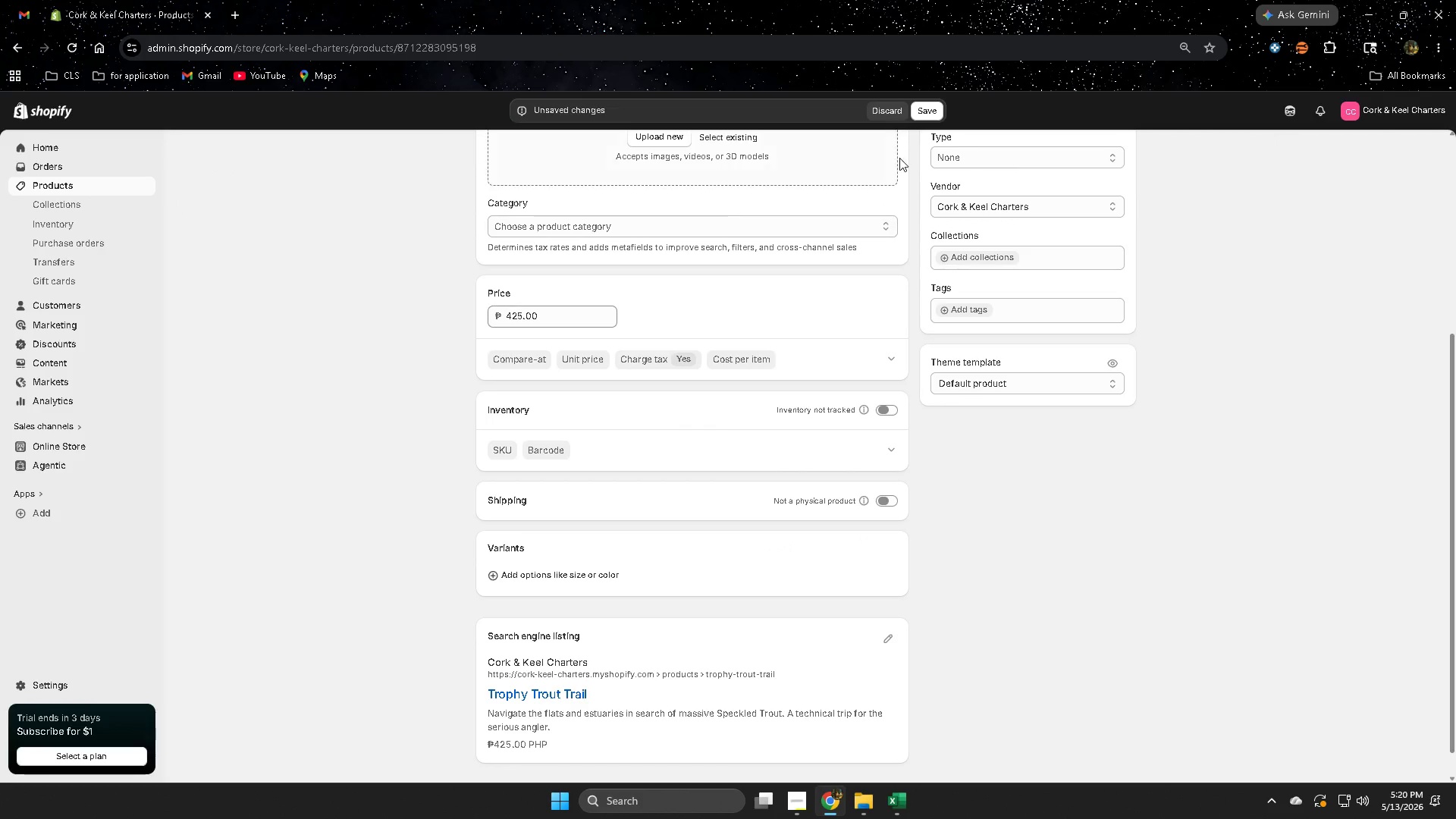 
left_click([925, 106])
 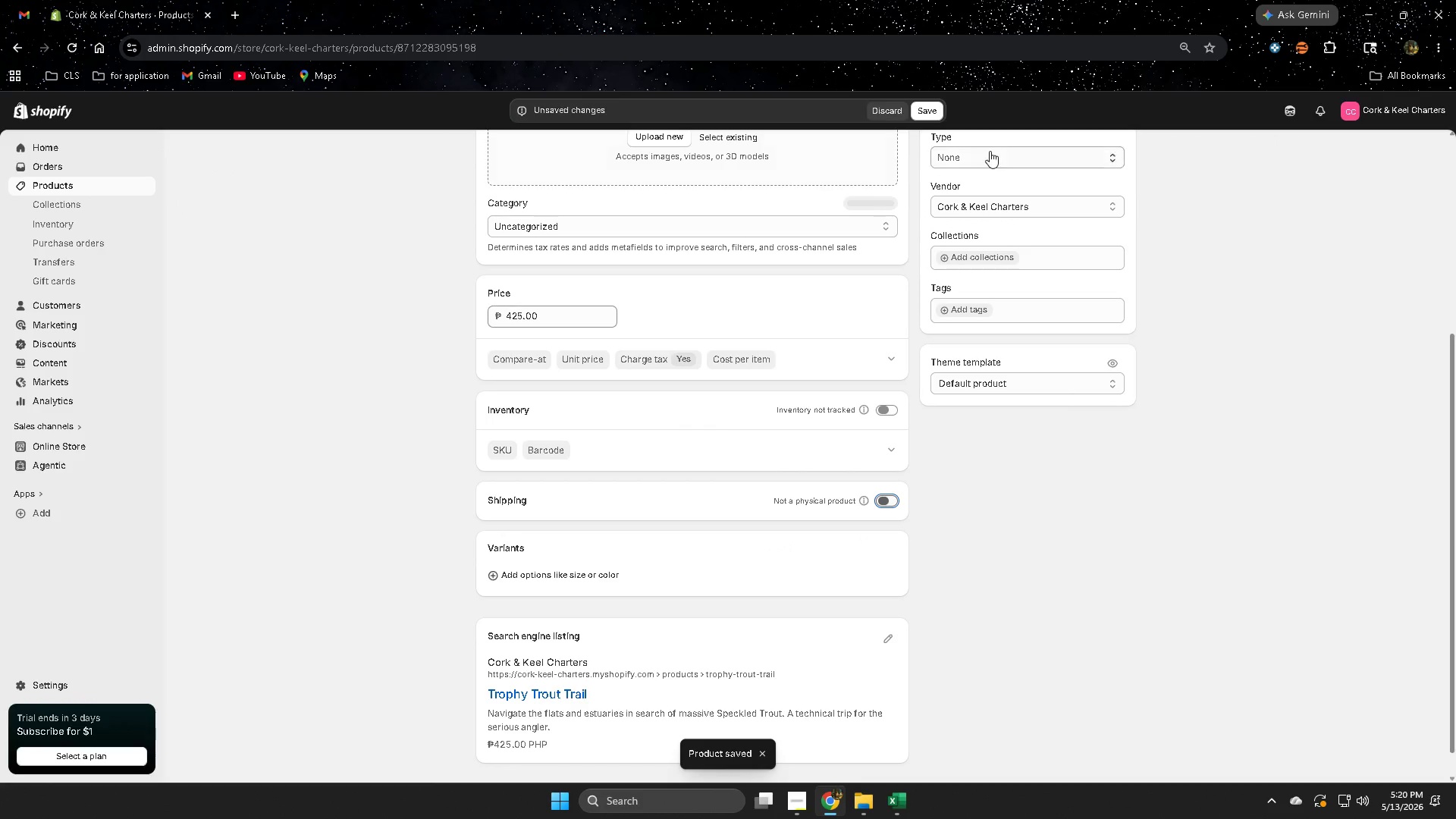 
wait(5.44)
 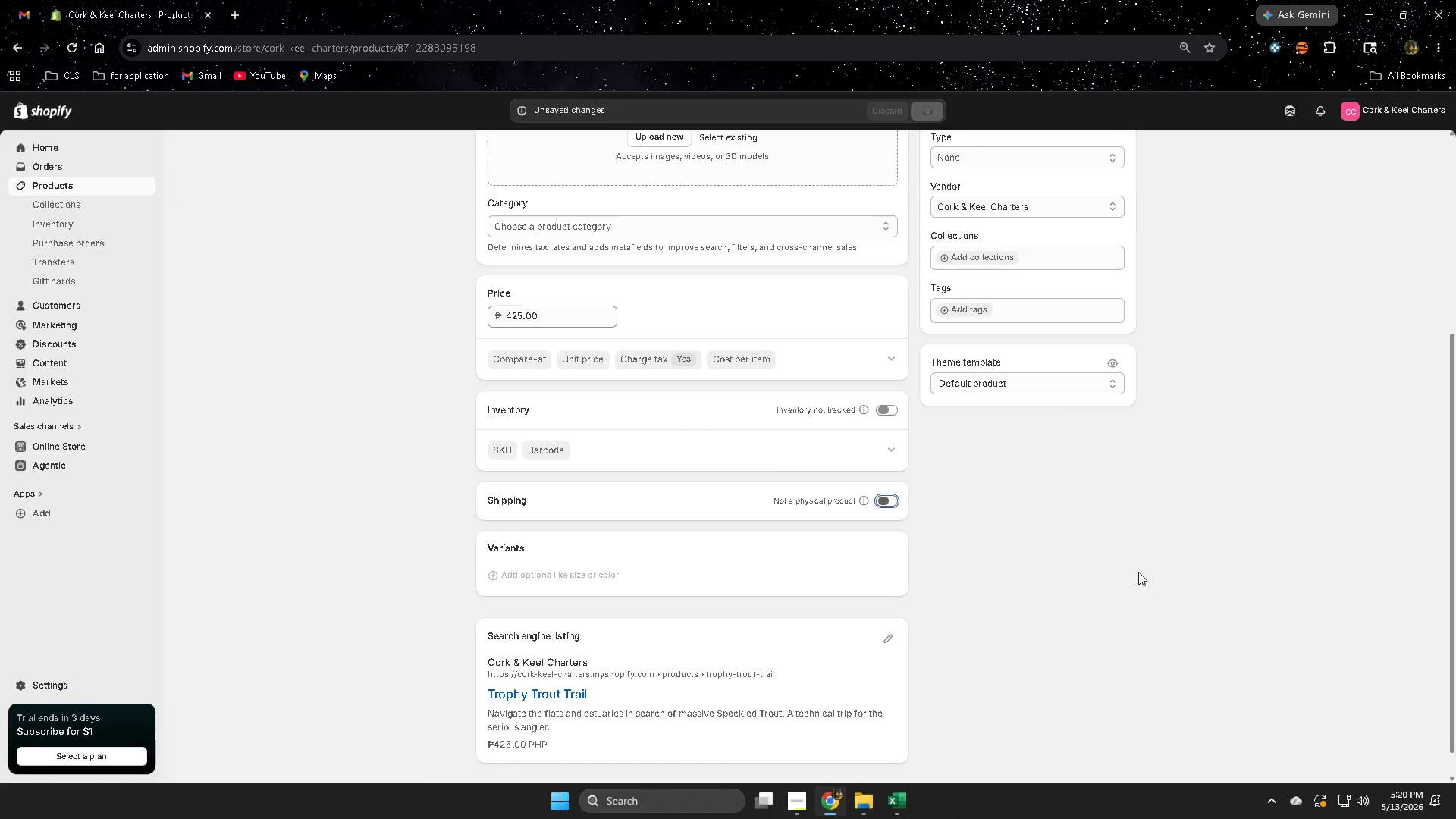 
left_click([64, 187])
 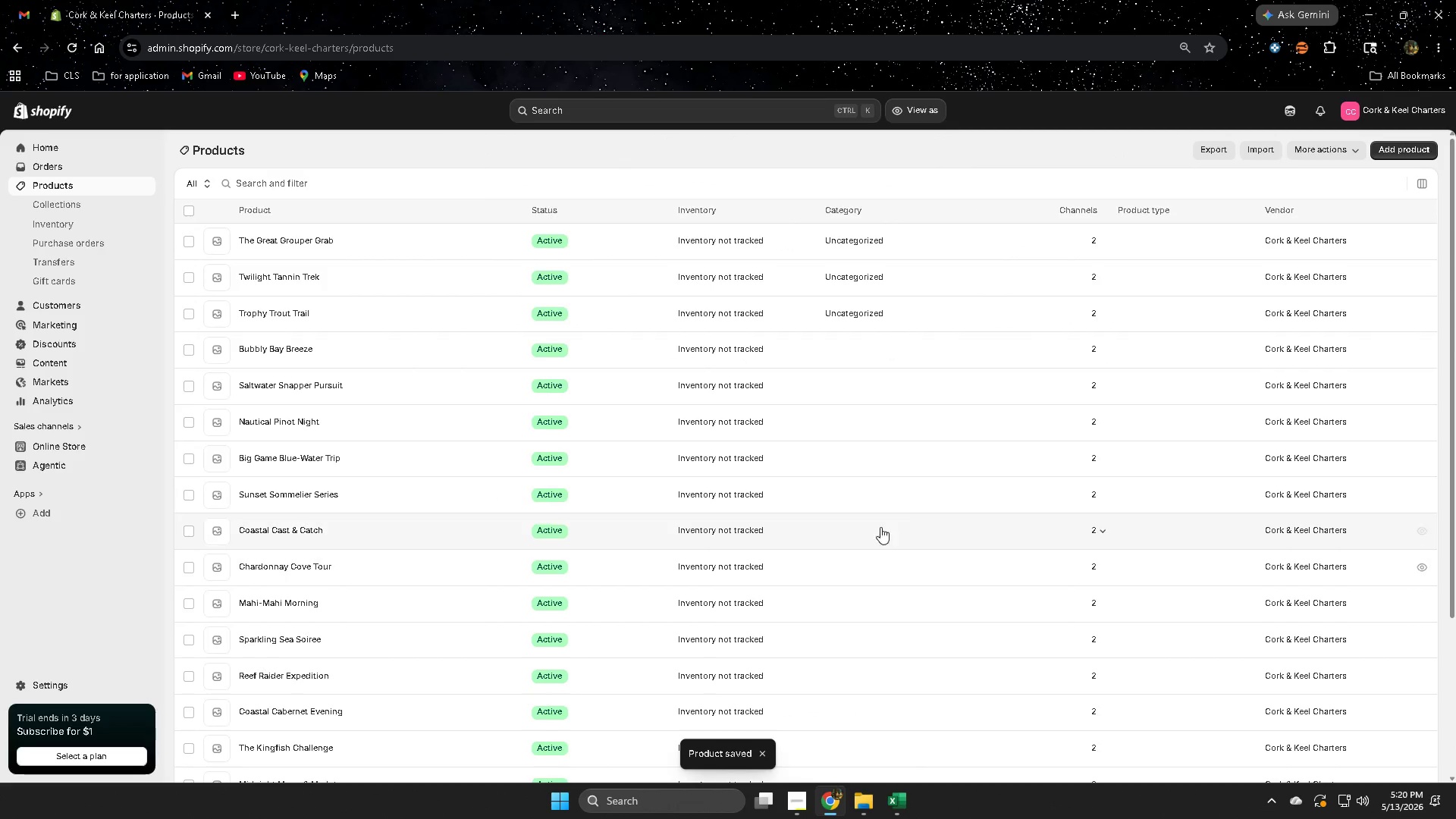 
left_click([817, 358])
 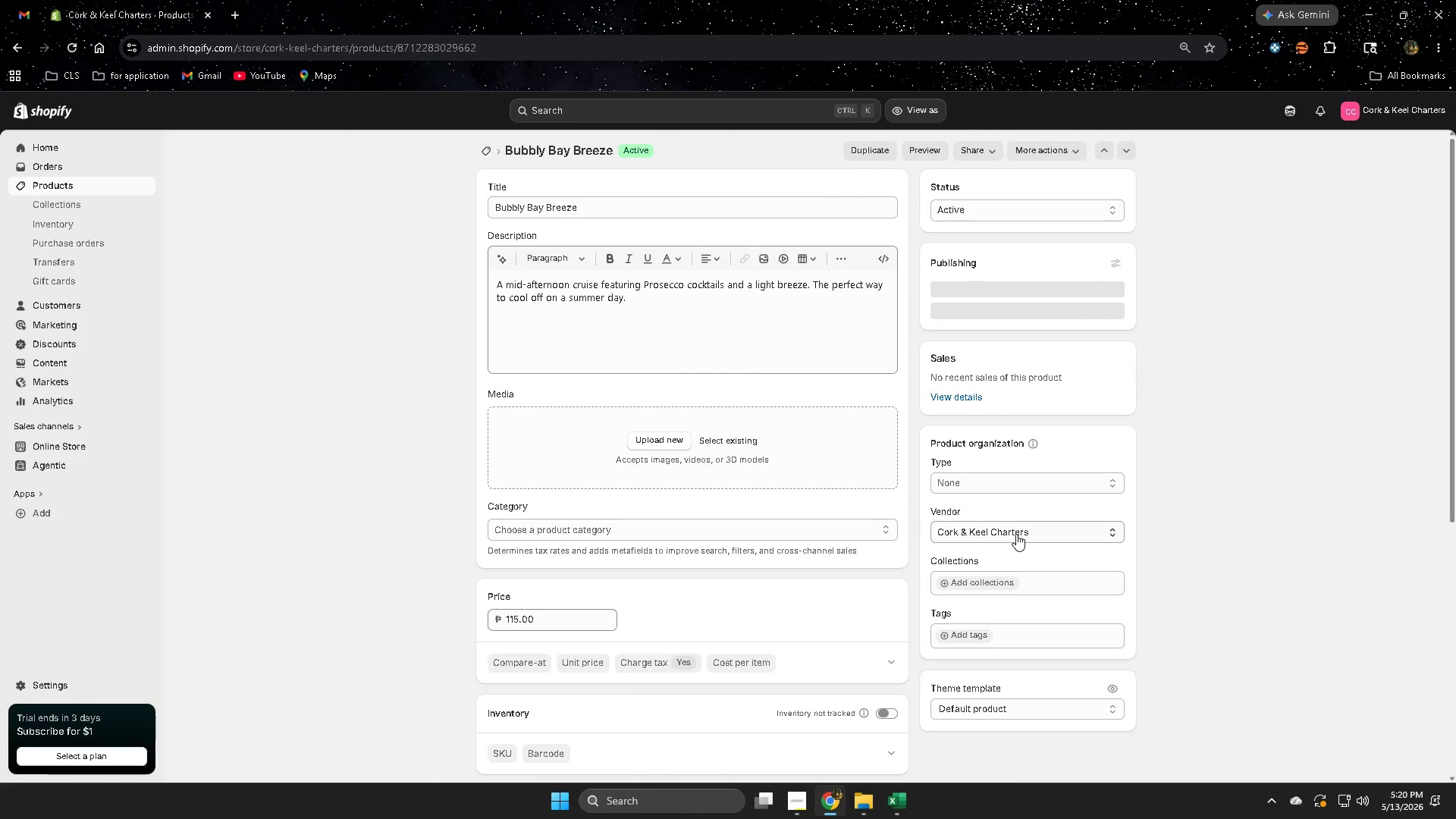 
scroll: coordinate [833, 532], scroll_direction: down, amount: 3.0
 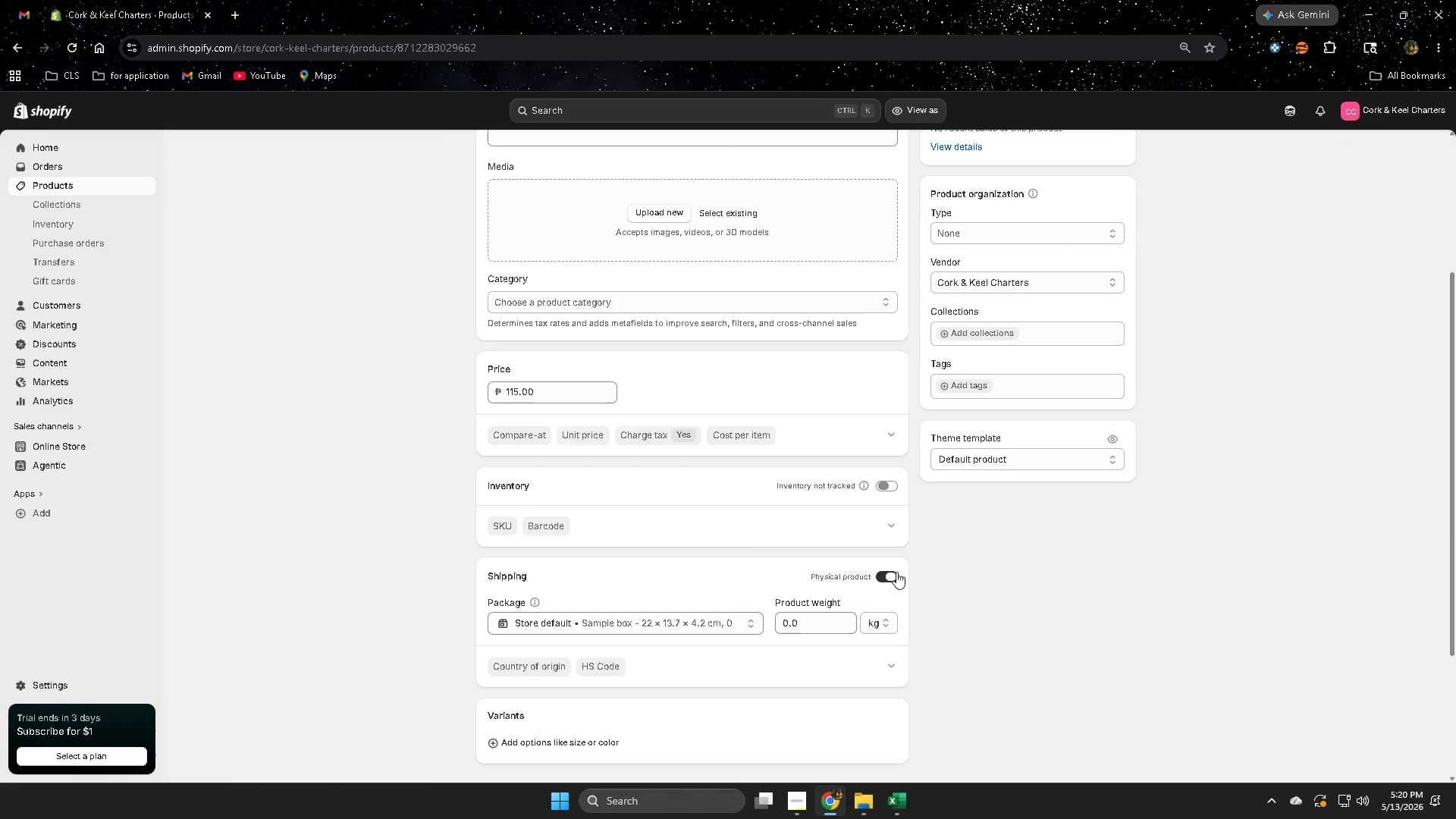 
left_click([890, 577])
 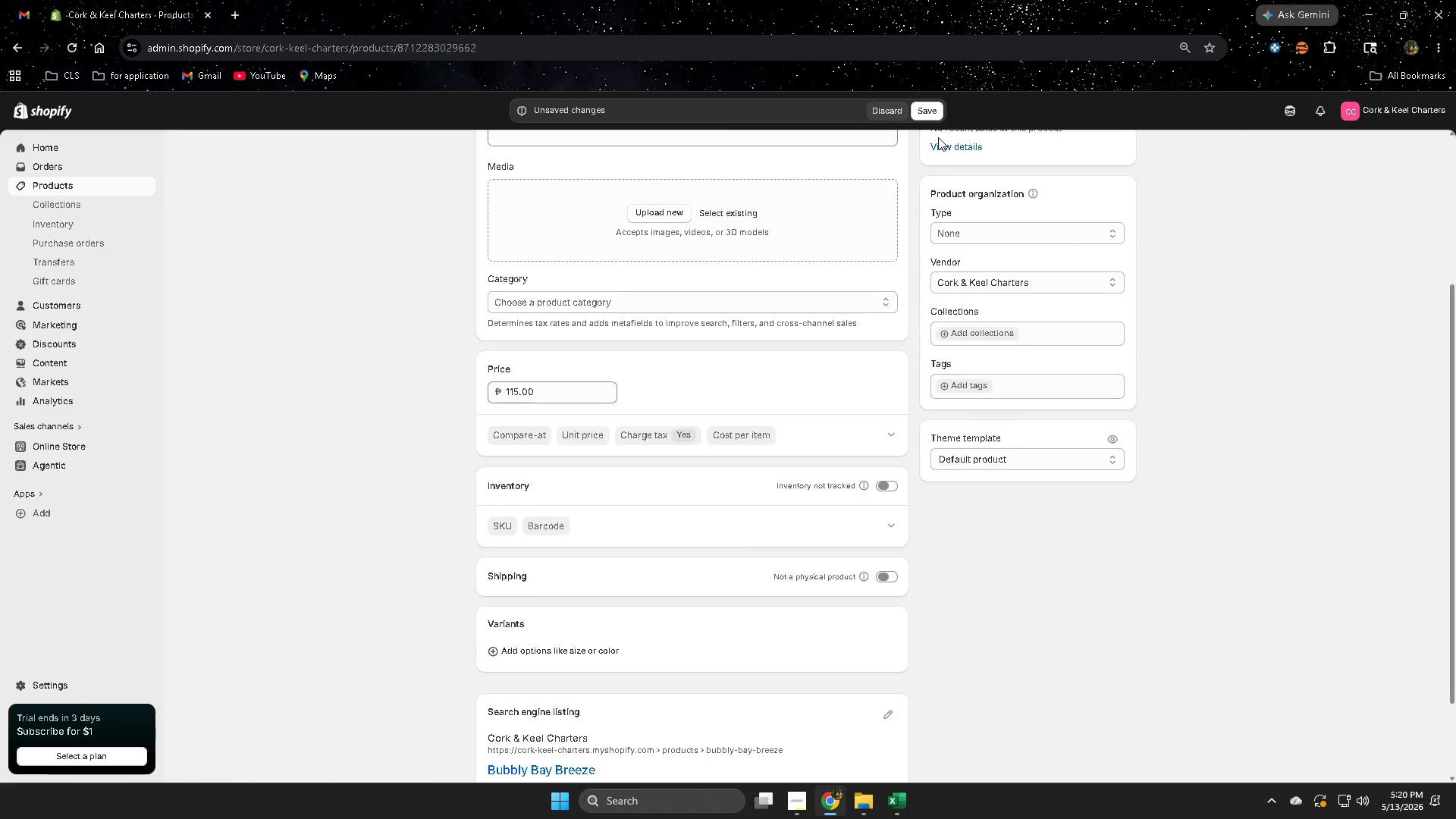 
left_click([935, 114])
 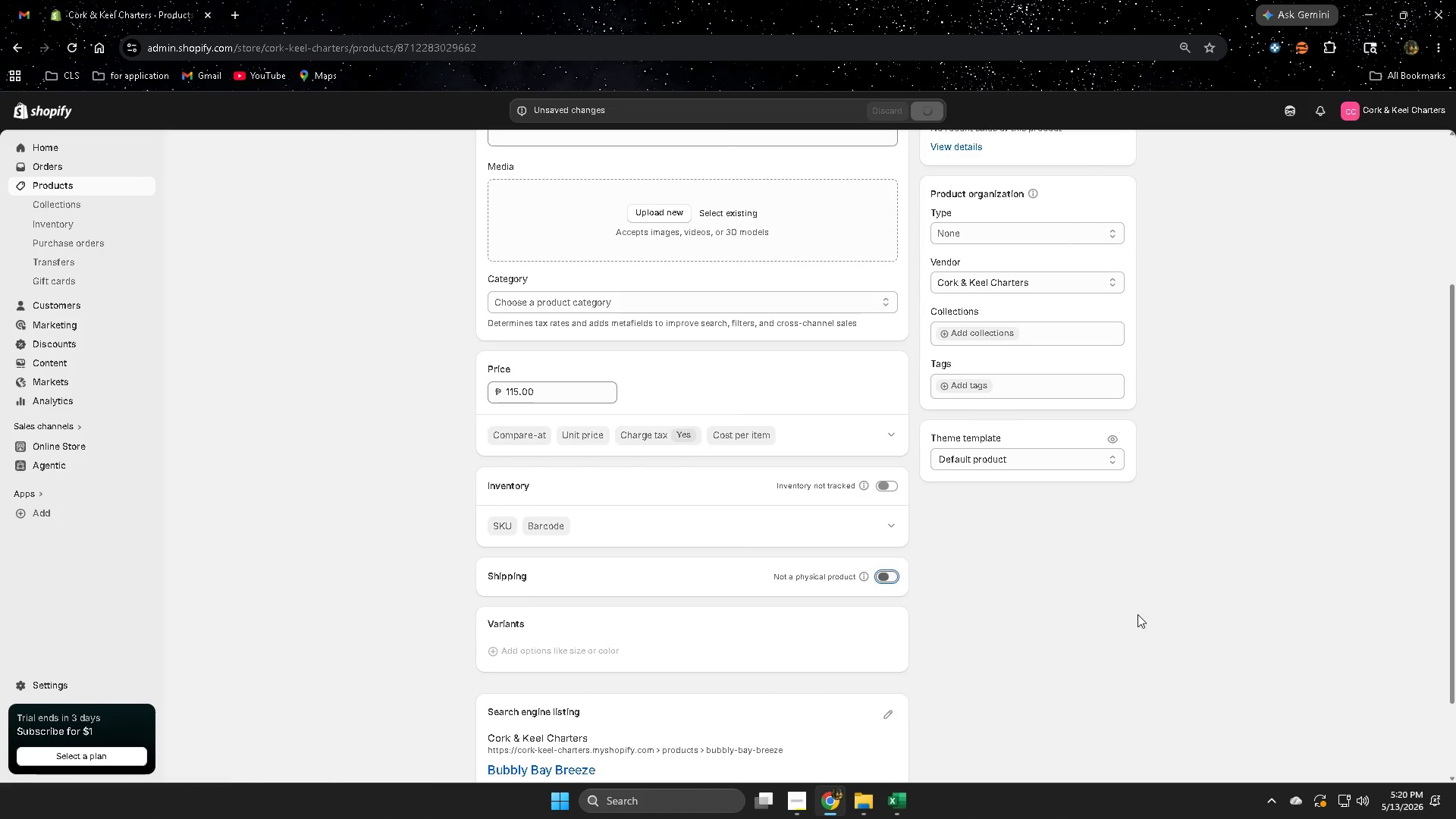 
scroll: coordinate [956, 611], scroll_direction: down, amount: 2.0
 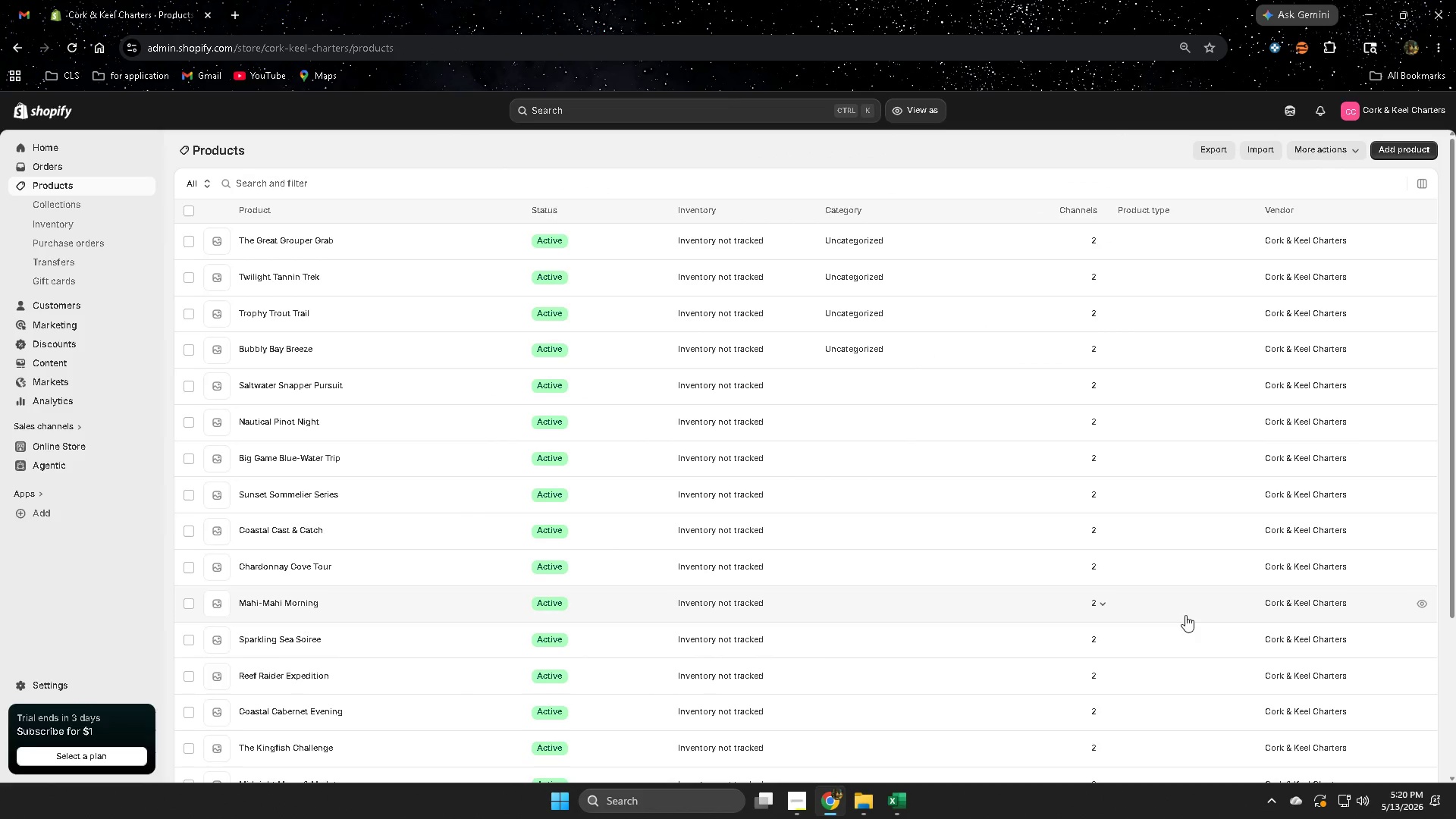 
left_click([808, 378])
 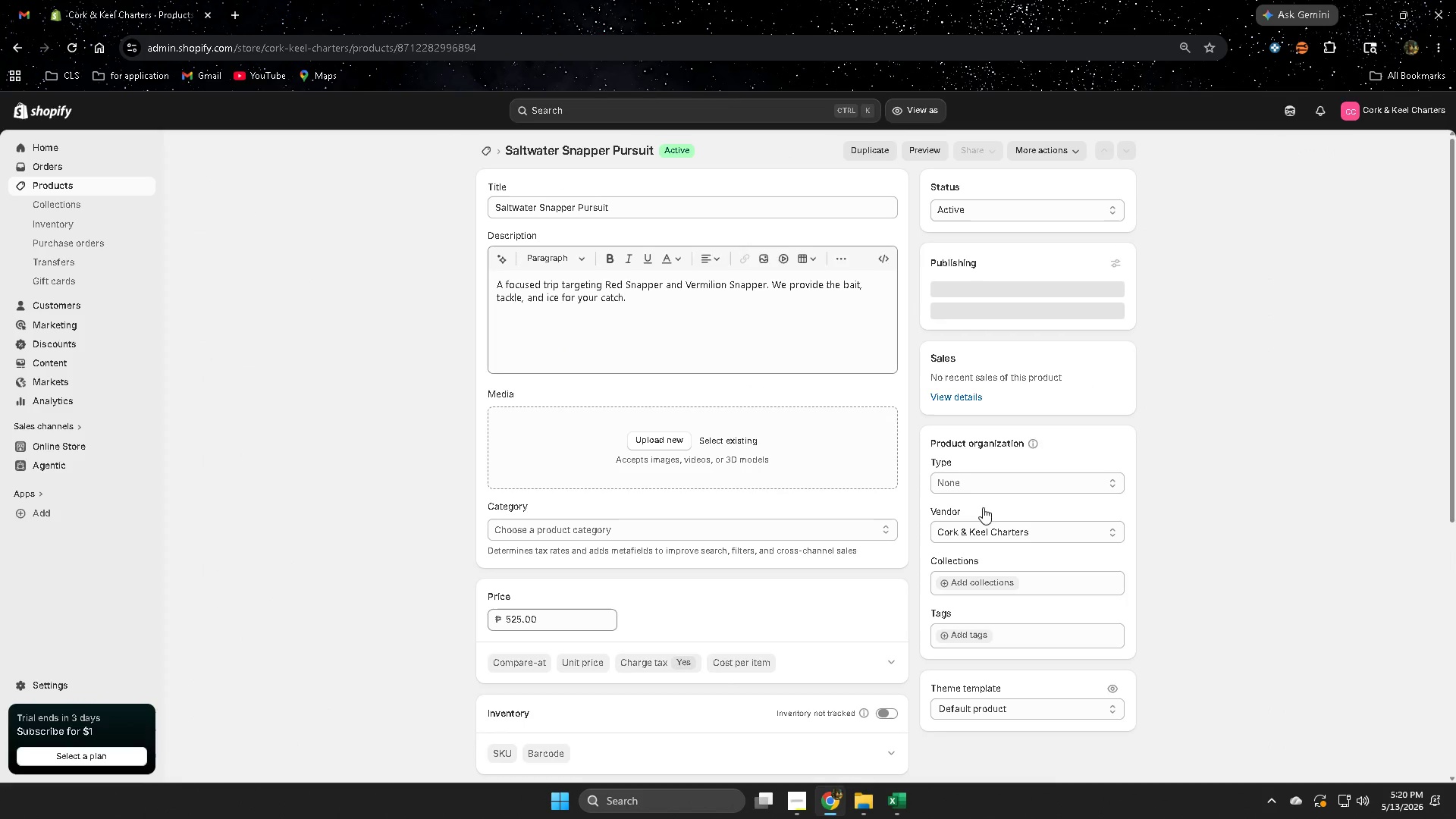 
scroll: coordinate [1015, 662], scroll_direction: down, amount: 3.0
 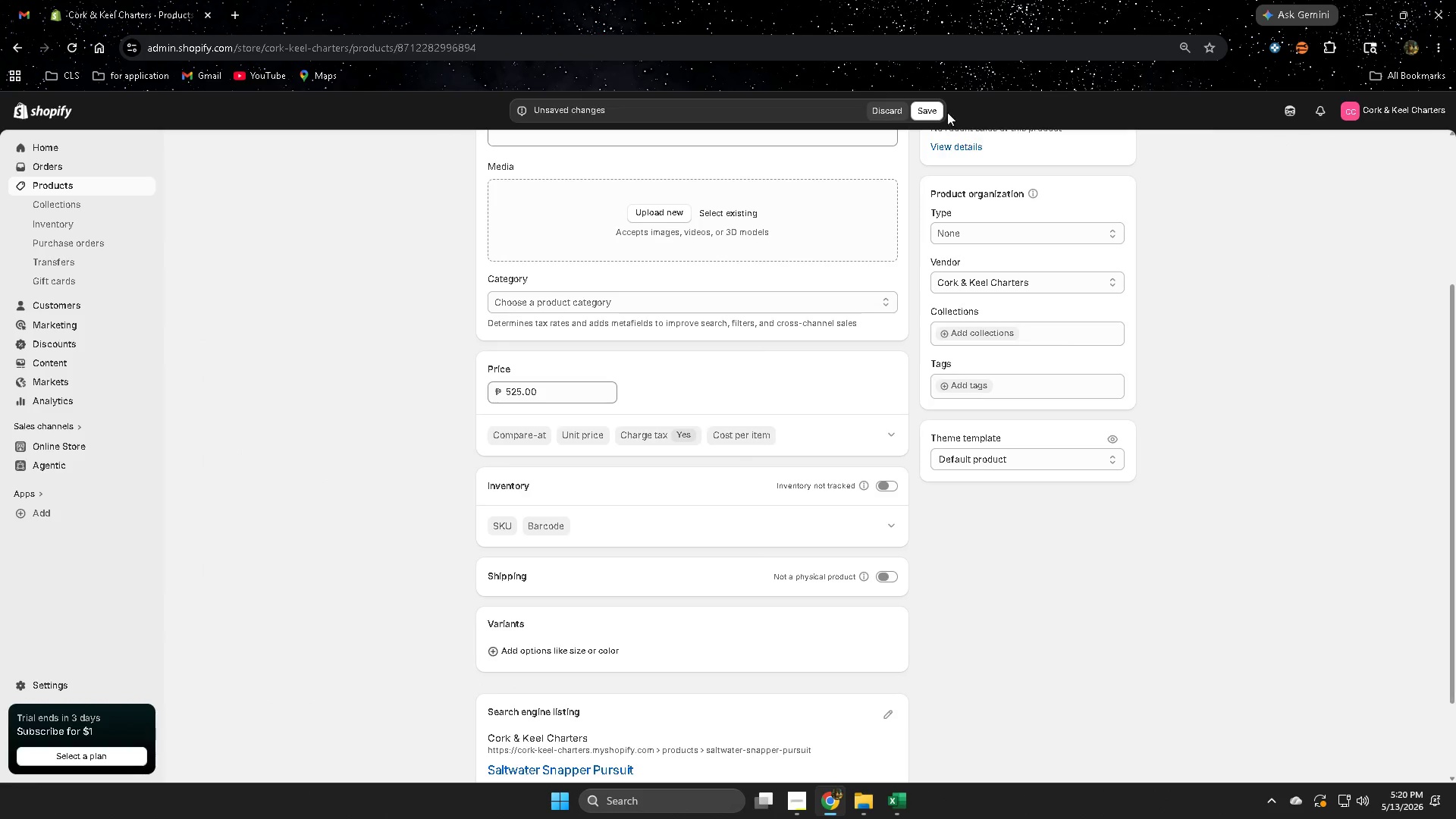 
left_click([934, 112])
 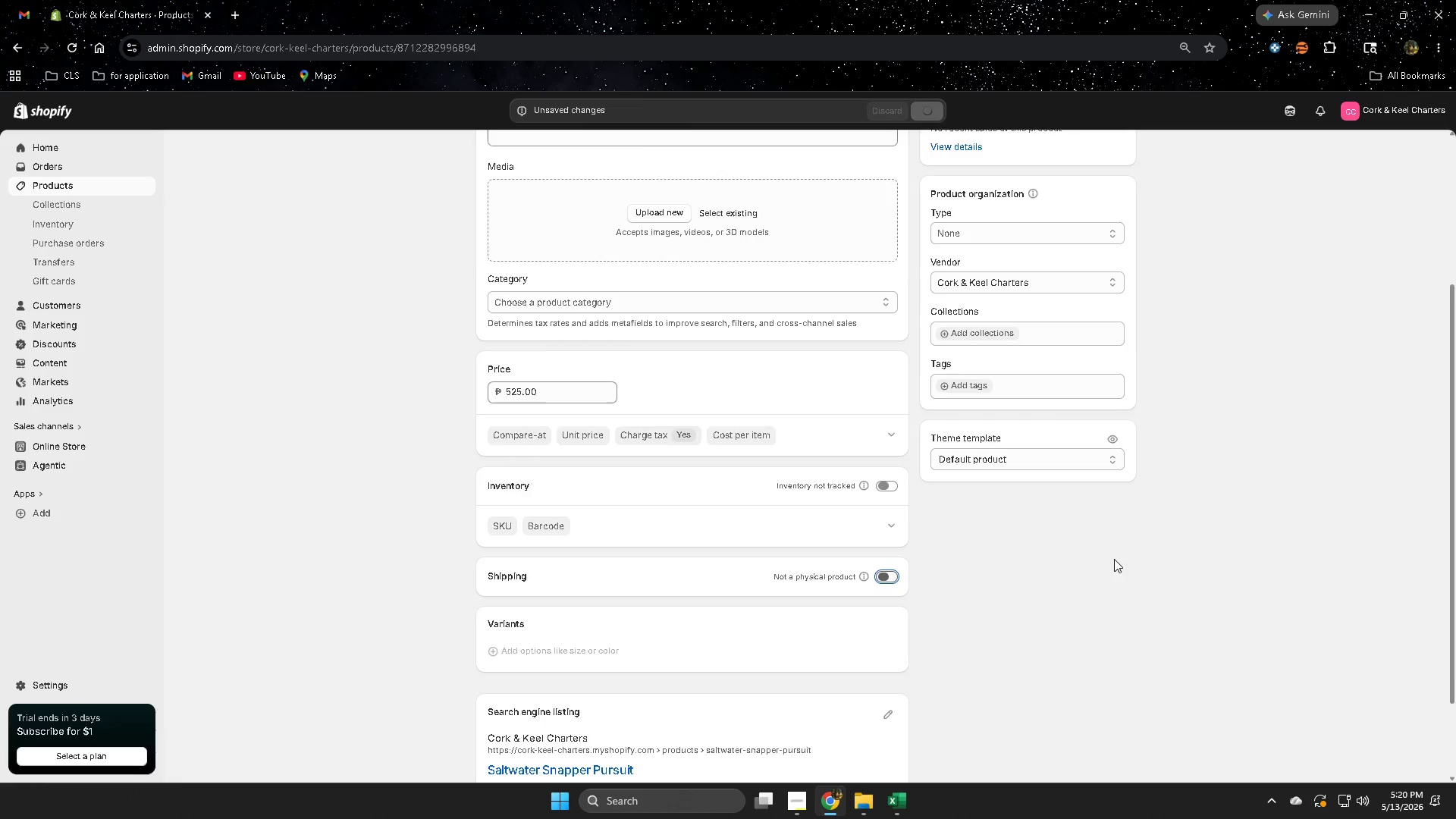 
scroll: coordinate [1114, 559], scroll_direction: down, amount: 2.0
 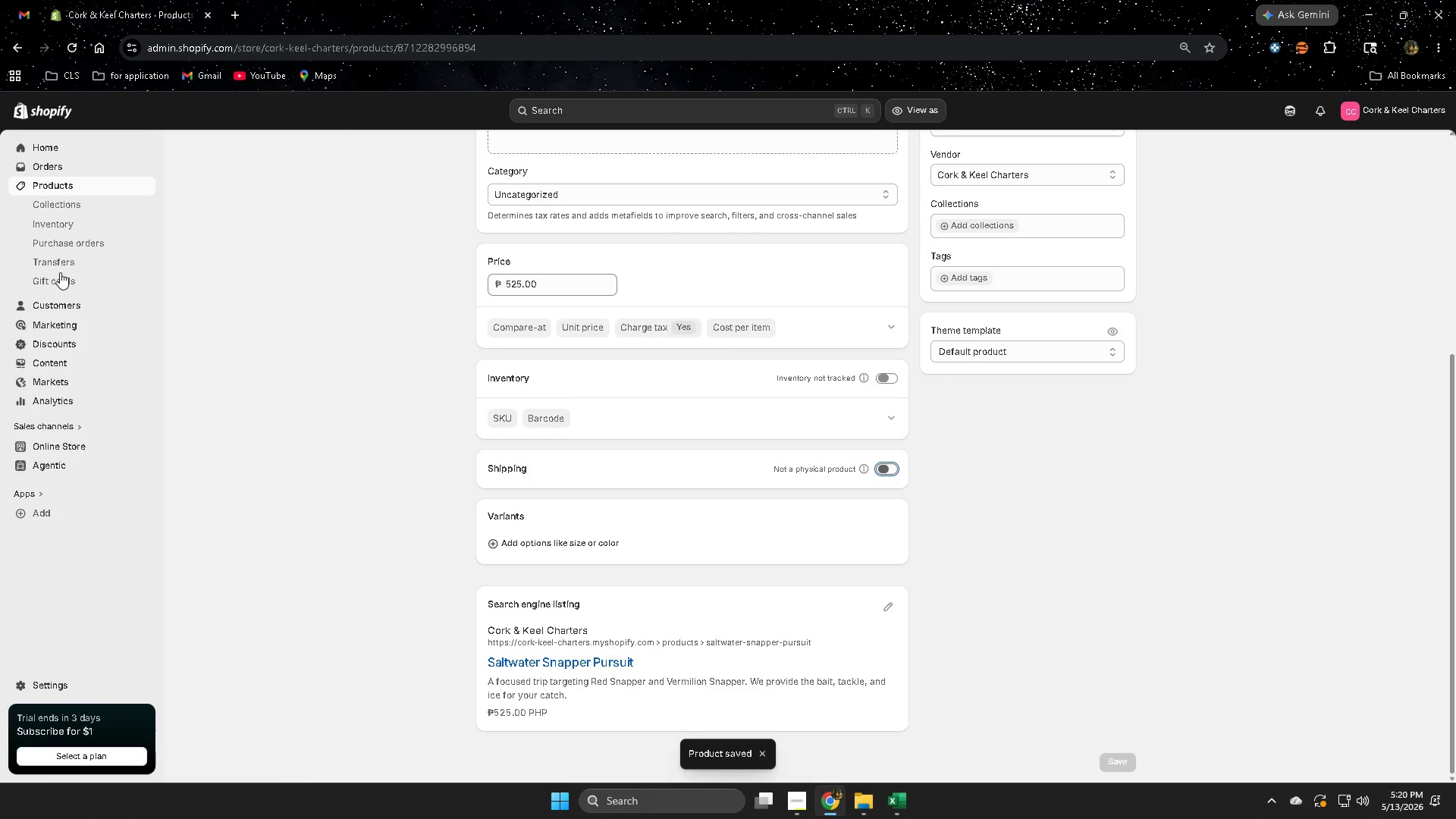 
left_click([57, 189])
 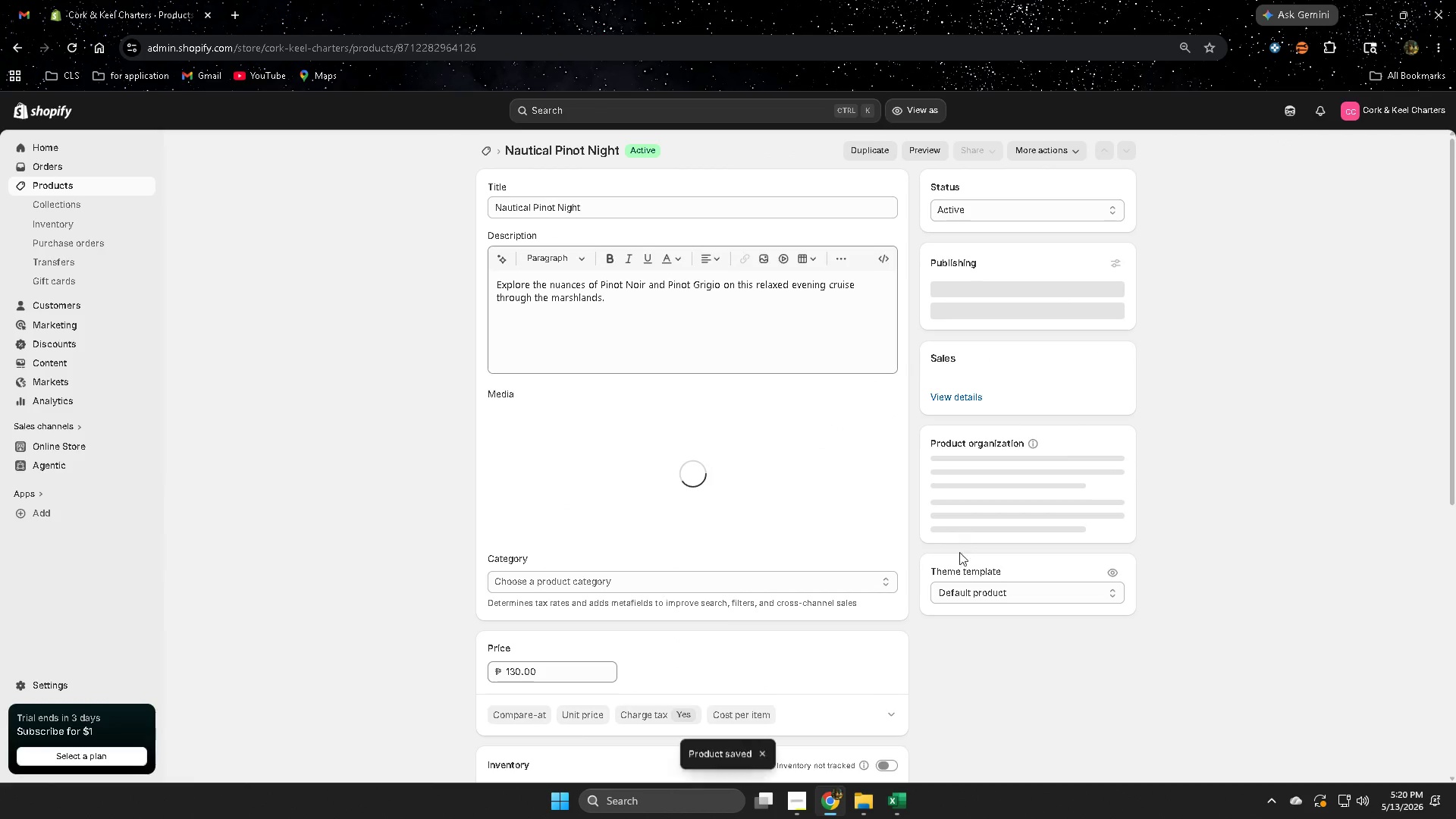 
scroll: coordinate [996, 606], scroll_direction: down, amount: 3.0
 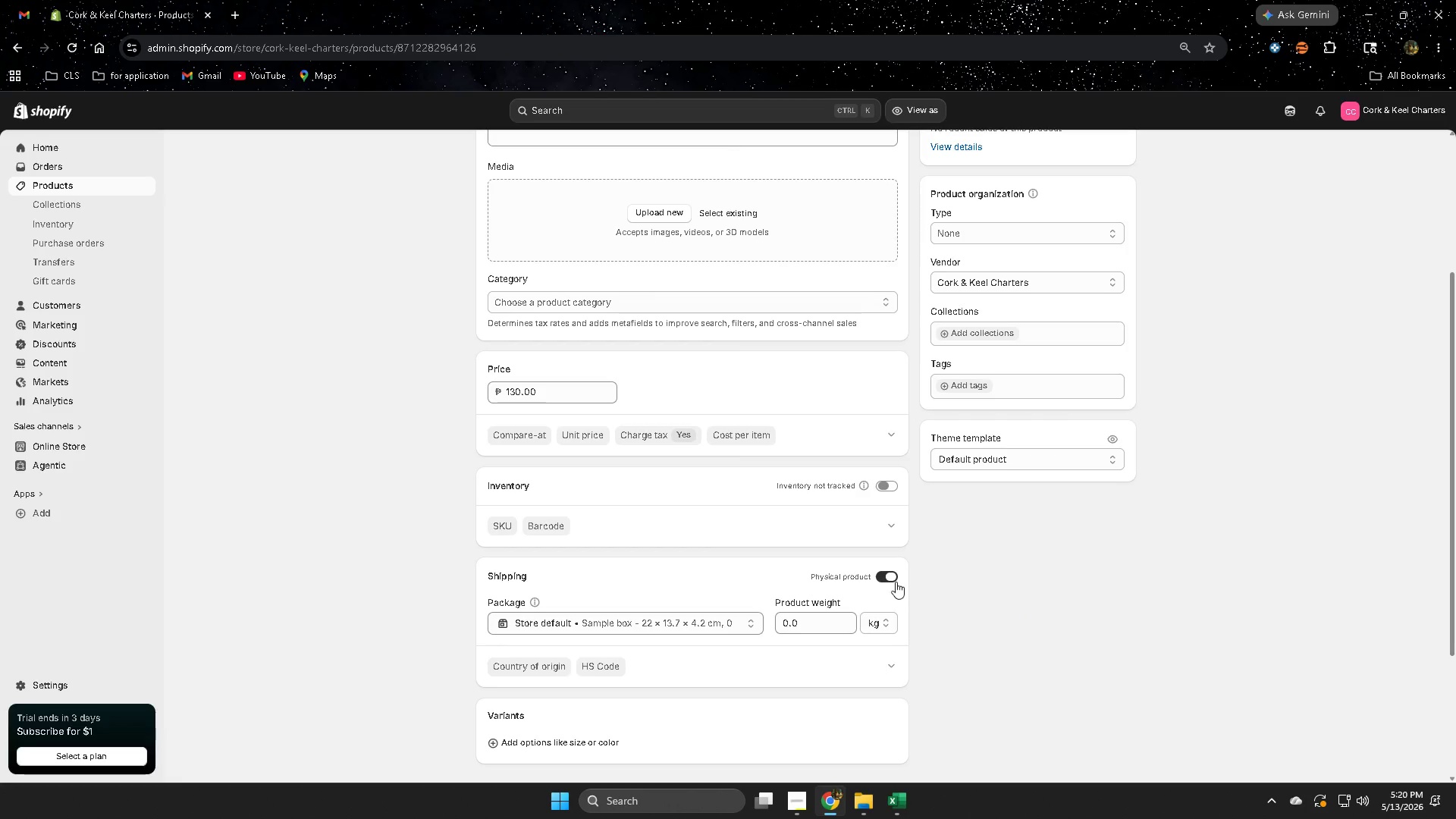 
left_click([893, 579])
 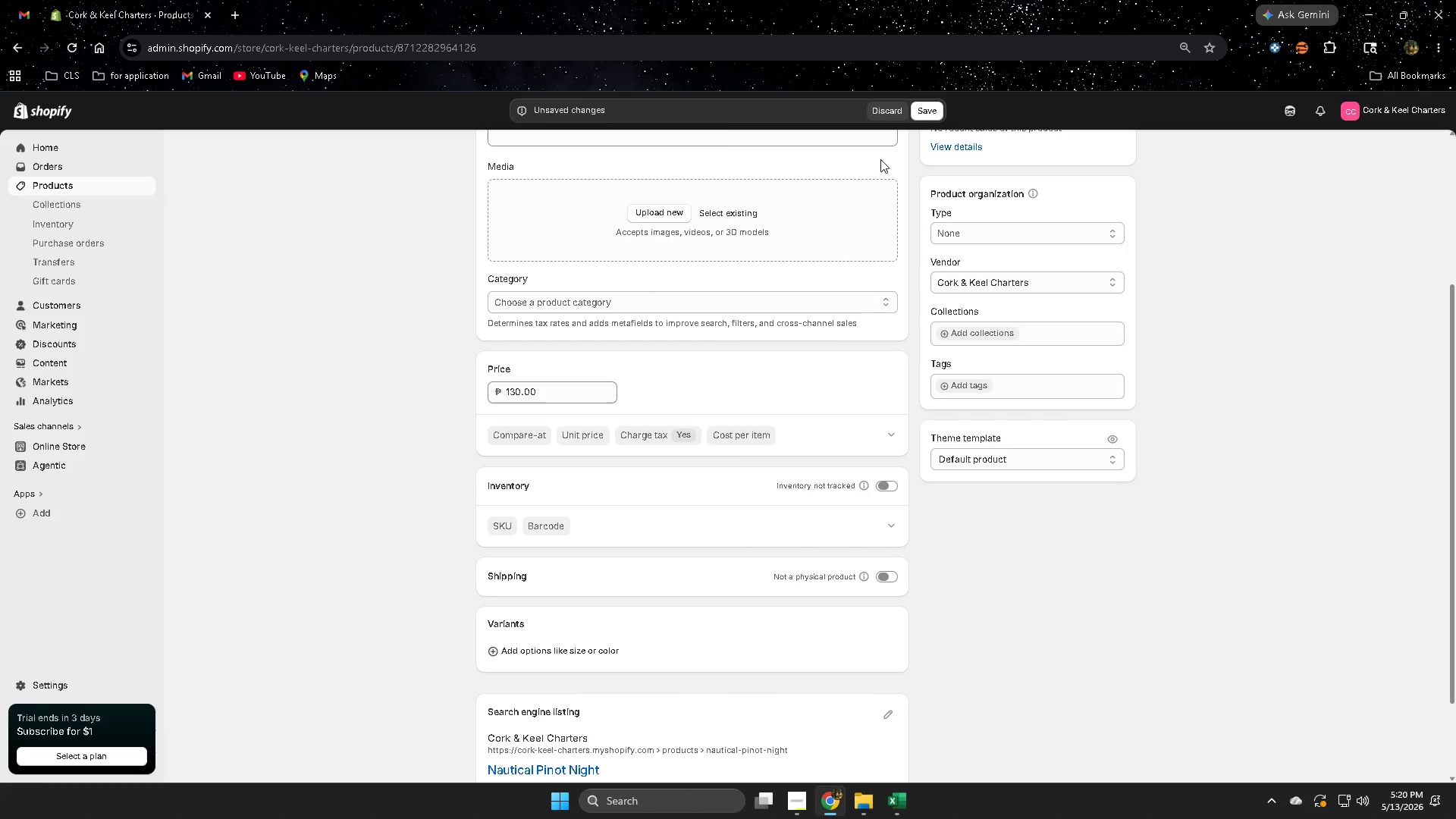 
left_click([922, 115])
 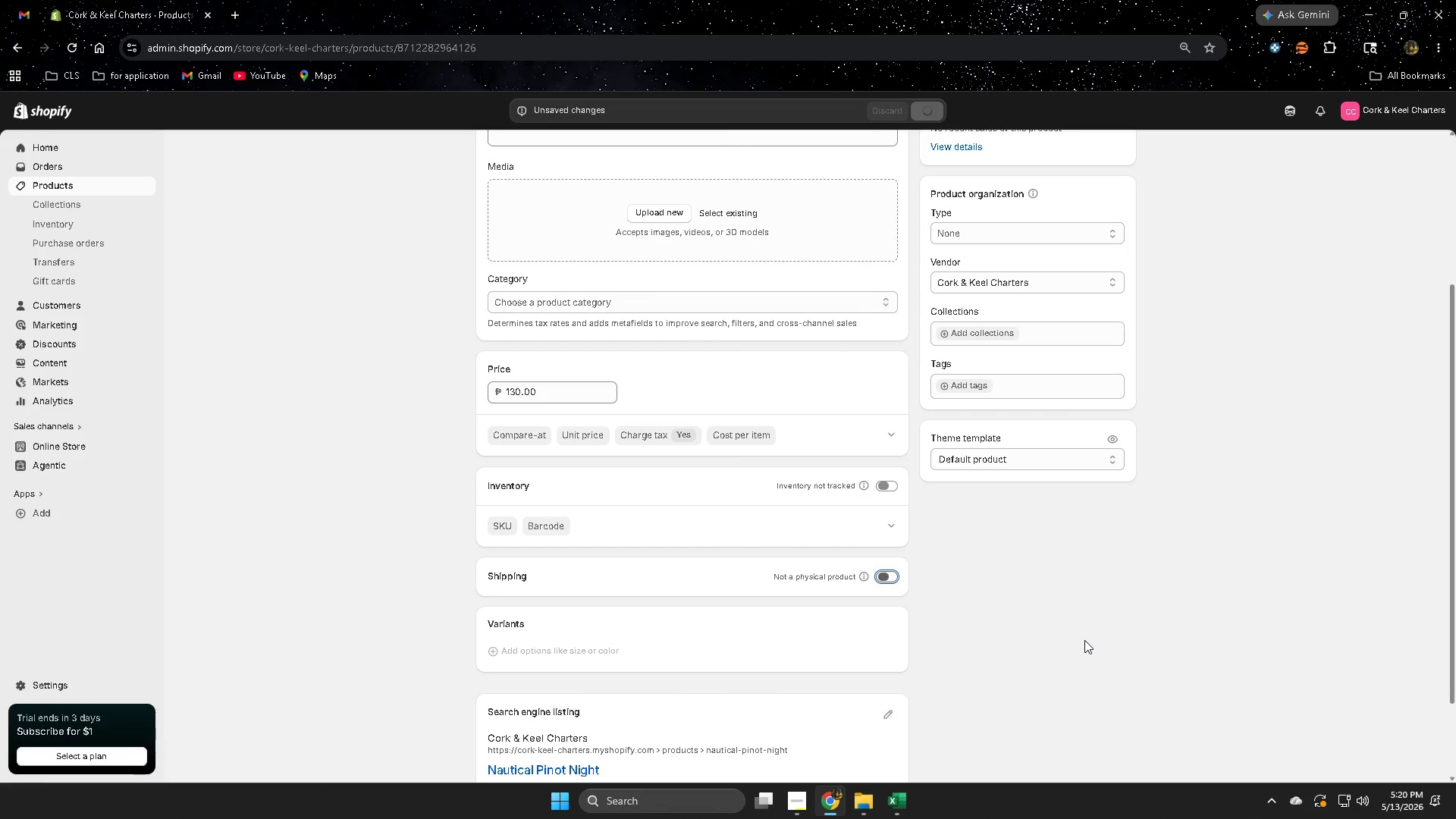 
scroll: coordinate [1075, 642], scroll_direction: up, amount: 3.0
 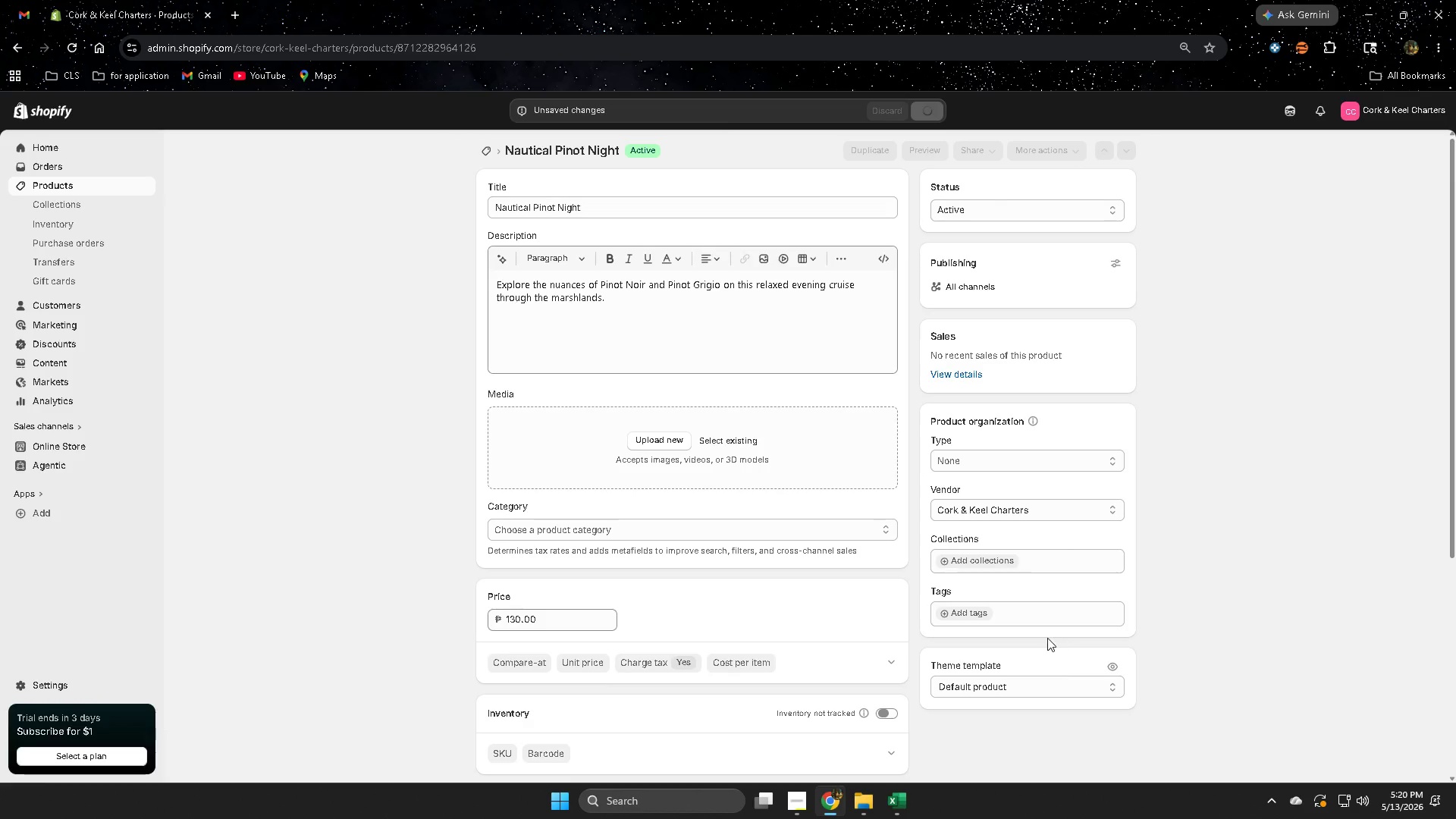 
scroll: coordinate [1042, 639], scroll_direction: down, amount: 6.0
 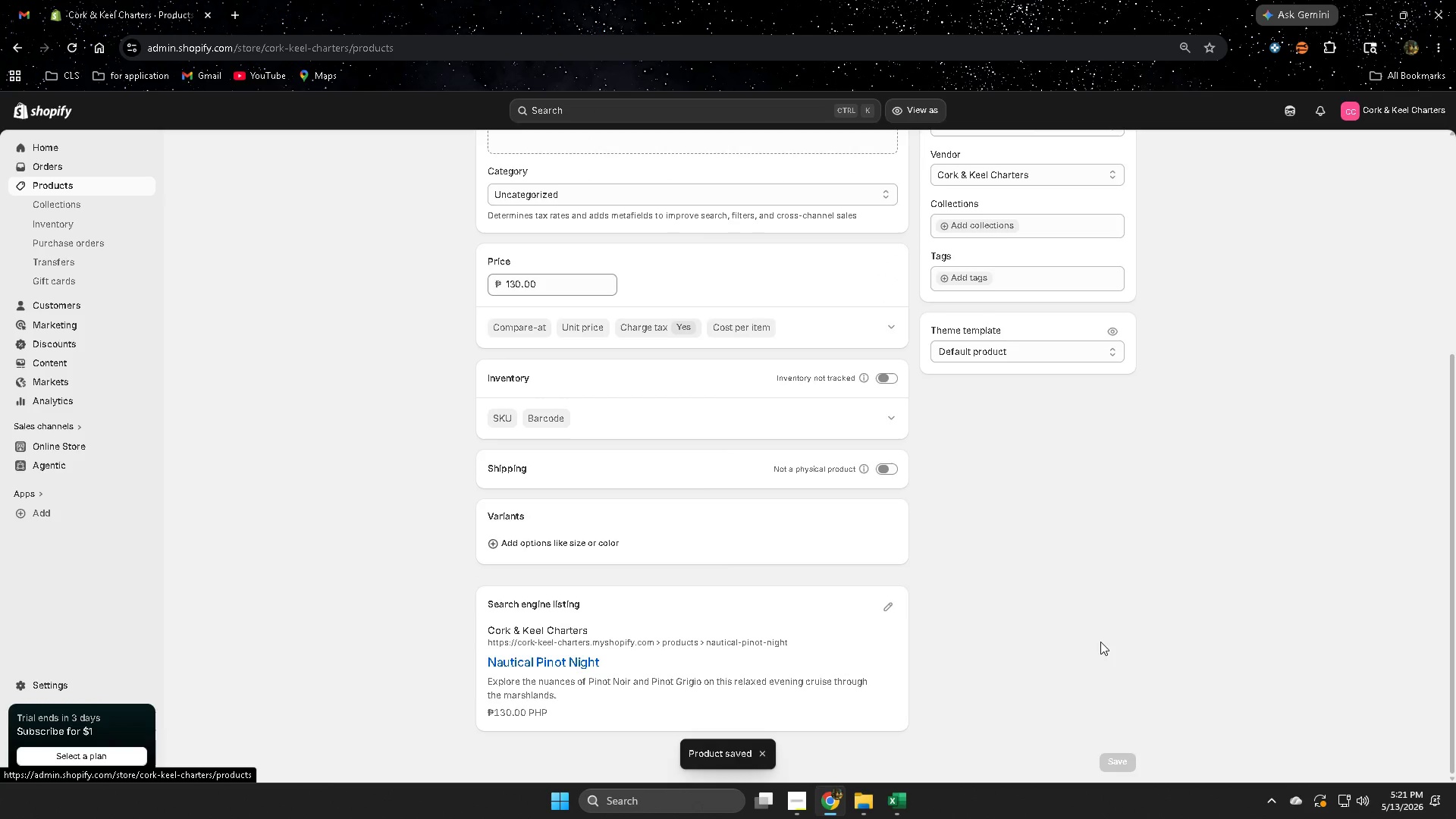 
wait(5.95)
 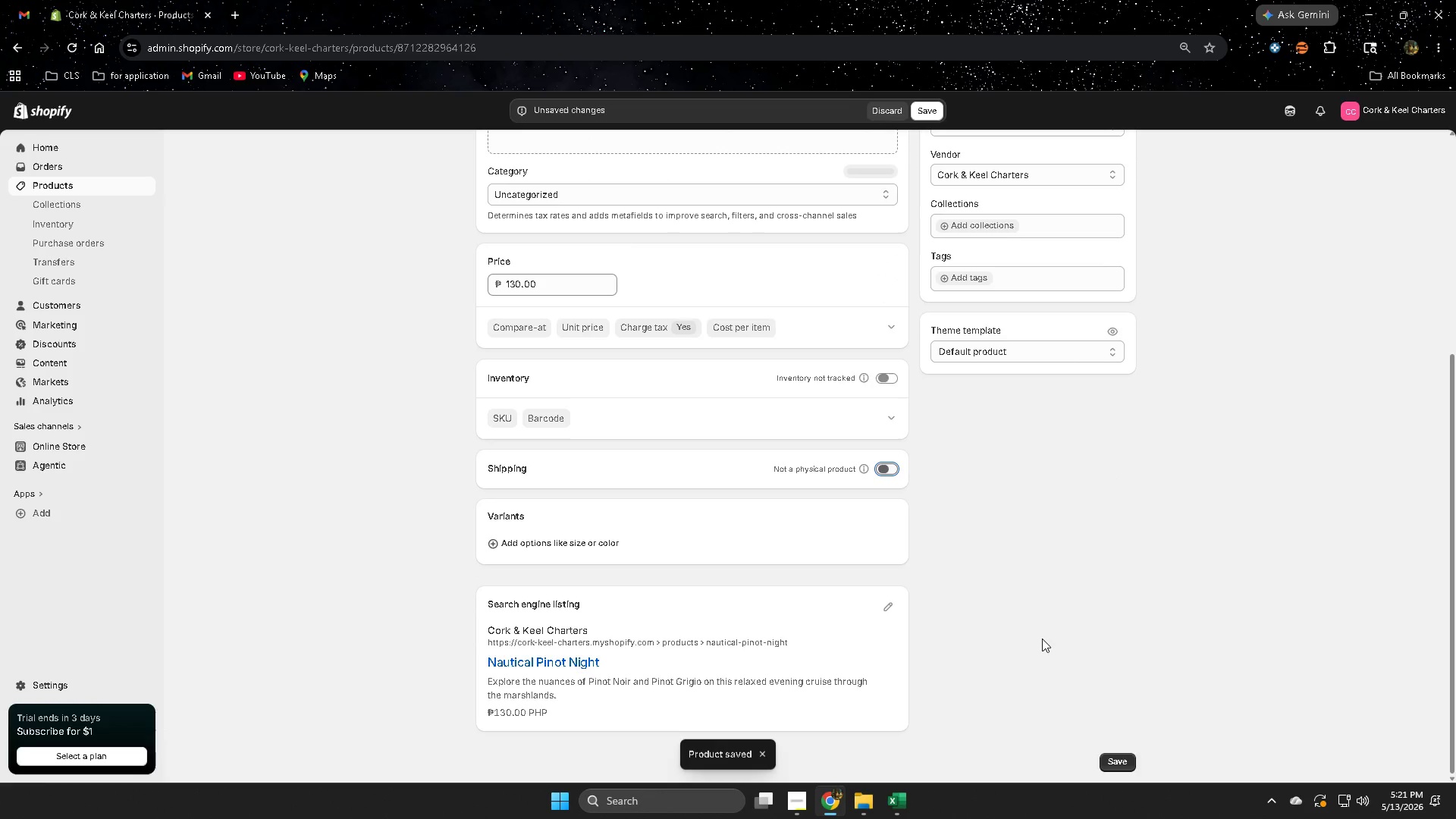 
left_click([803, 461])
 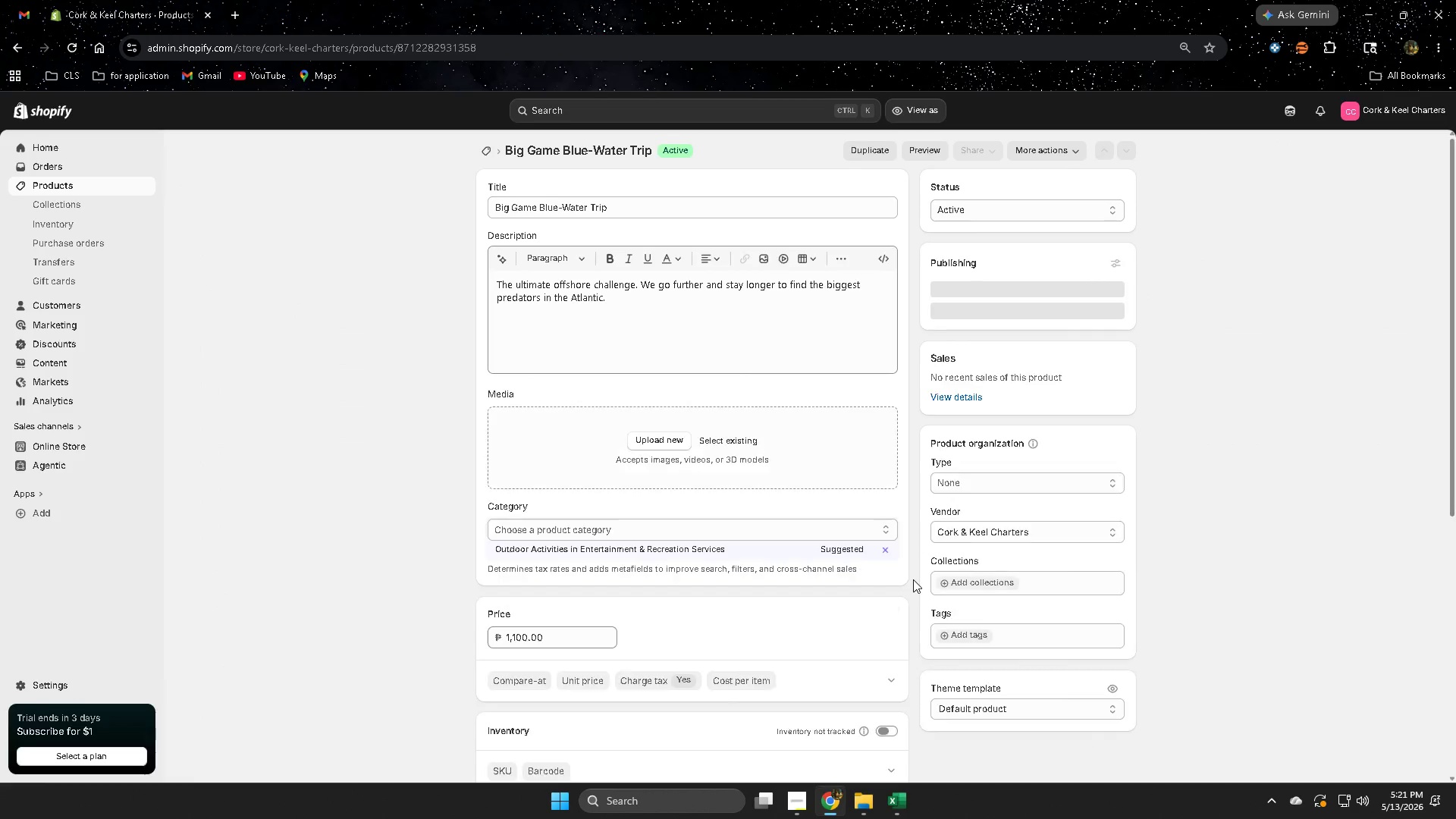 
scroll: coordinate [913, 579], scroll_direction: down, amount: 3.0
 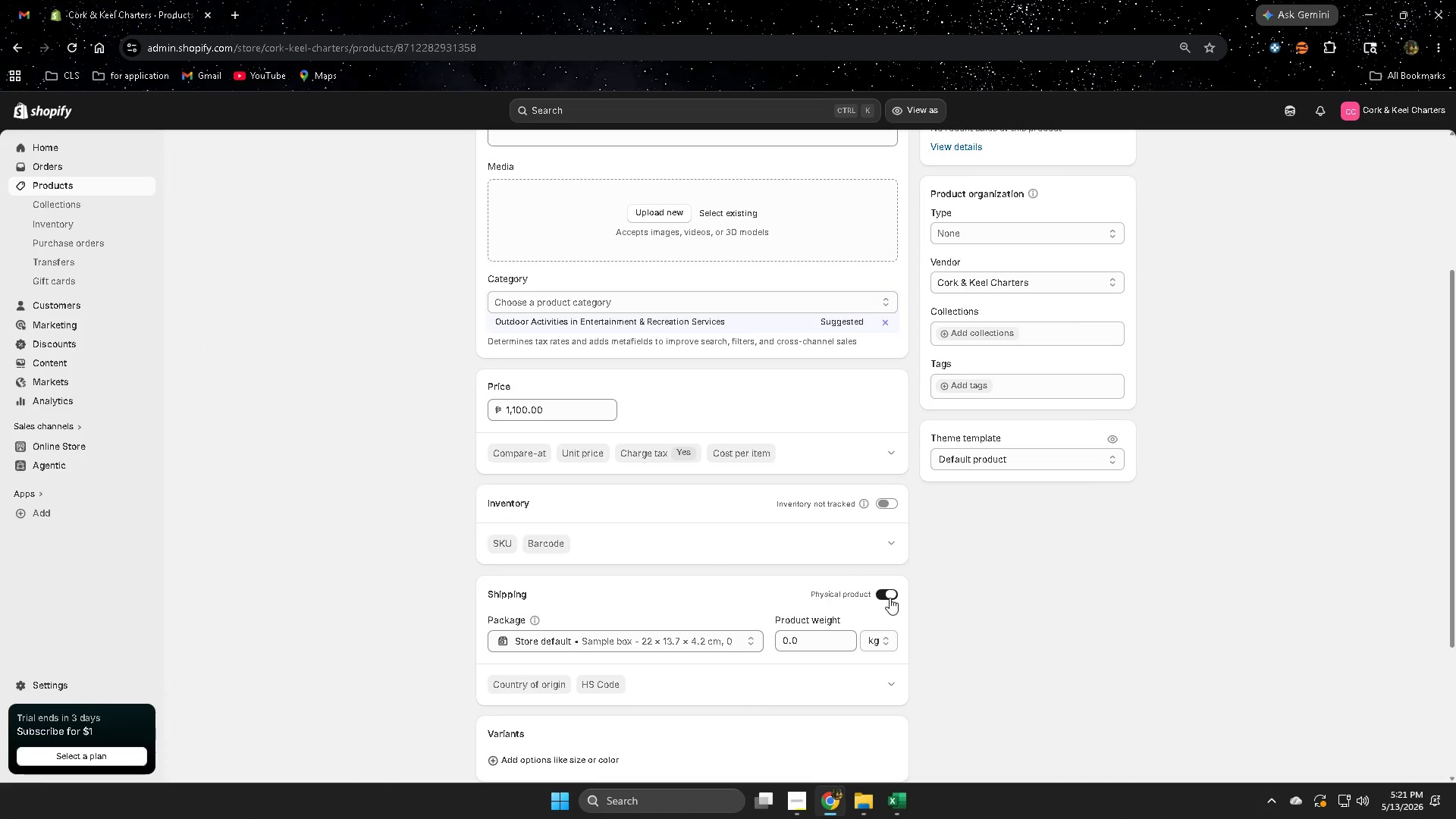 
left_click([890, 594])
 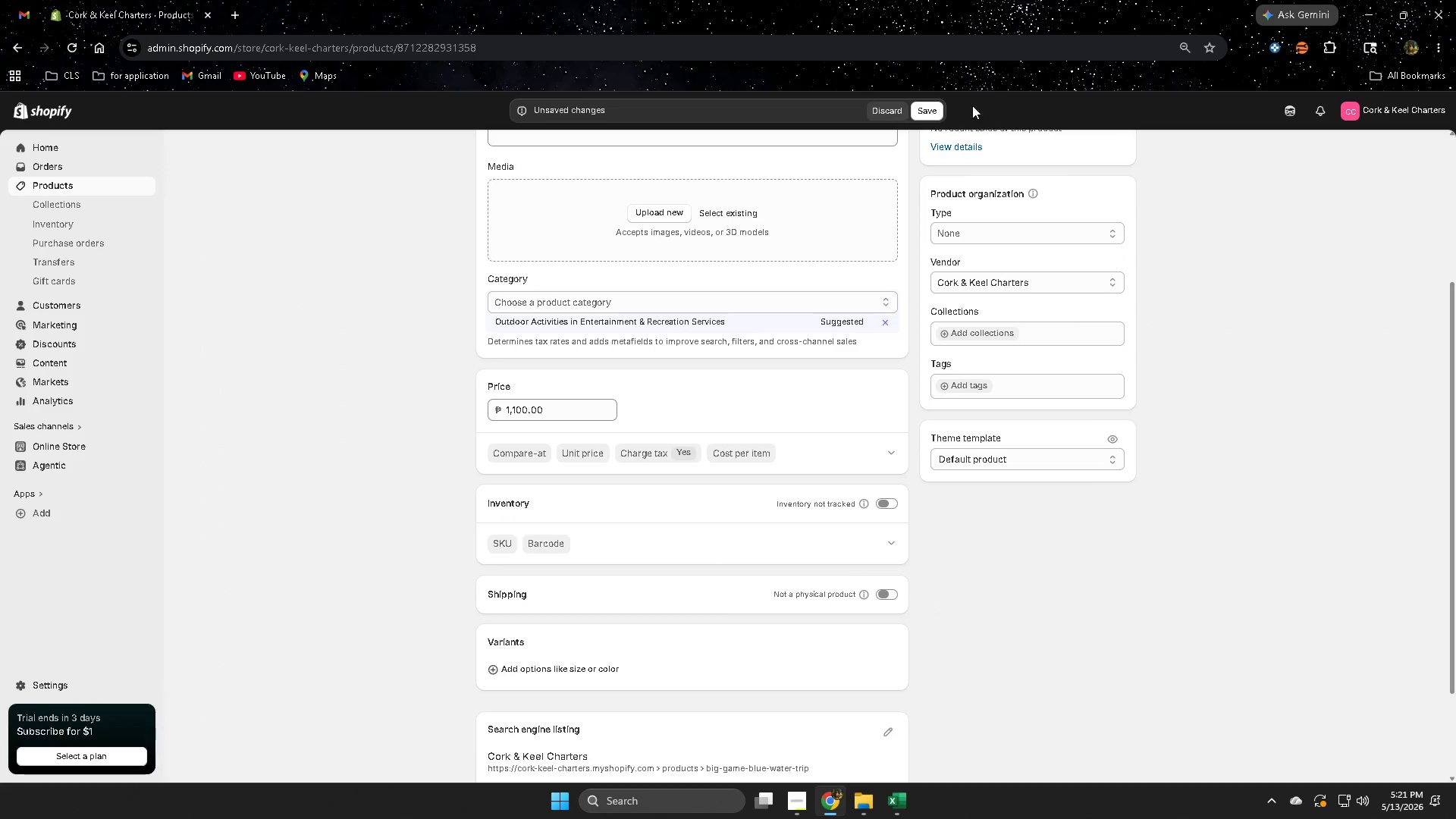 
left_click([924, 118])
 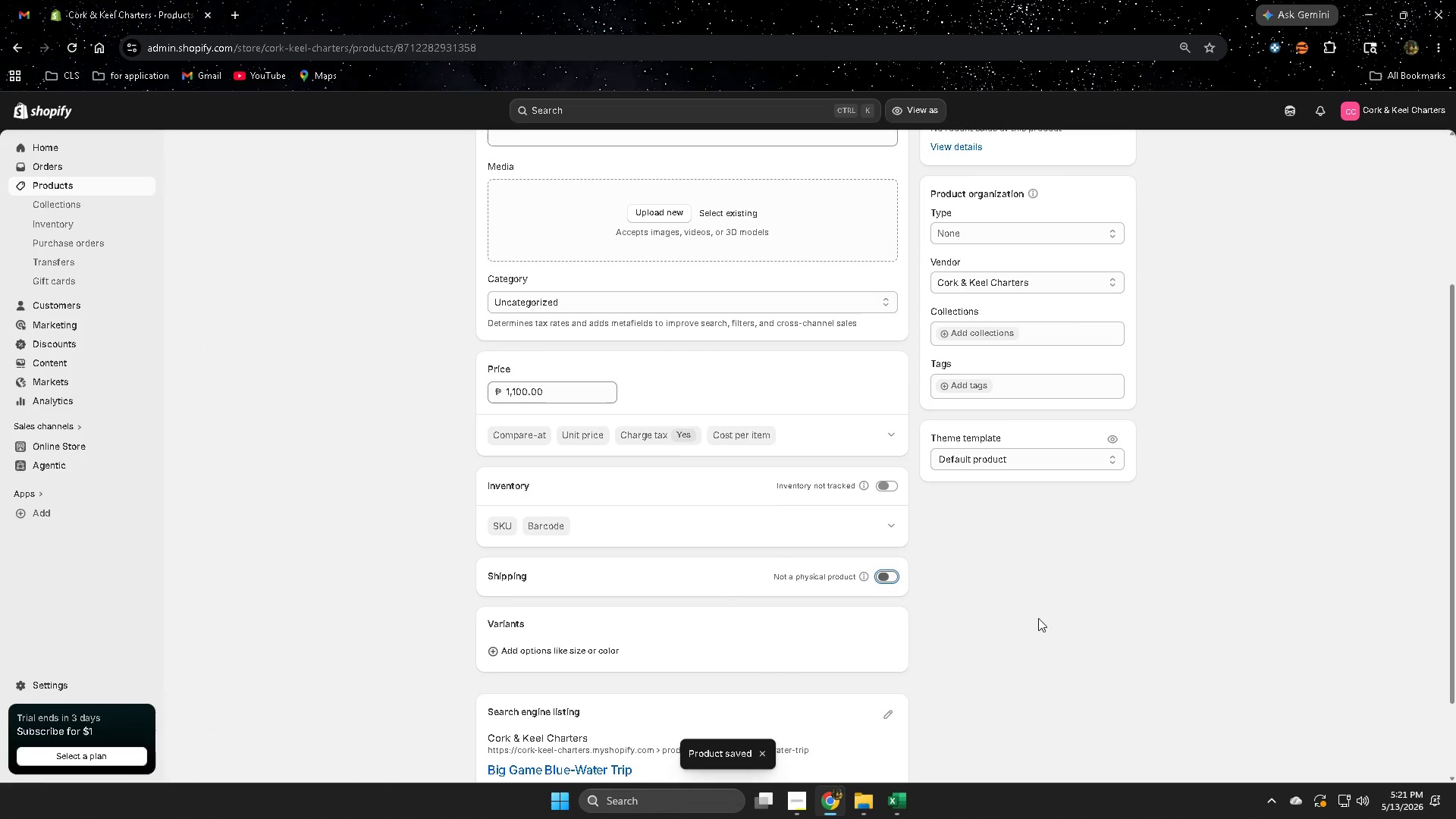 
wait(5.8)
 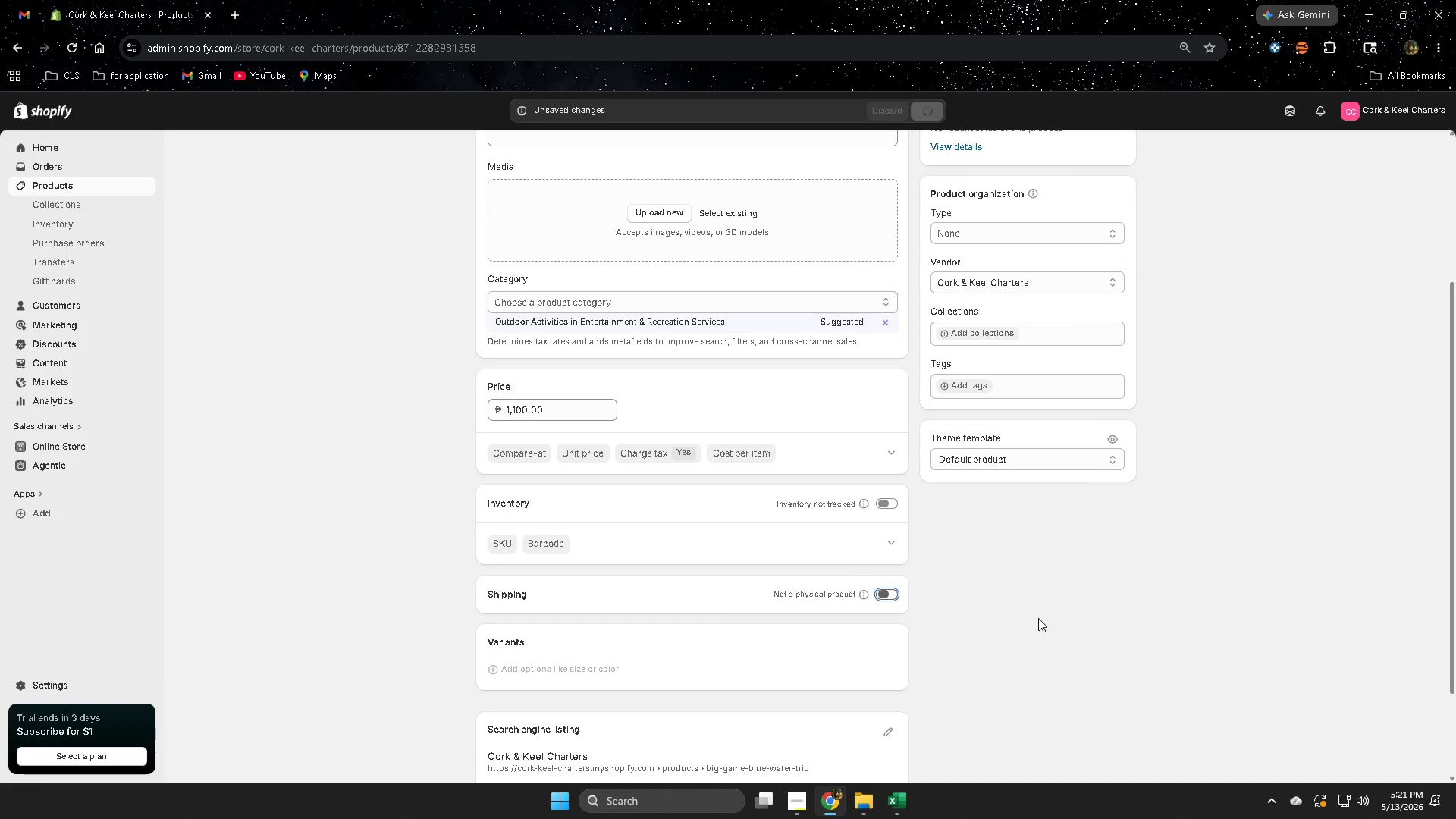 
left_click([72, 187])
 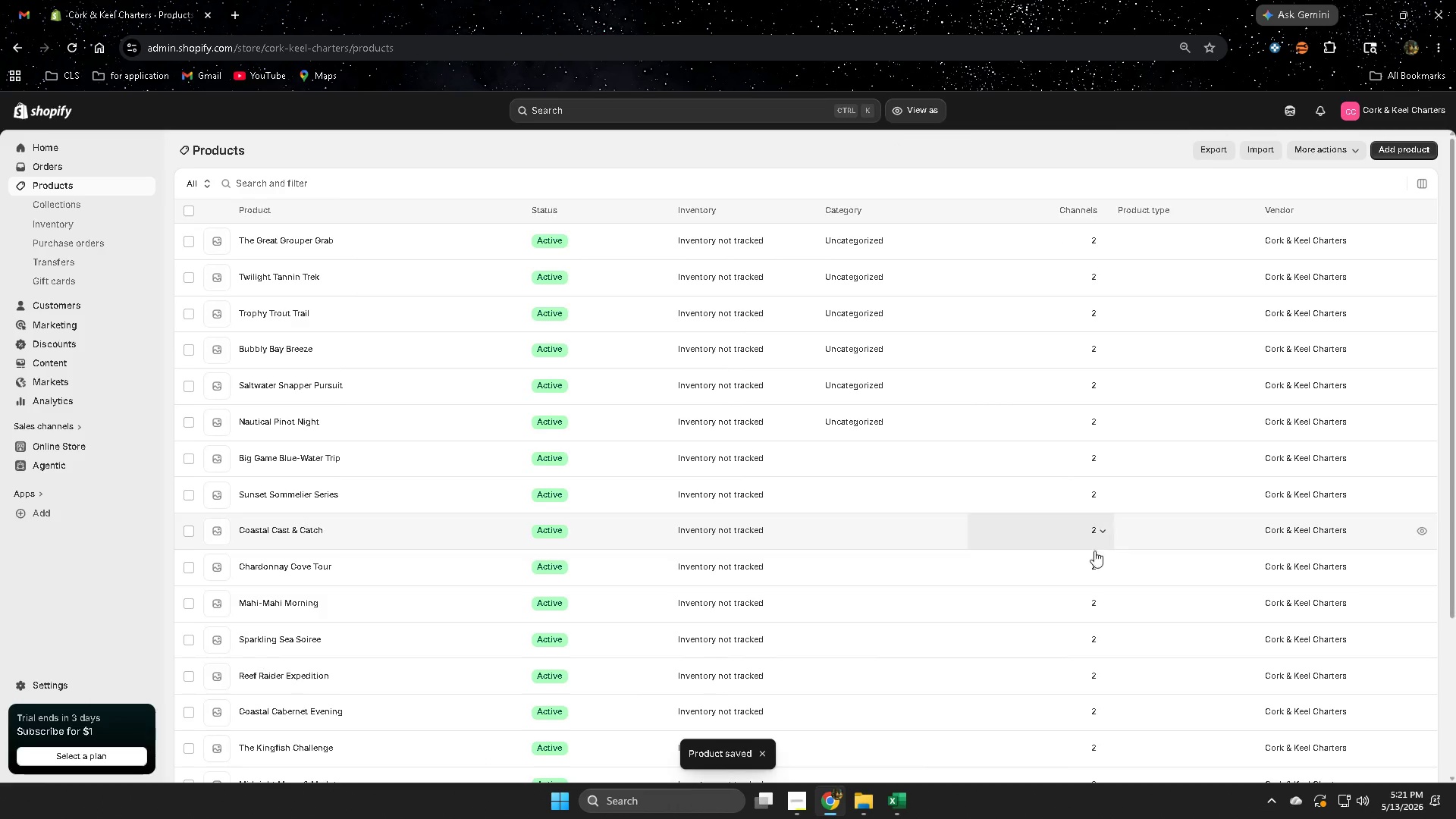 
scroll: coordinate [927, 494], scroll_direction: down, amount: 4.0
 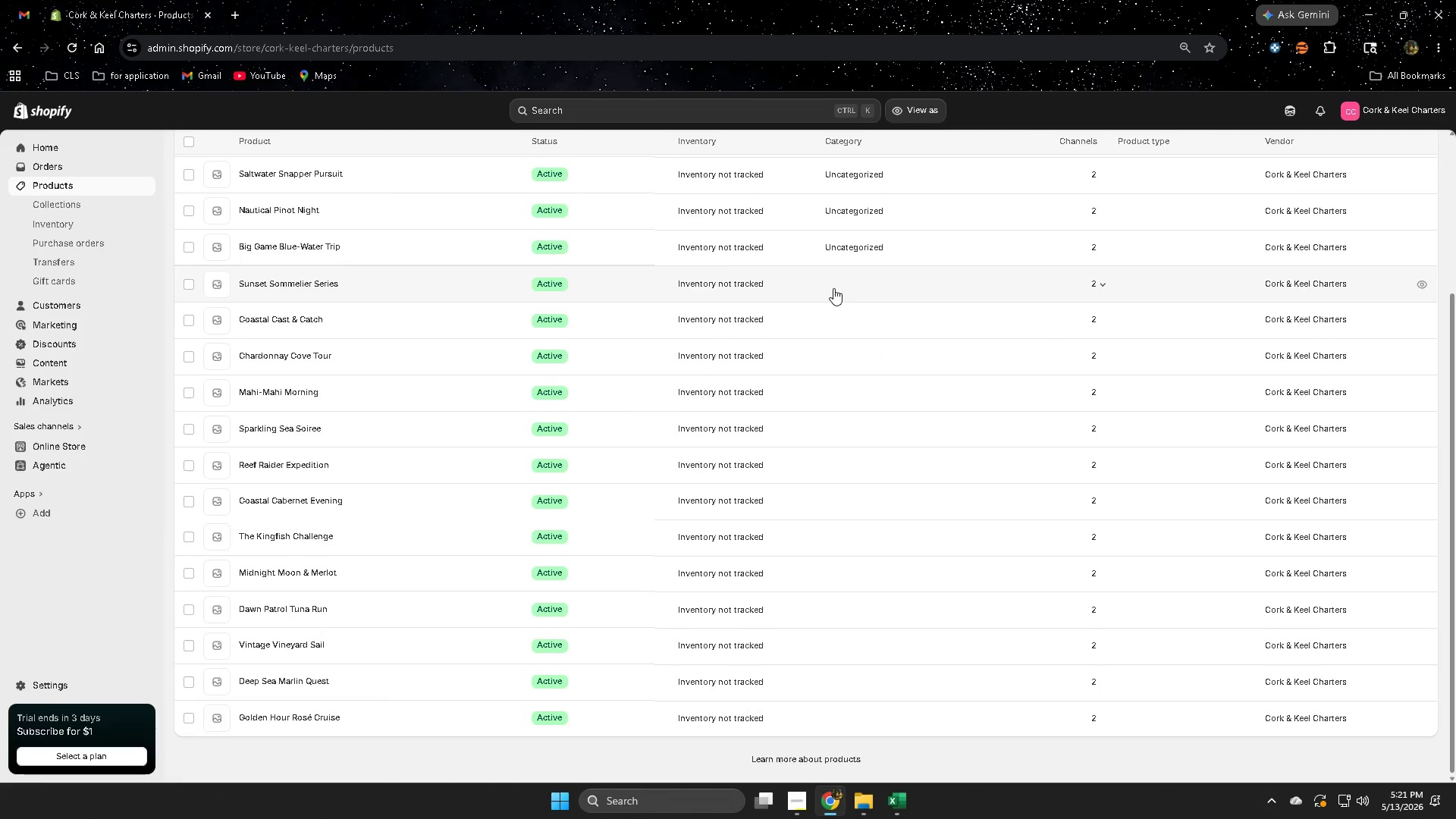 
left_click([833, 287])
 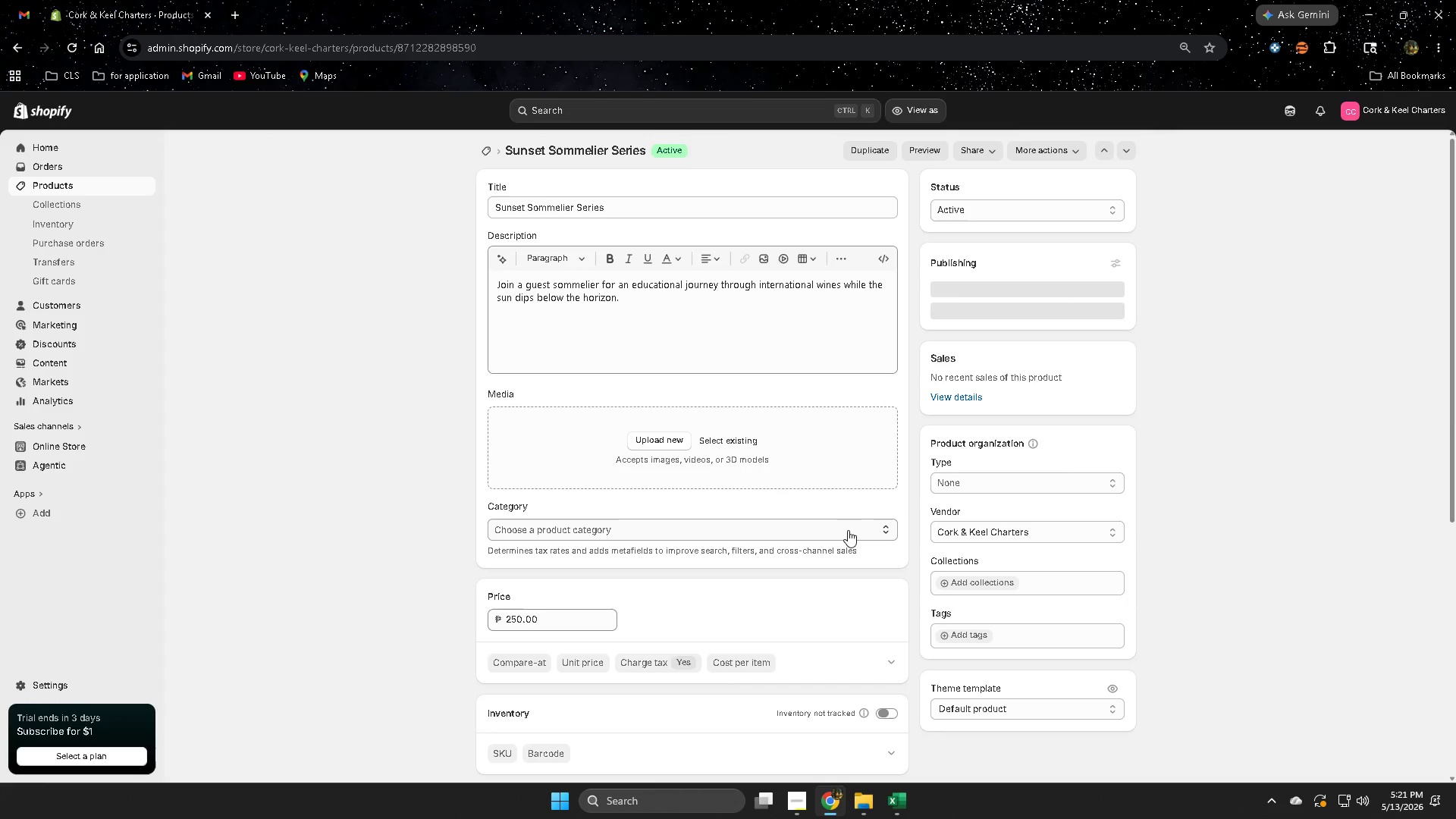 
scroll: coordinate [846, 532], scroll_direction: down, amount: 3.0
 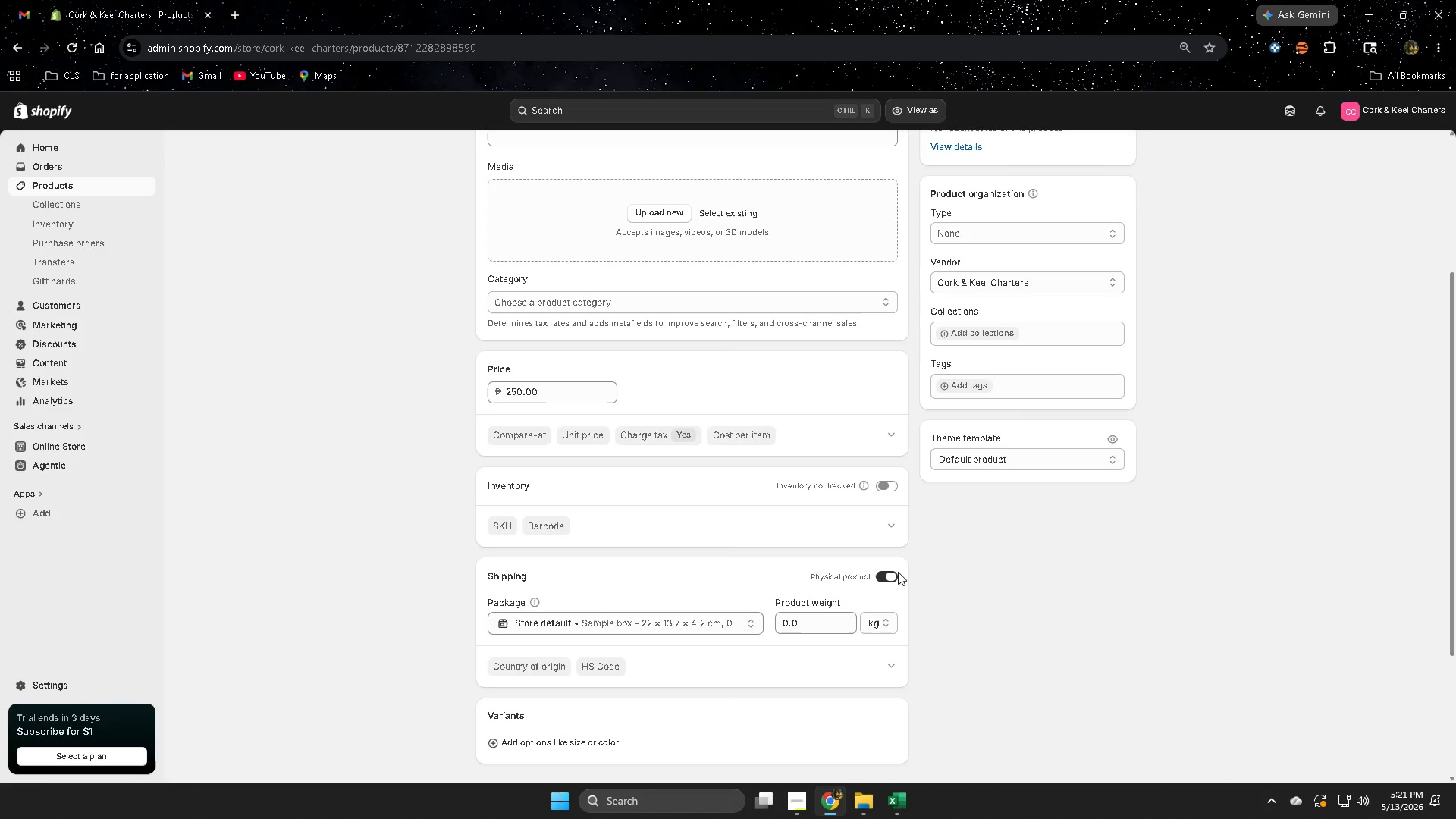 
left_click([896, 579])
 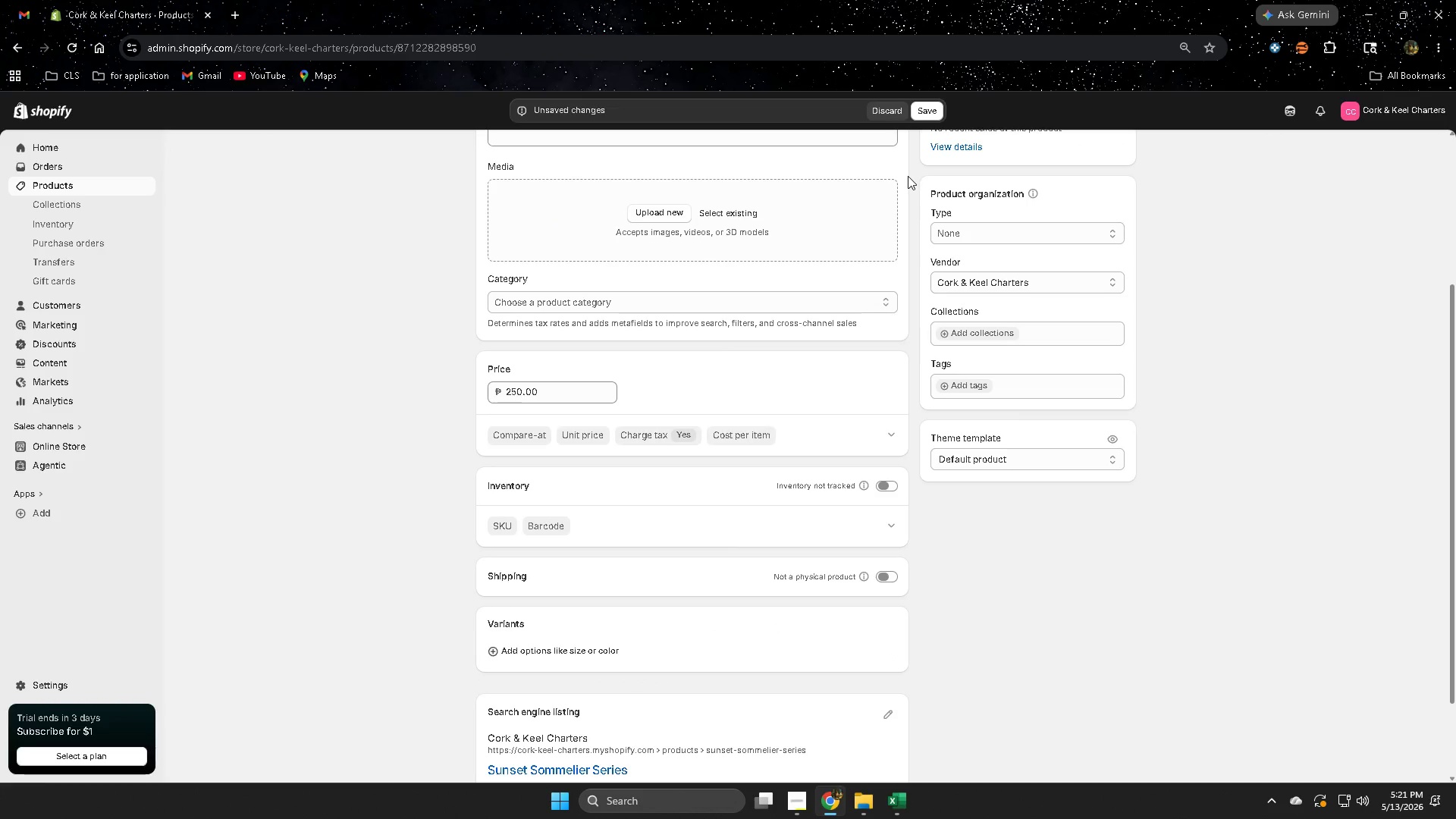 
left_click([921, 111])
 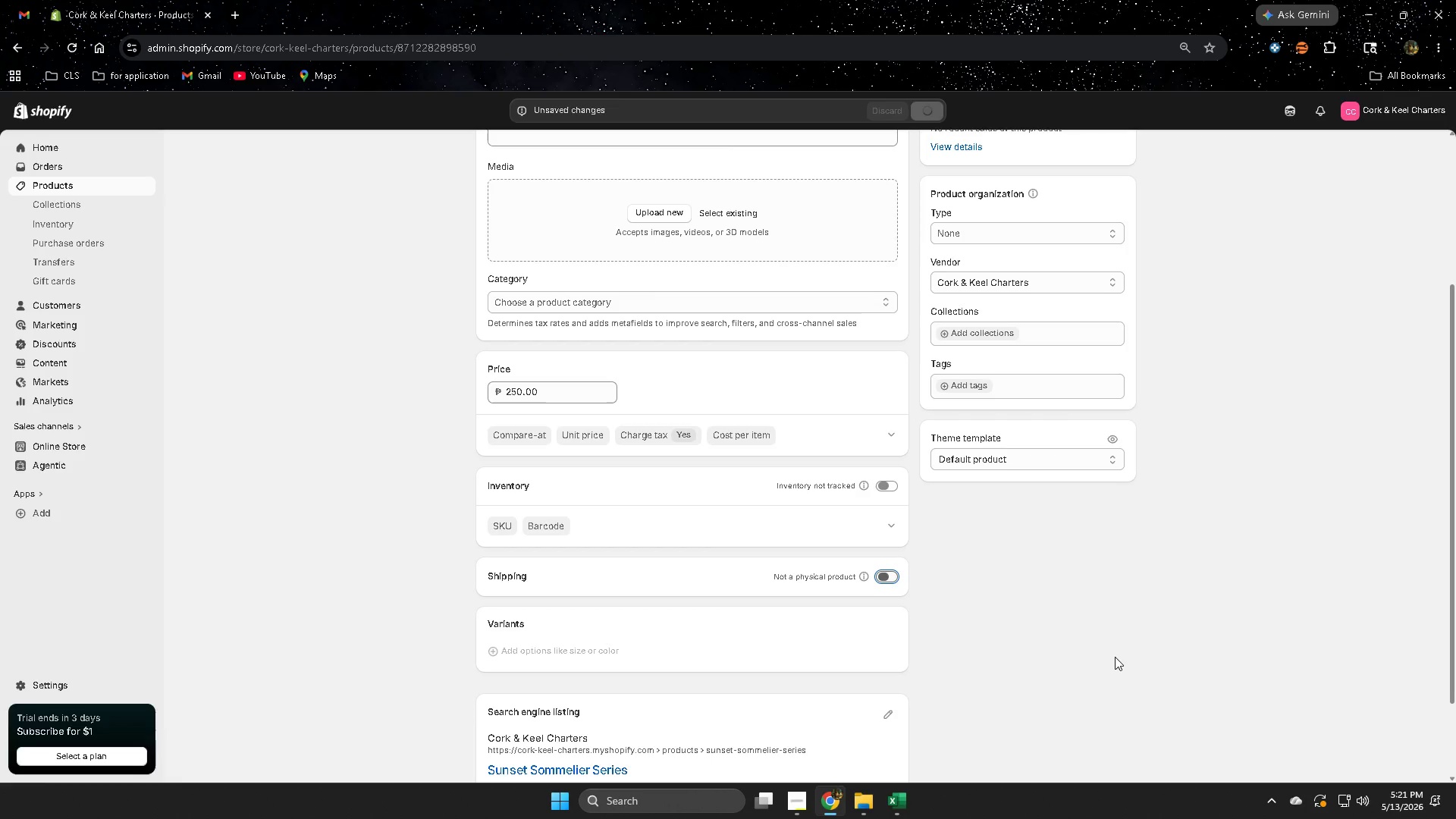 
scroll: coordinate [1115, 657], scroll_direction: down, amount: 3.0
 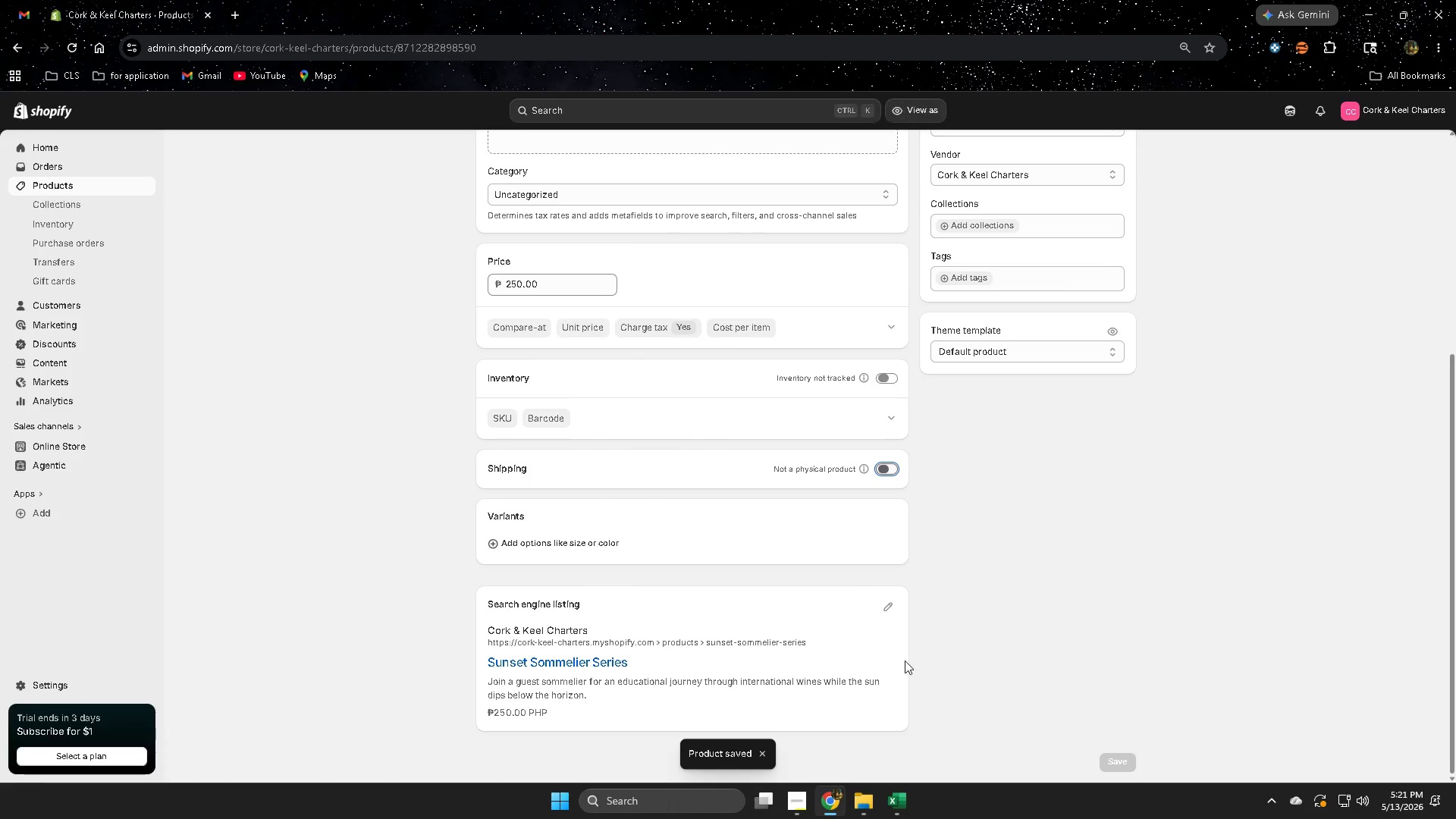 
left_click([891, 604])
 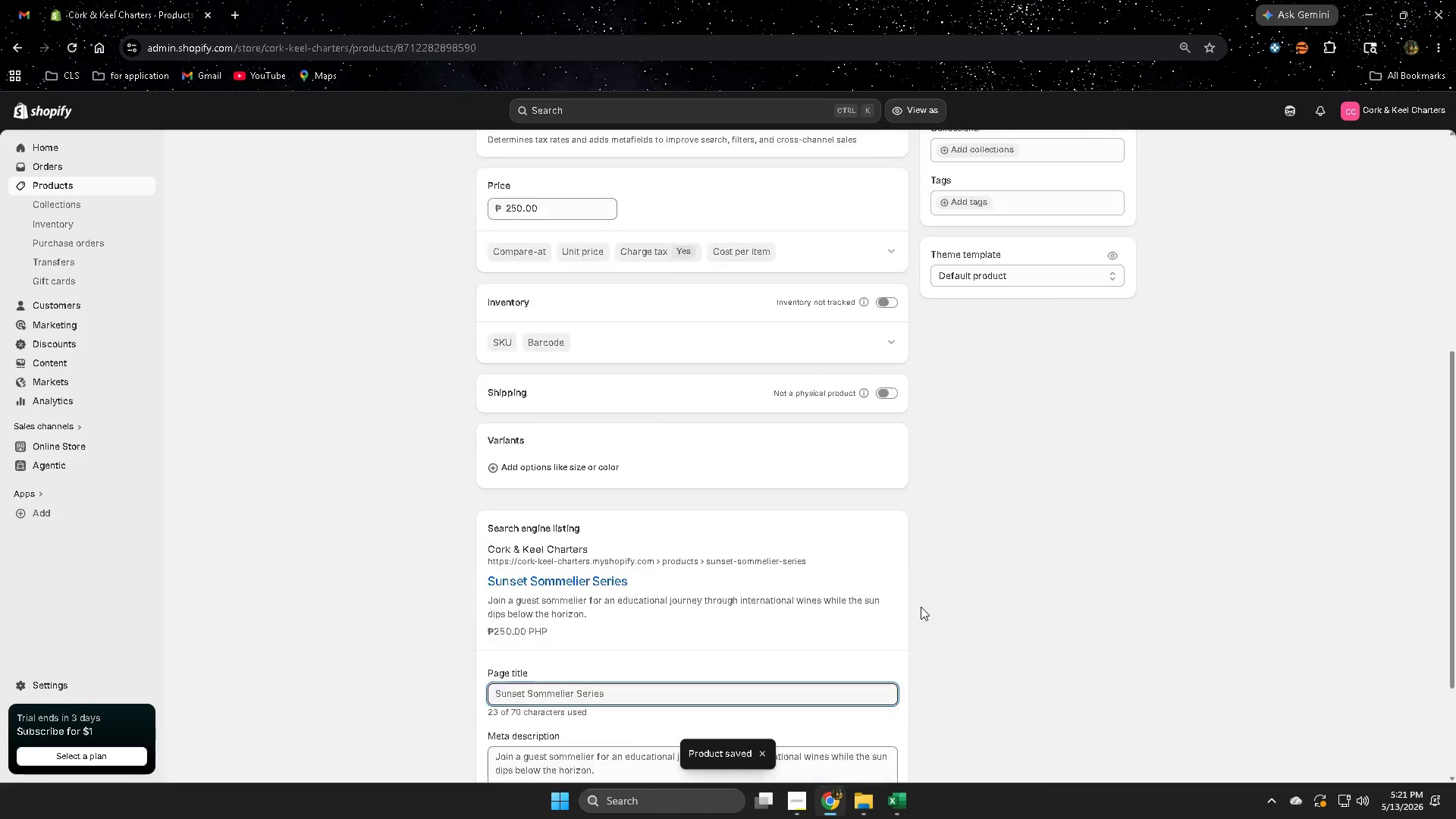 
scroll: coordinate [921, 607], scroll_direction: down, amount: 3.0
 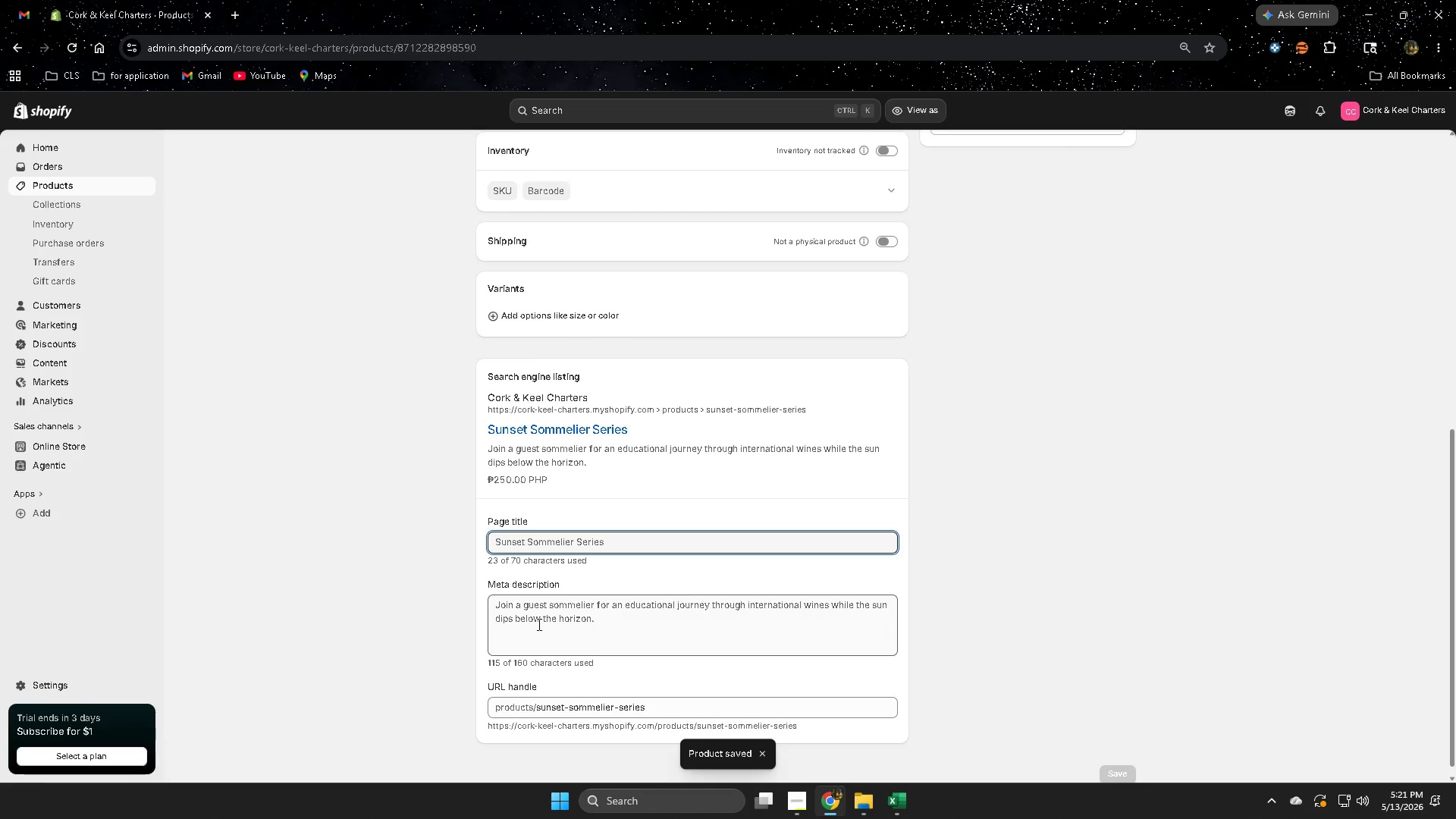 
scroll: coordinate [310, 557], scroll_direction: up, amount: 3.0
 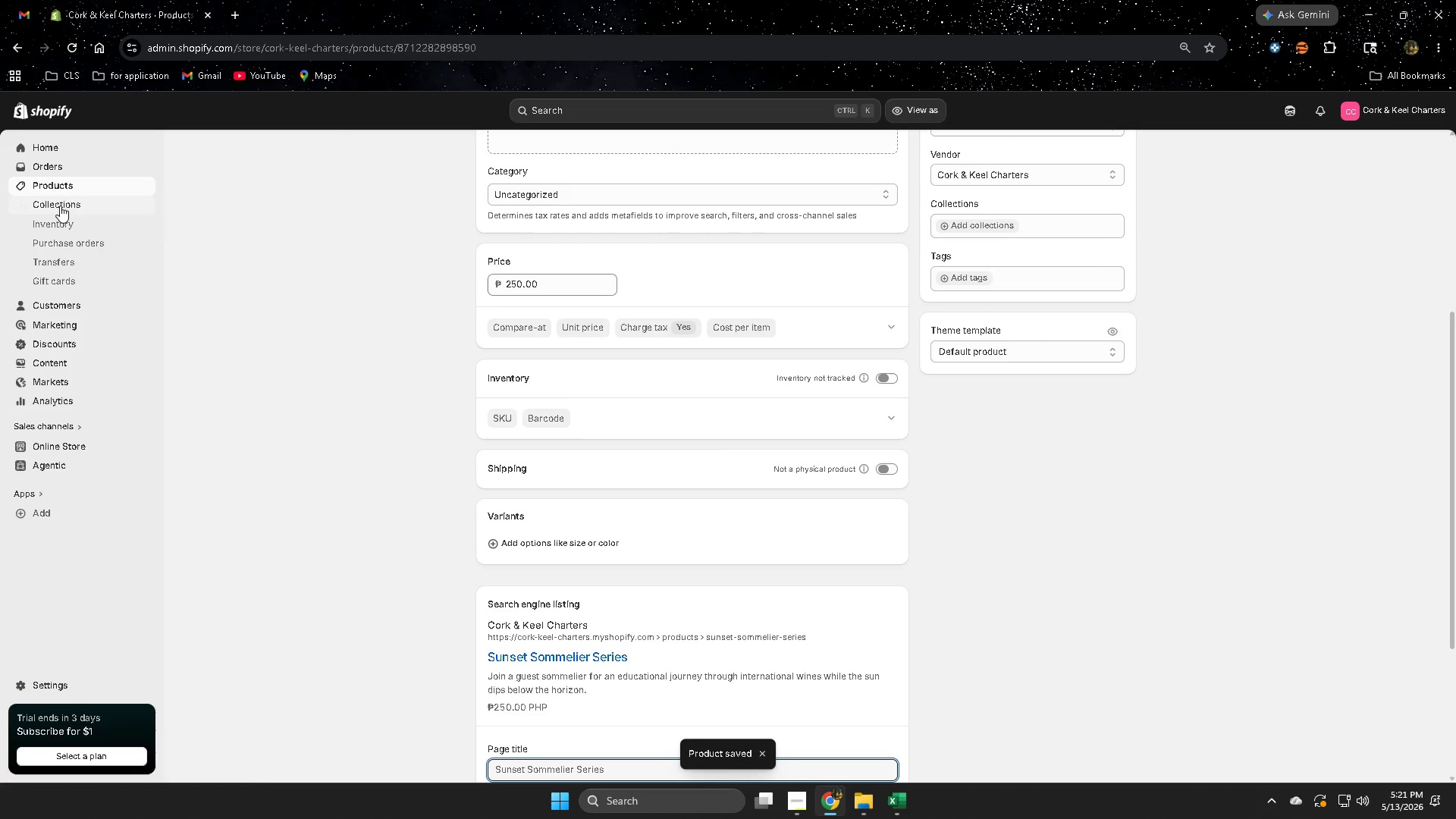 
left_click([58, 186])
 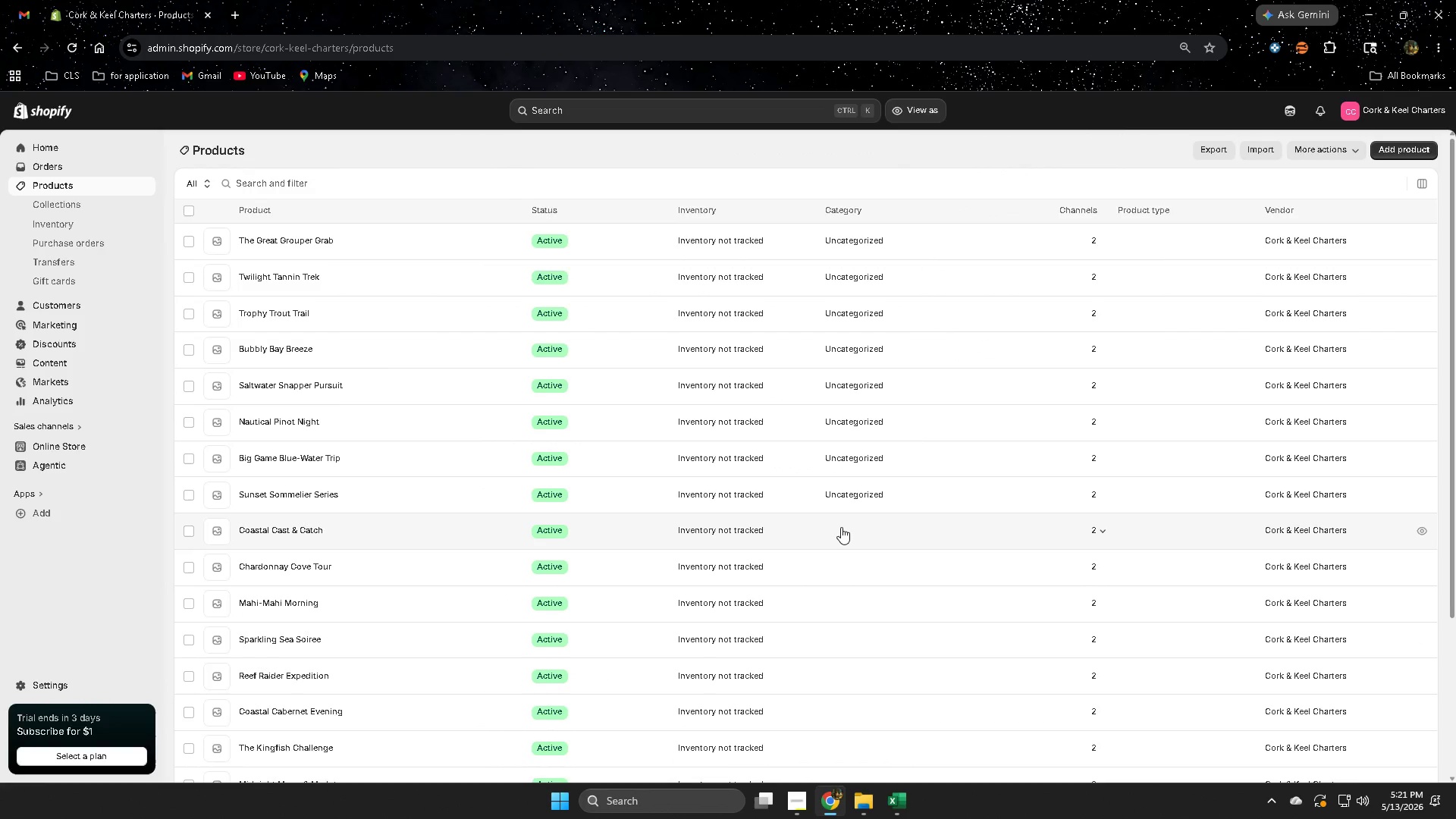 
left_click([824, 539])
 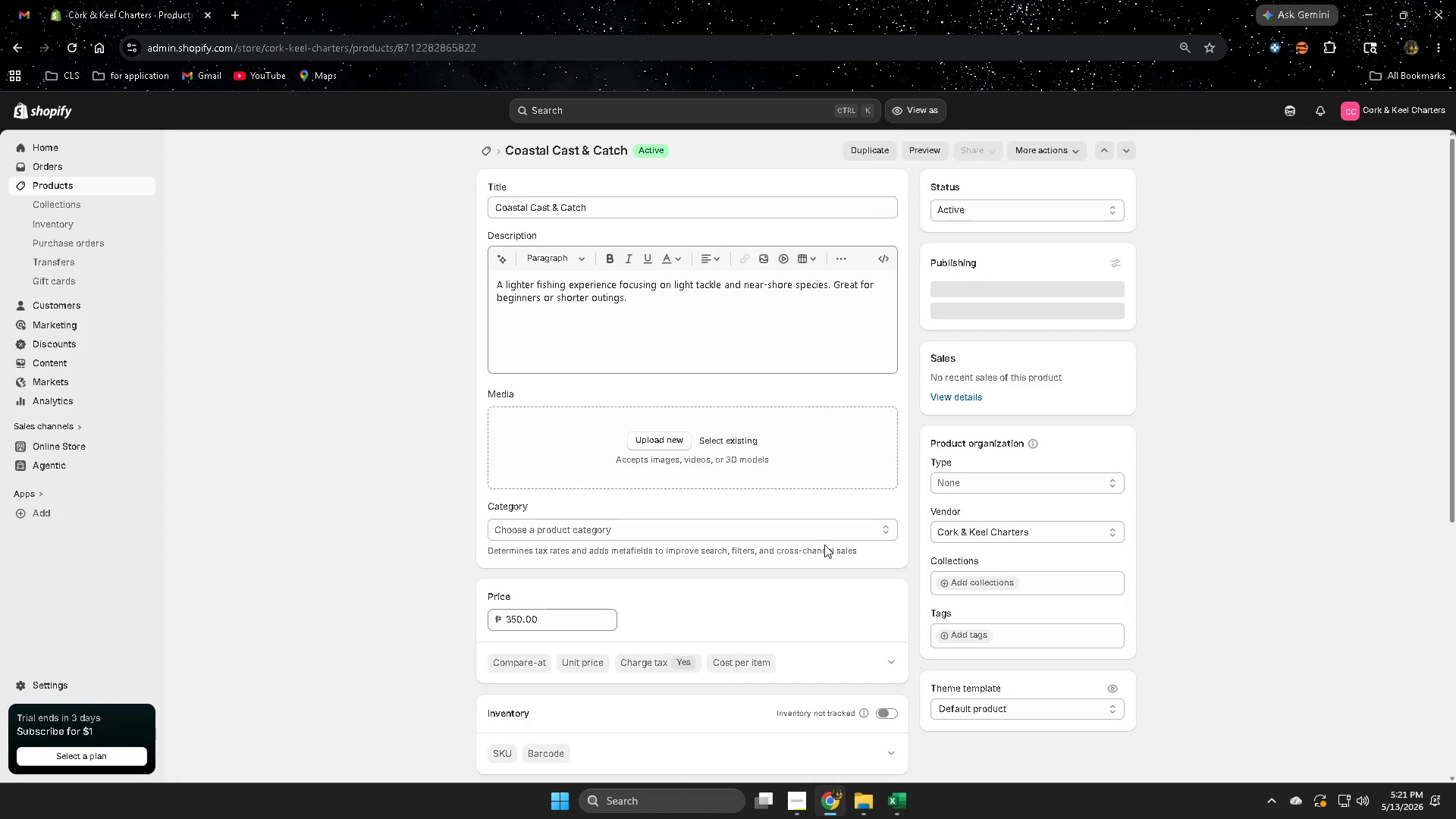 
scroll: coordinate [824, 544], scroll_direction: down, amount: 3.0
 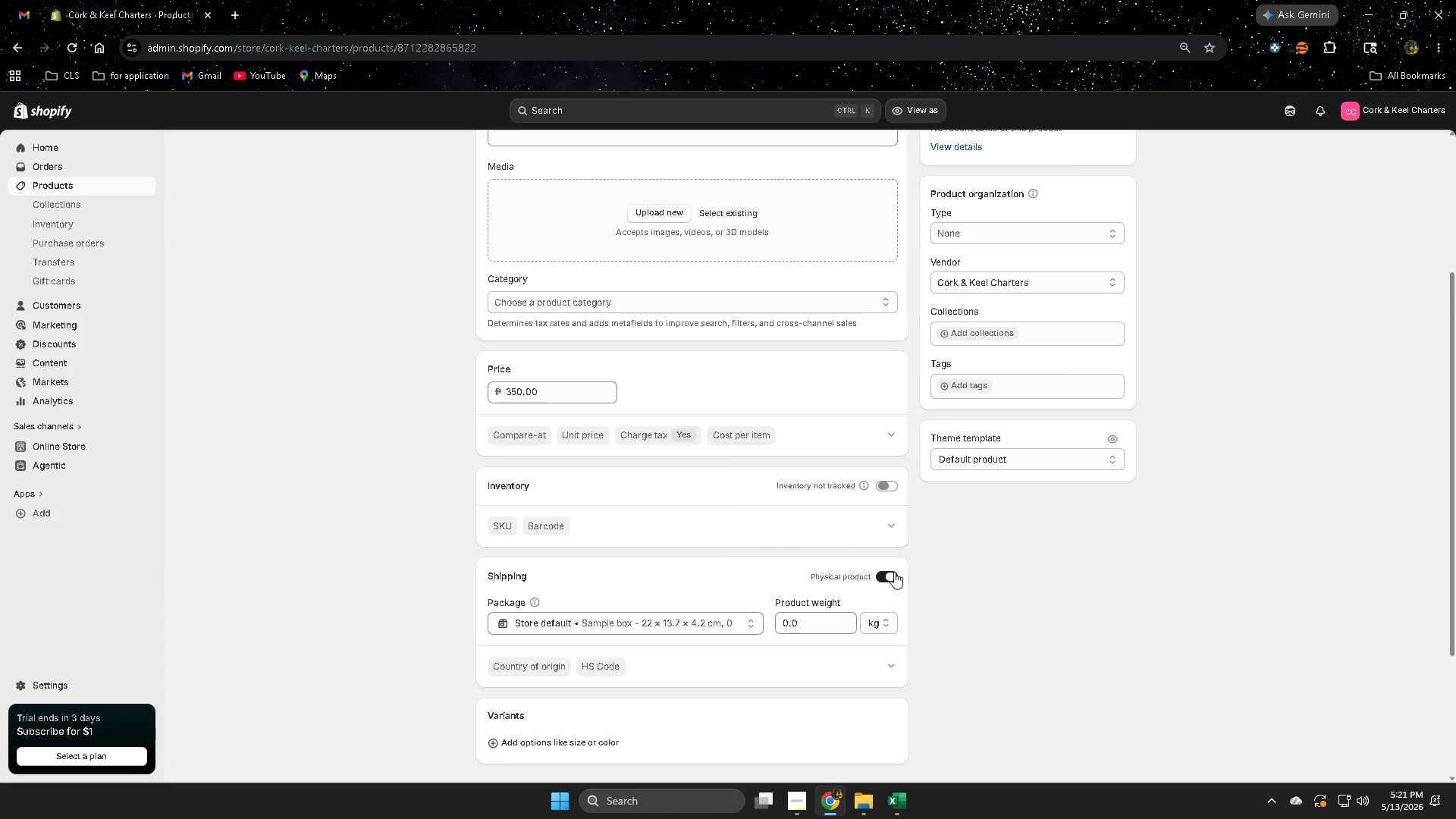 
left_click([891, 572])
 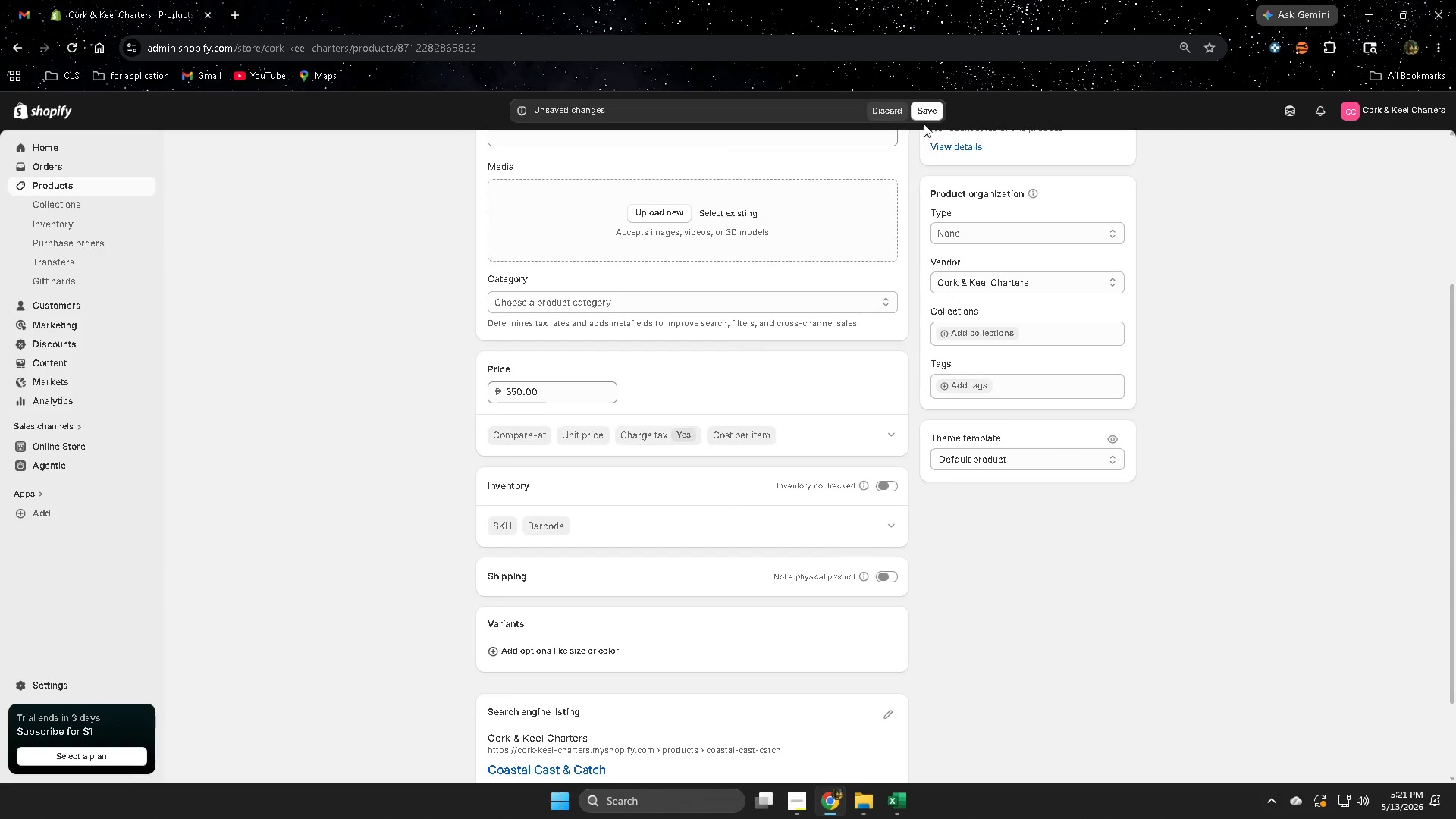 
left_click([927, 119])
 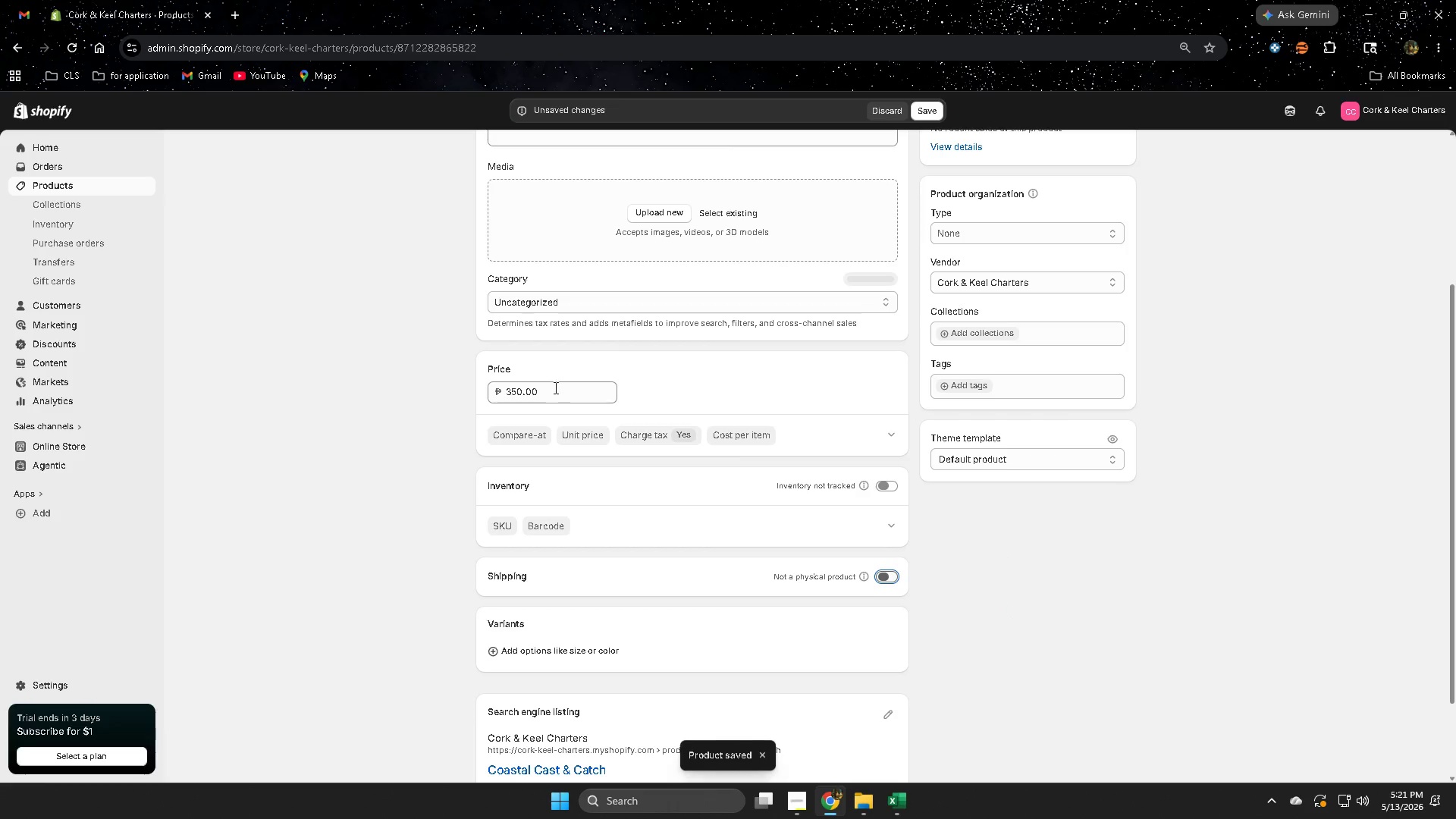 
left_click([72, 185])
 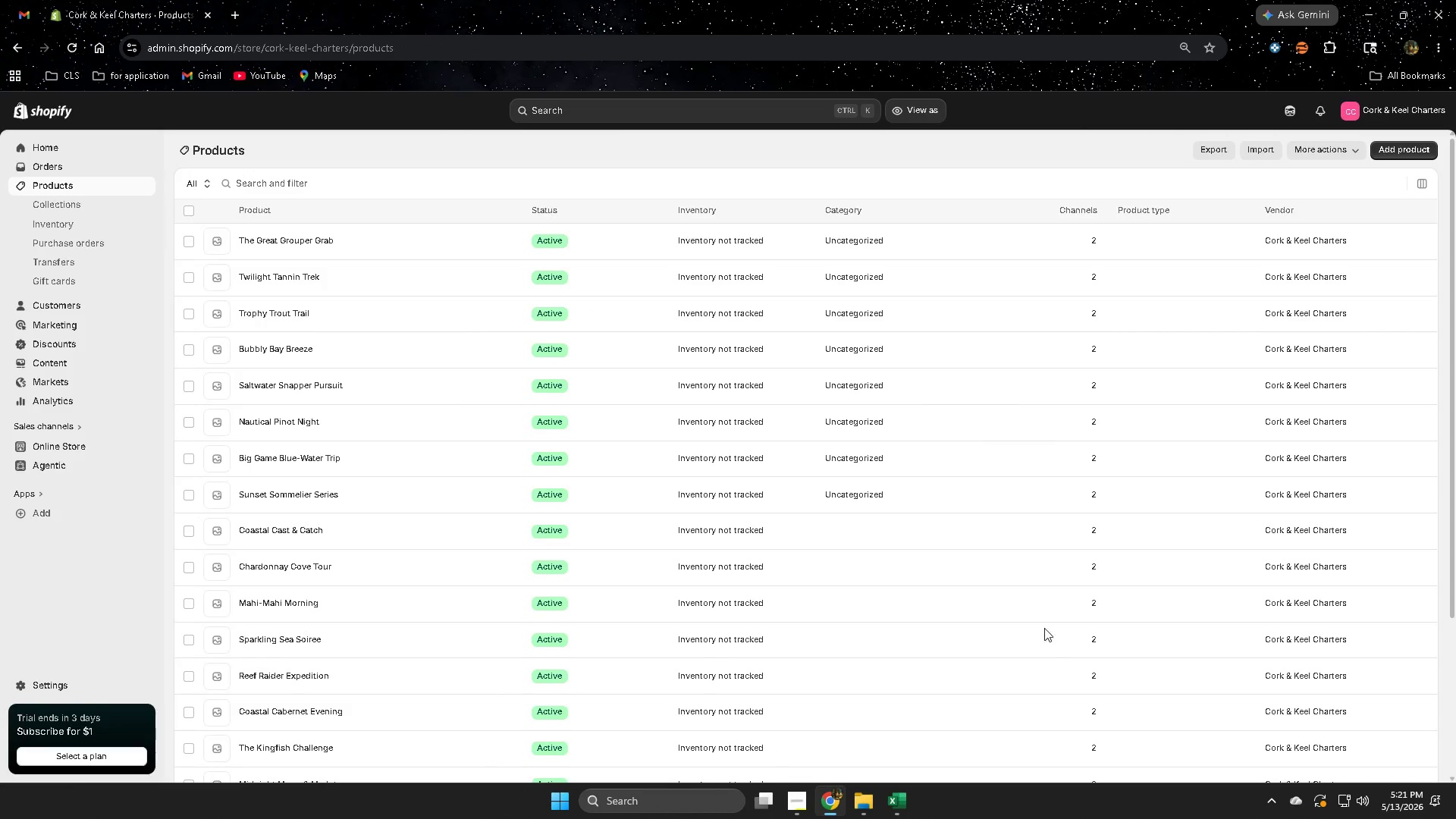 
scroll: coordinate [916, 645], scroll_direction: down, amount: 6.0
 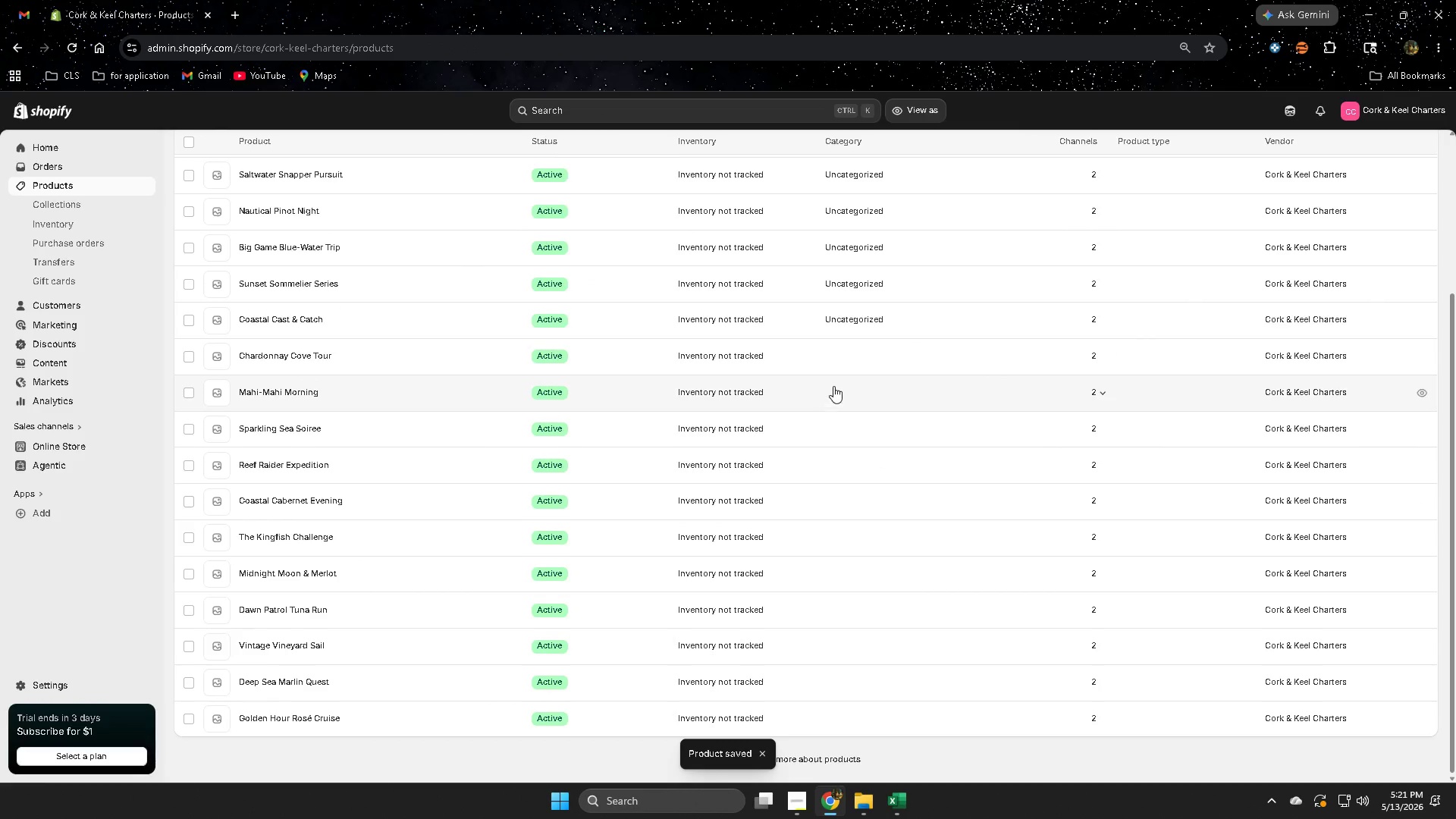 
left_click([824, 357])
 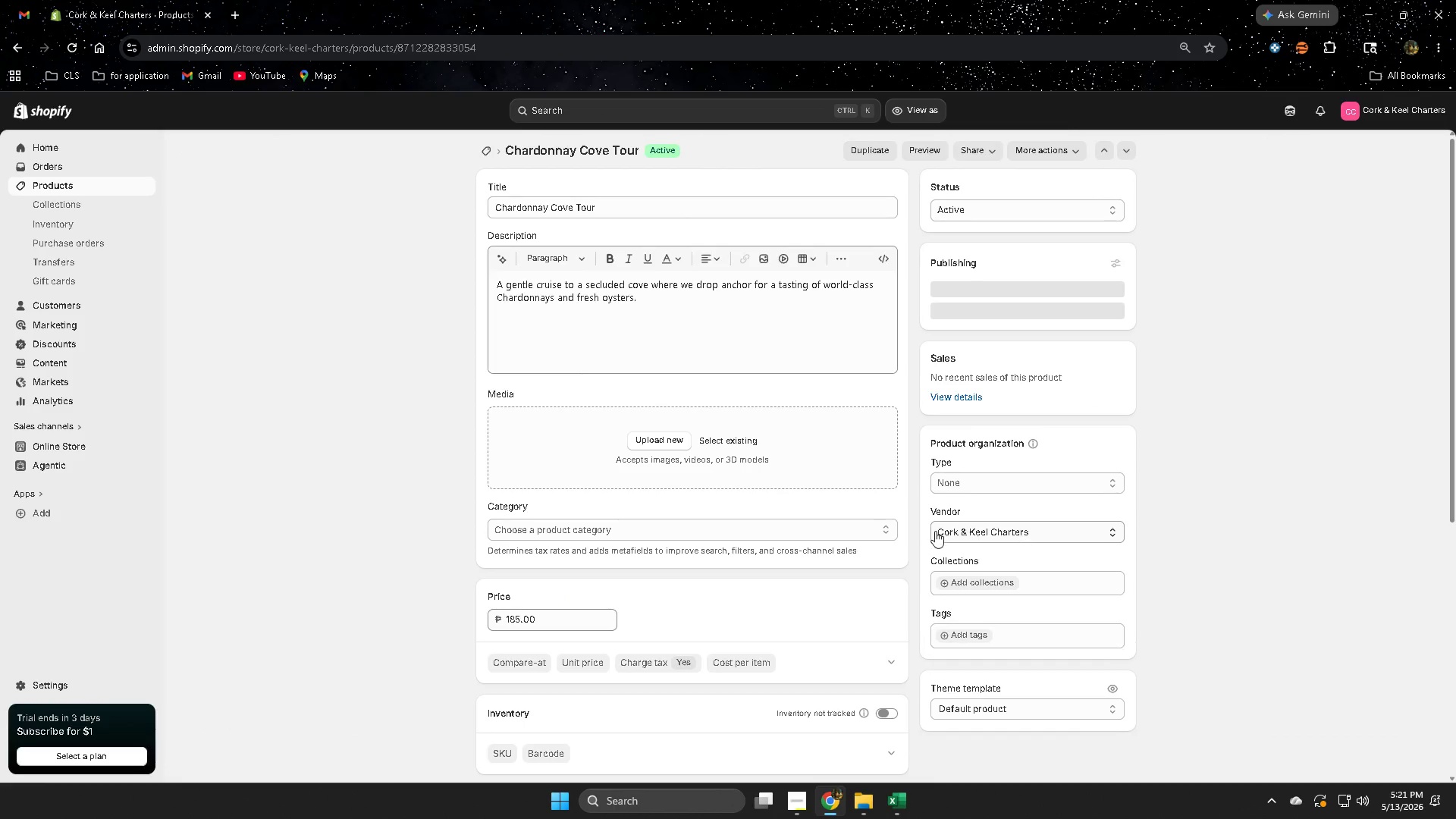 
scroll: coordinate [925, 531], scroll_direction: down, amount: 2.0
 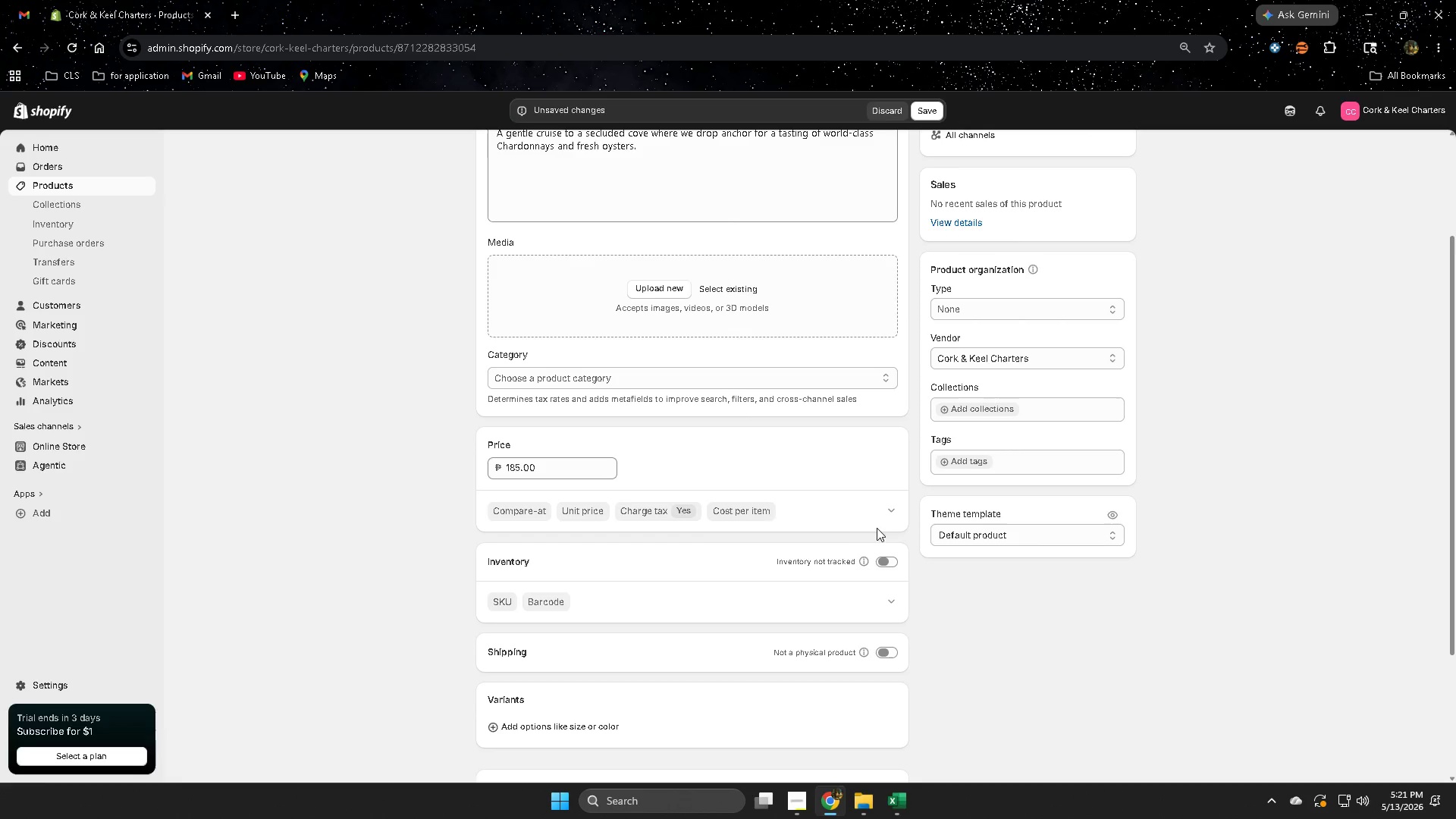 
left_click([929, 113])
 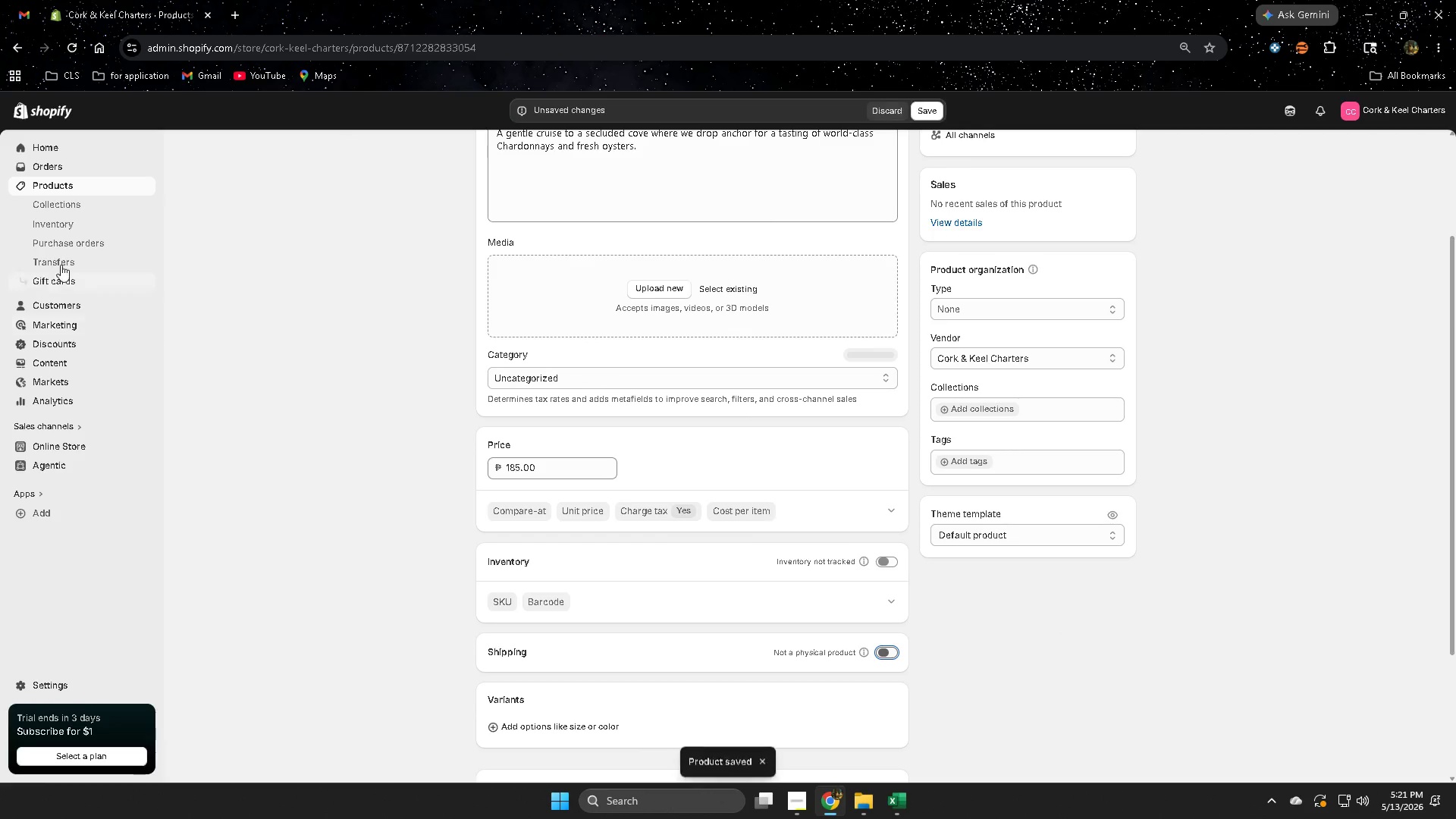 
left_click([64, 183])
 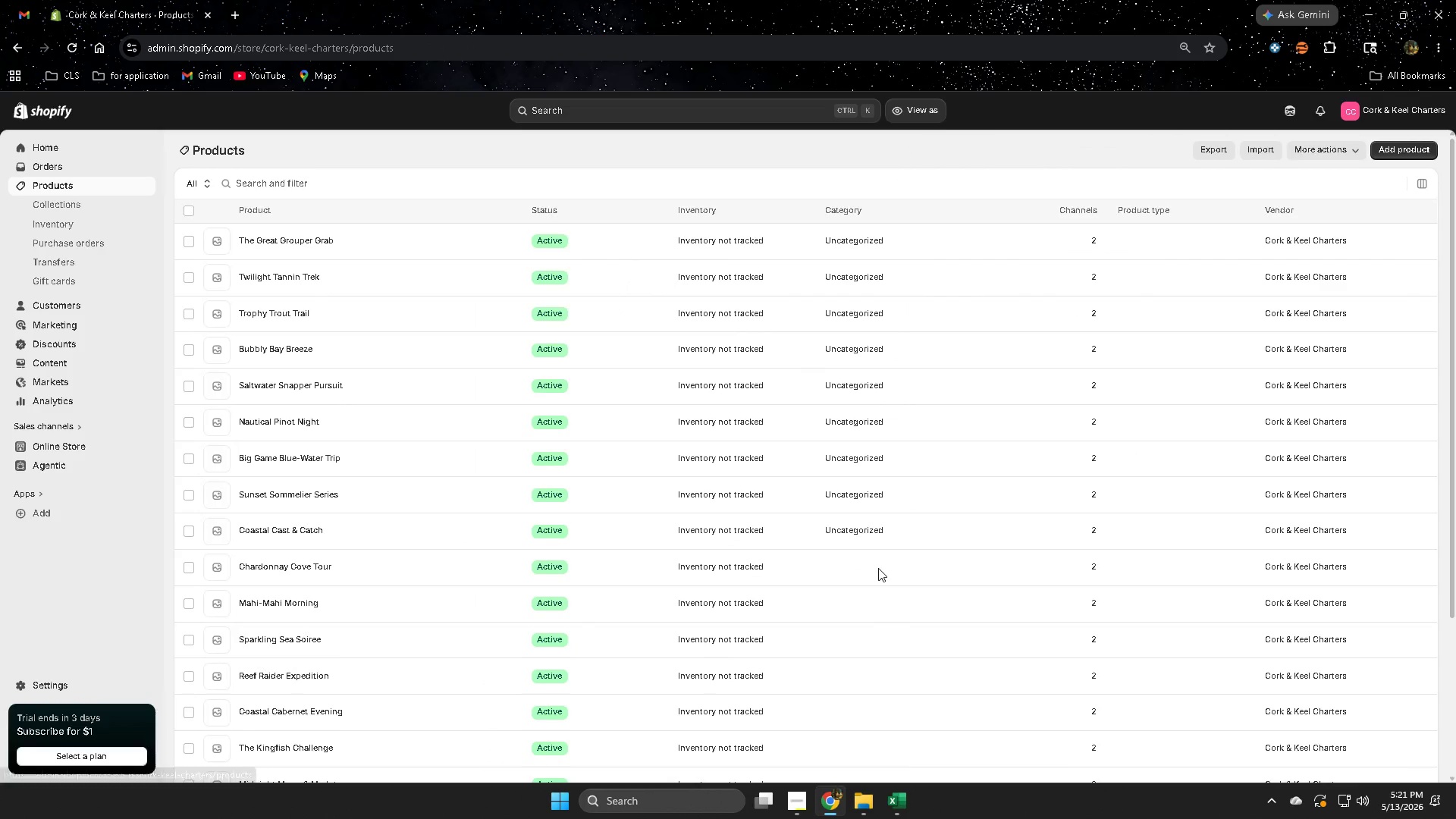 
scroll: coordinate [880, 582], scroll_direction: down, amount: 3.0
 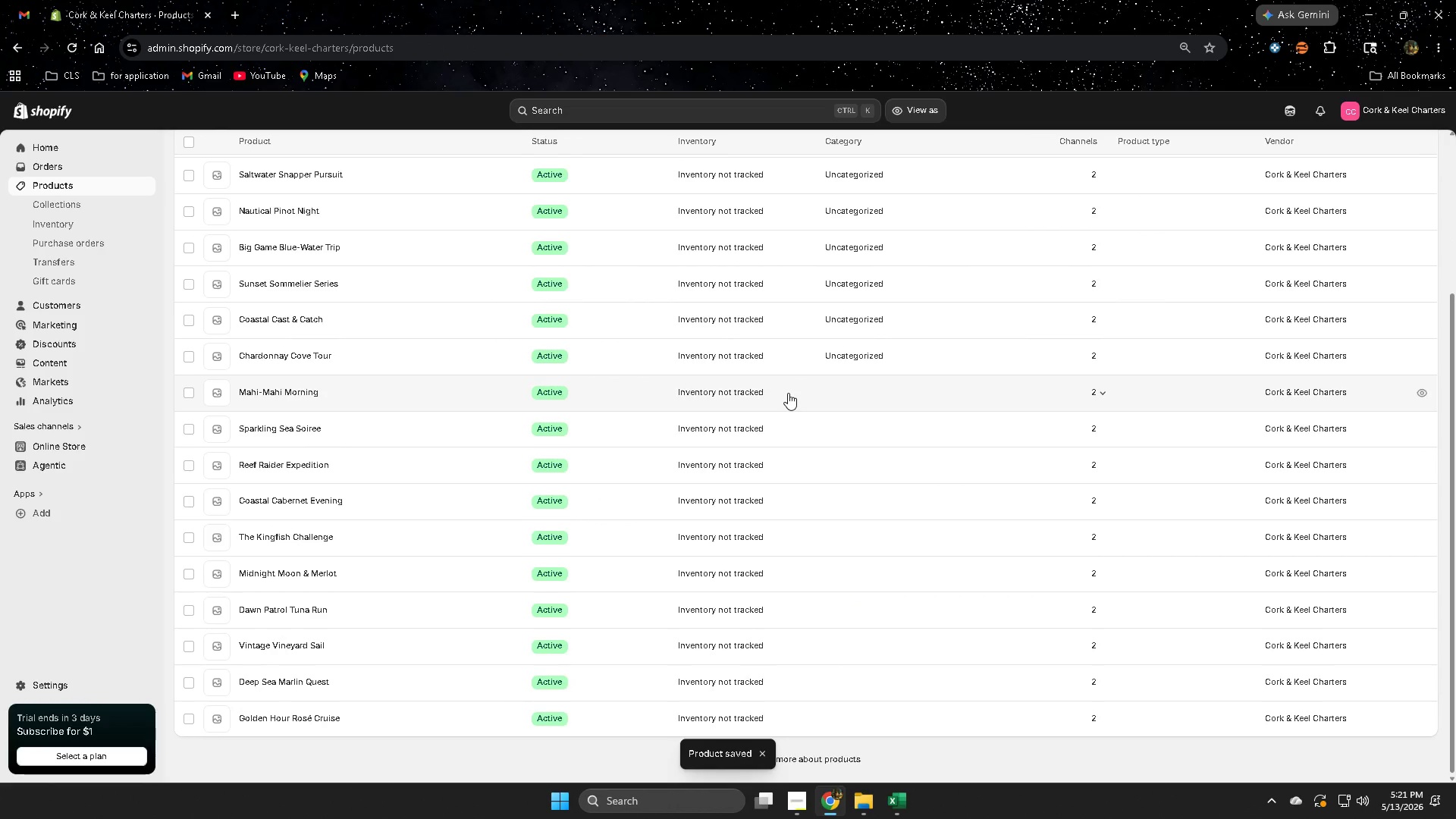 
left_click([788, 392])
 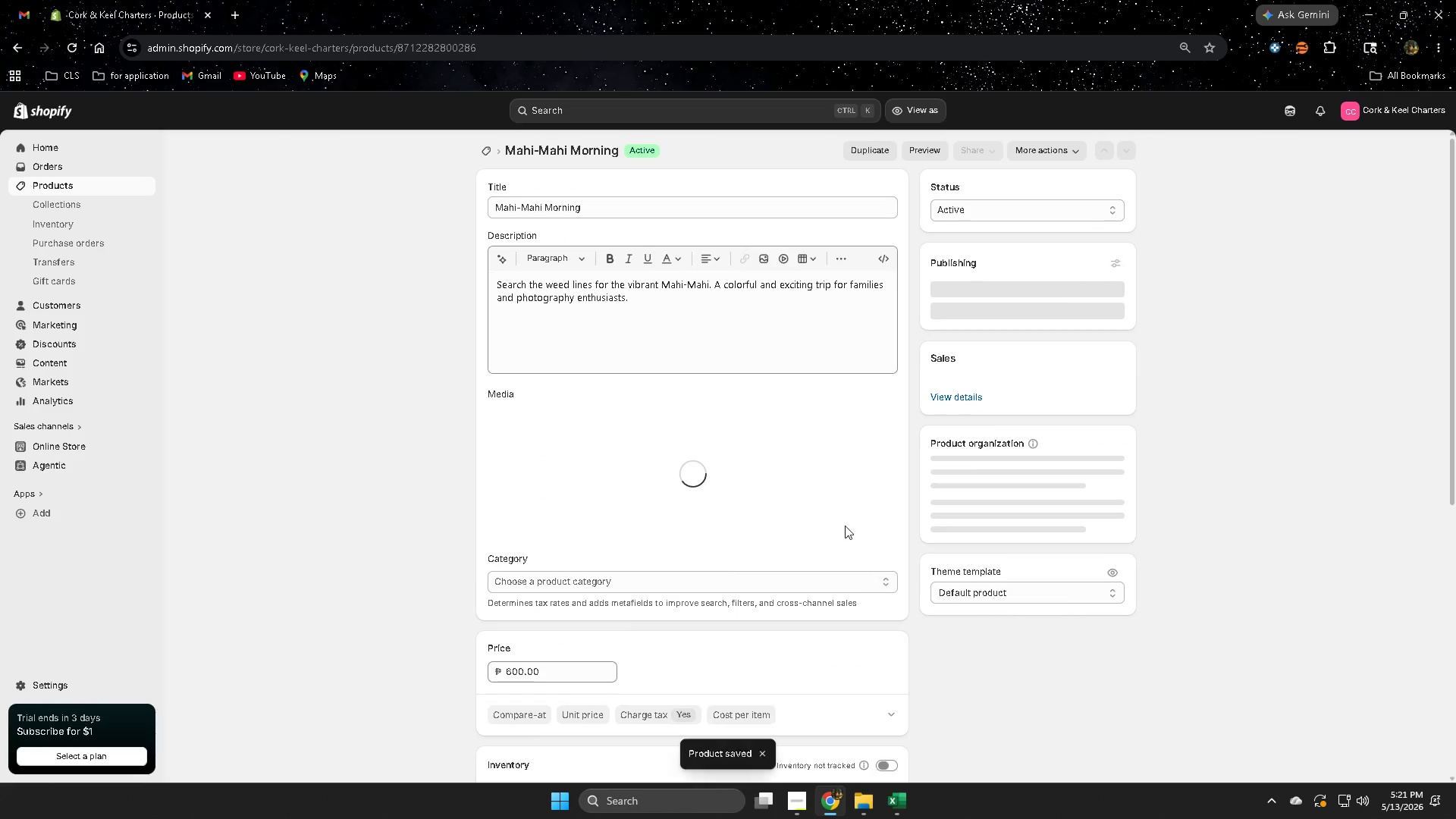 
scroll: coordinate [837, 542], scroll_direction: down, amount: 4.0
 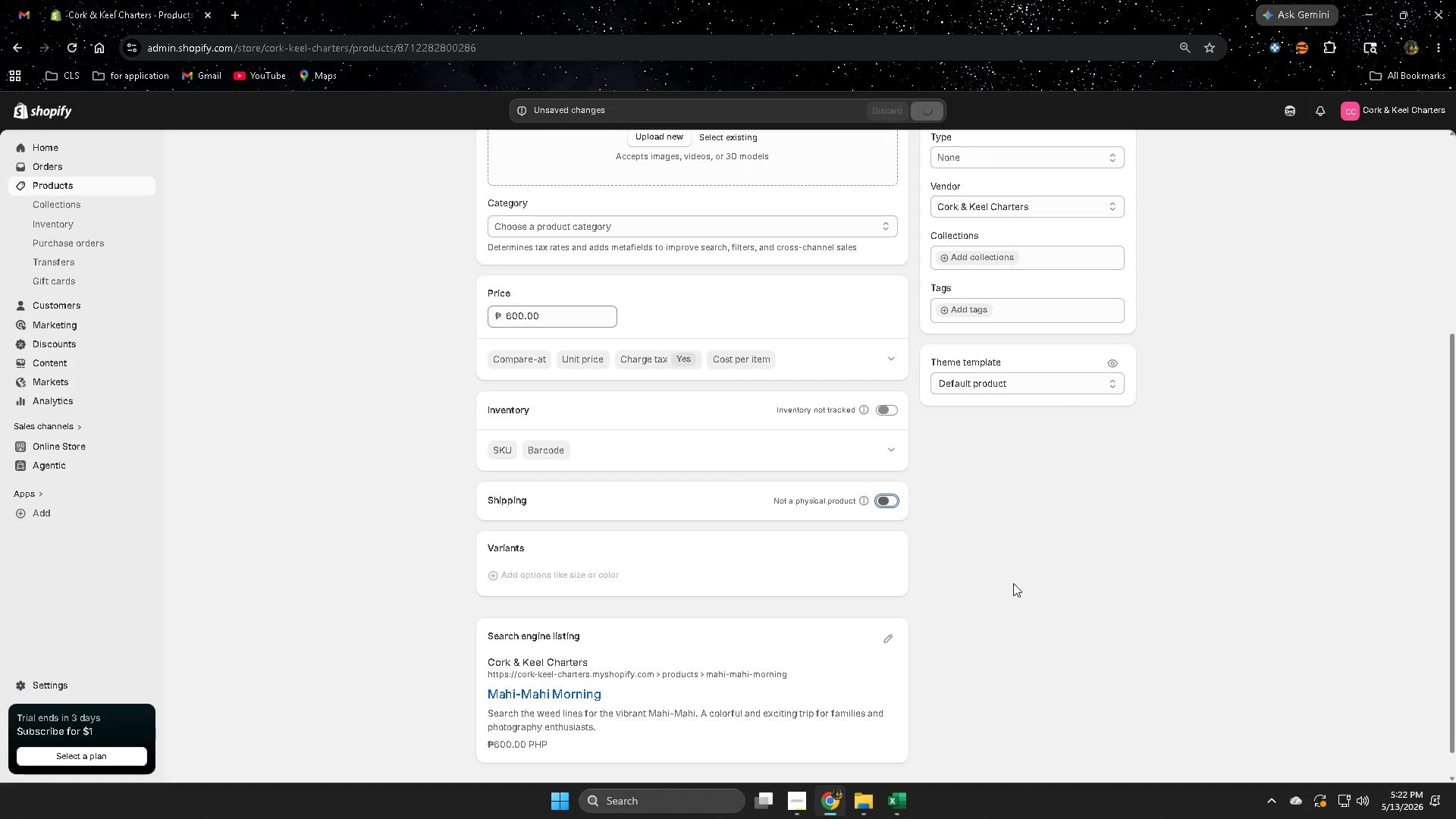 
wait(5.26)
 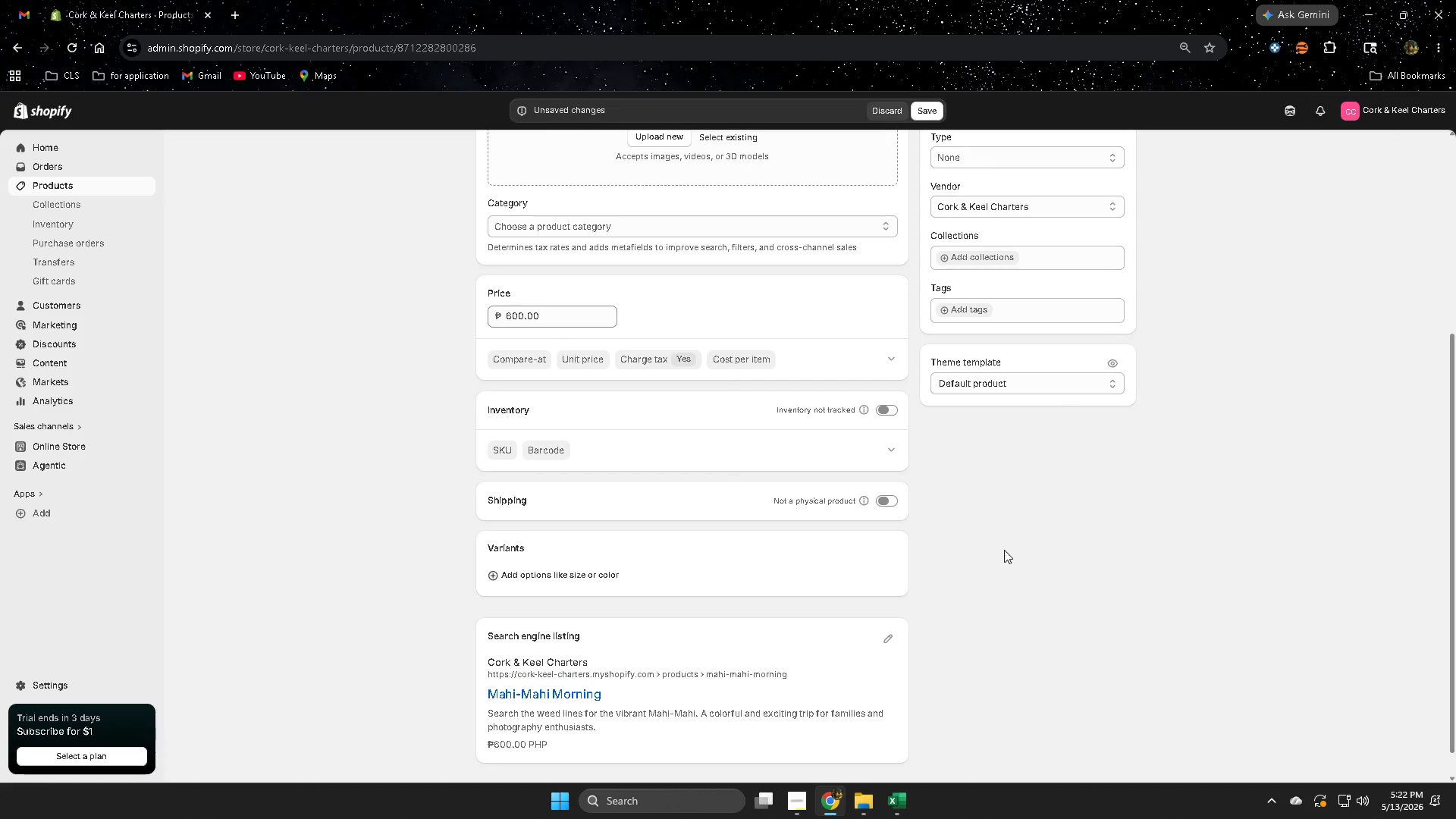 
scroll: coordinate [1004, 588], scroll_direction: down, amount: 3.0
 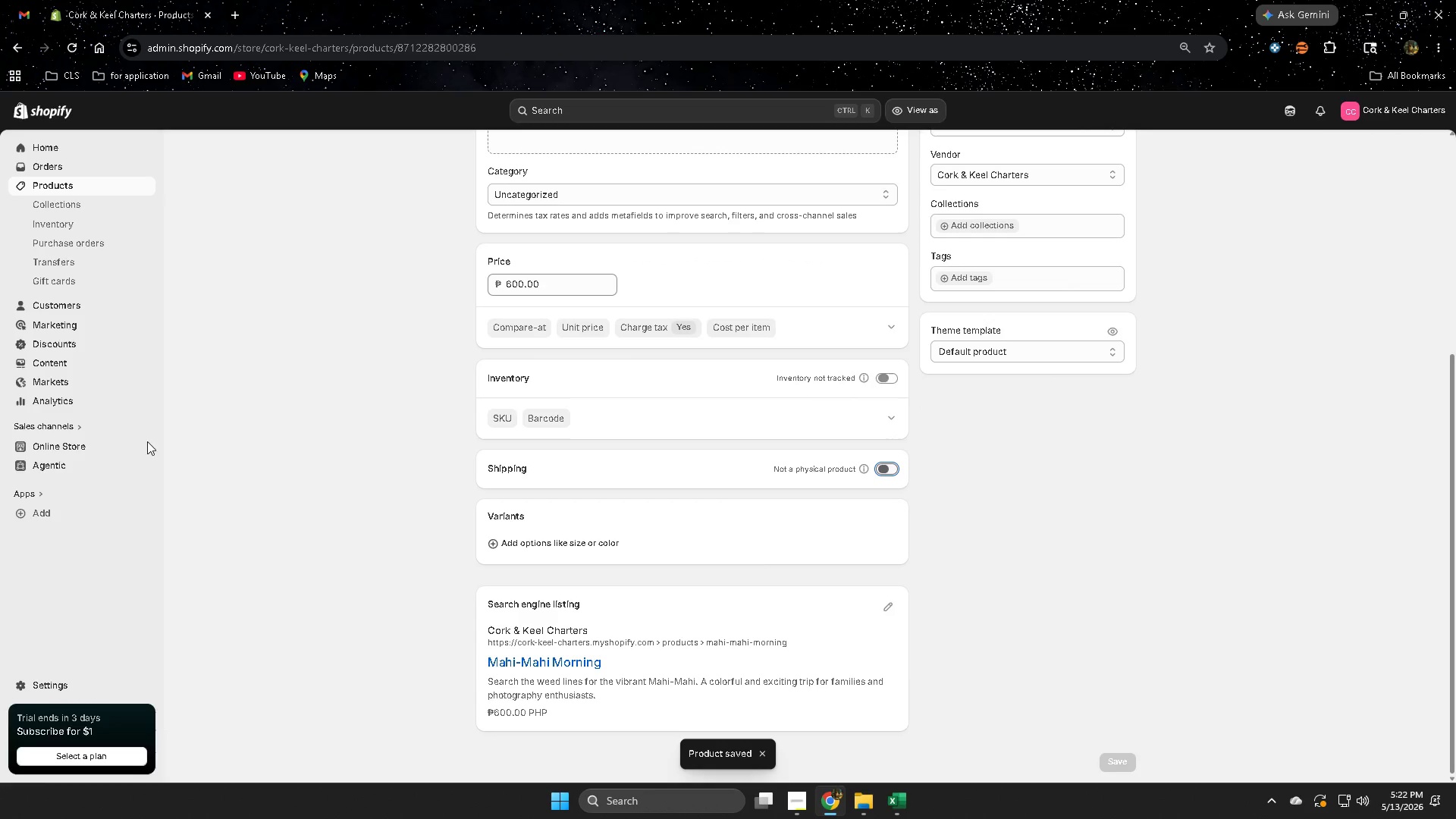 
scroll: coordinate [117, 423], scroll_direction: up, amount: 1.0
 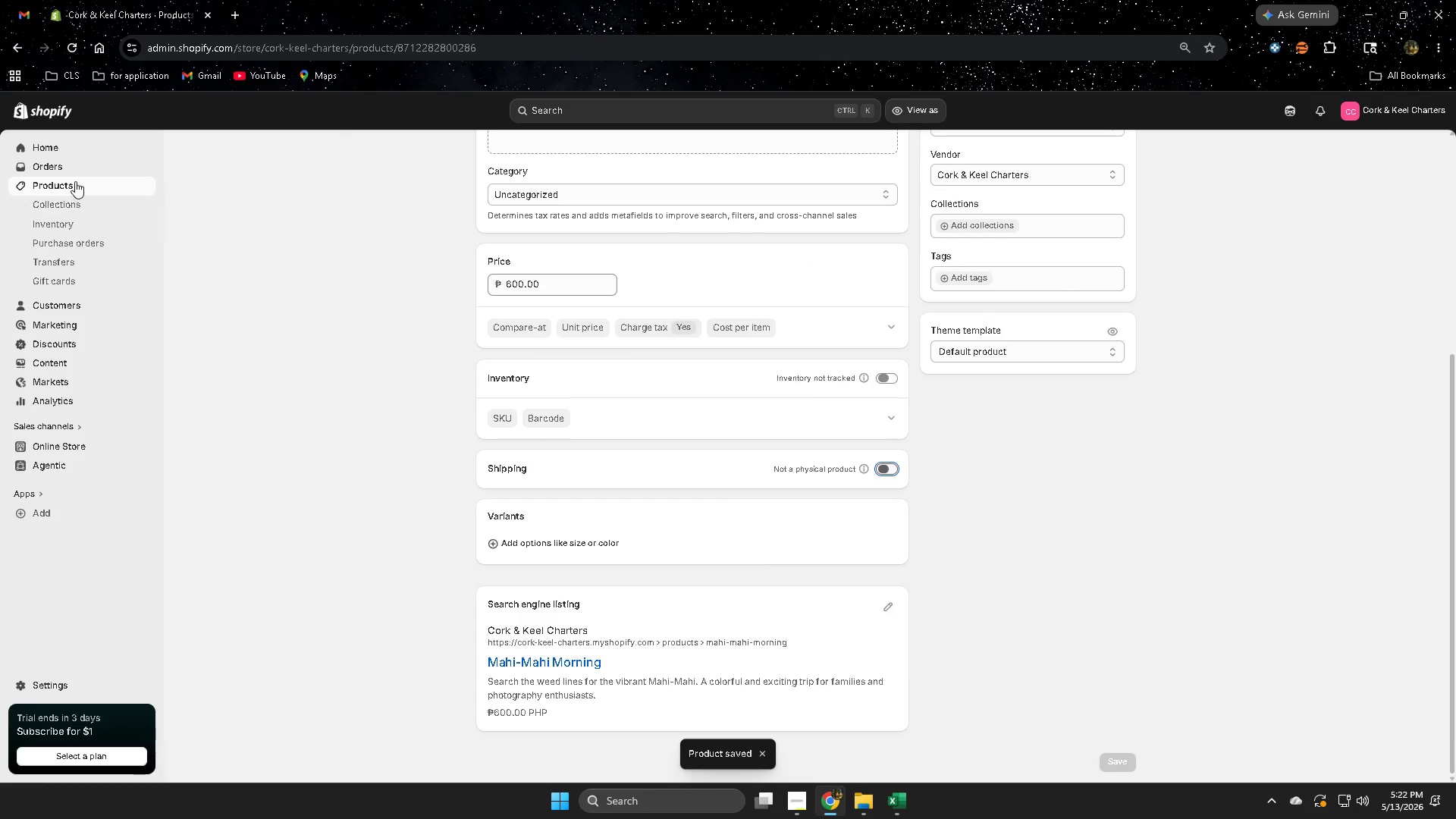 
left_click([75, 181])
 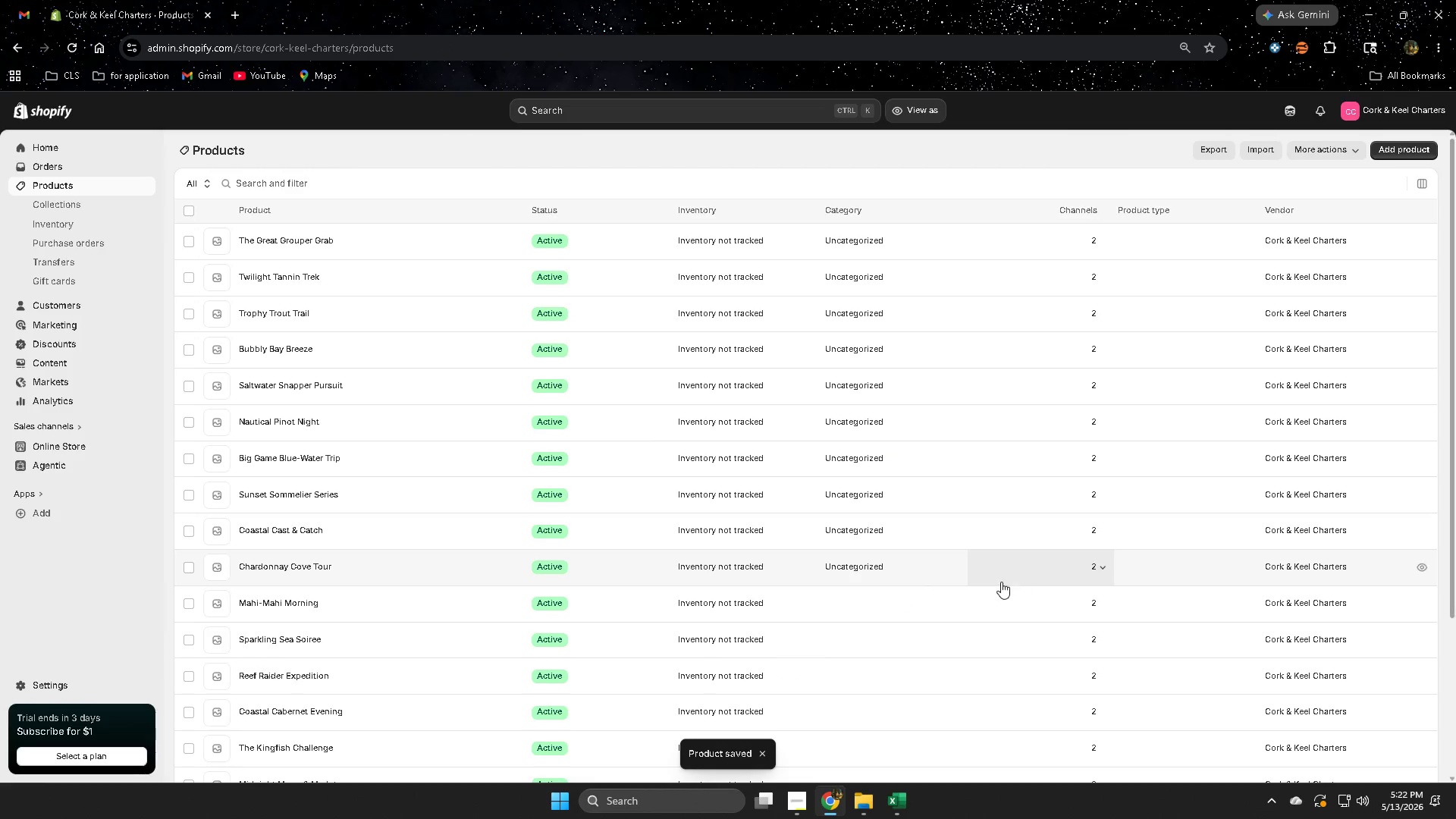 
scroll: coordinate [890, 592], scroll_direction: down, amount: 6.0
 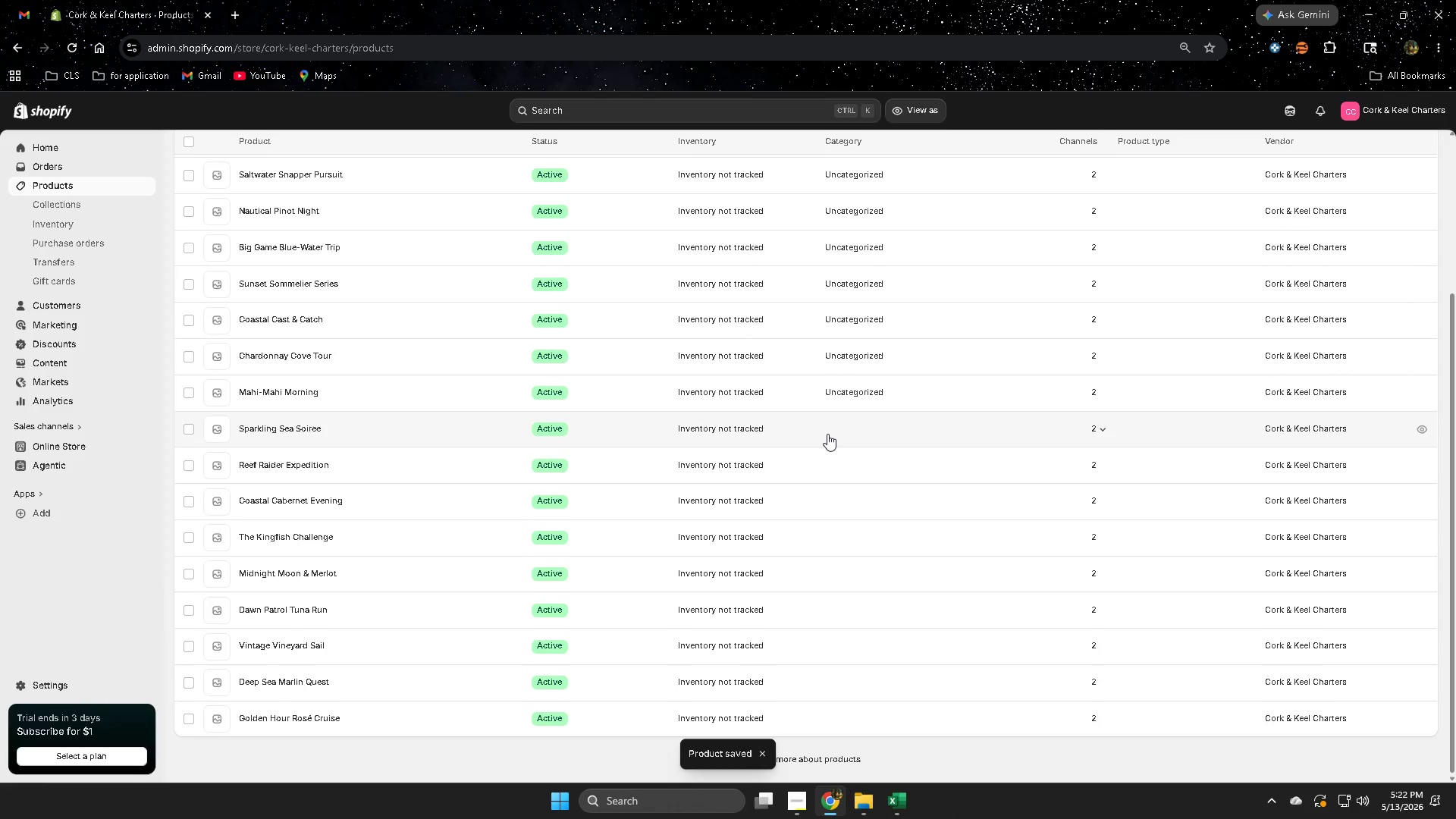 
left_click([827, 431])
 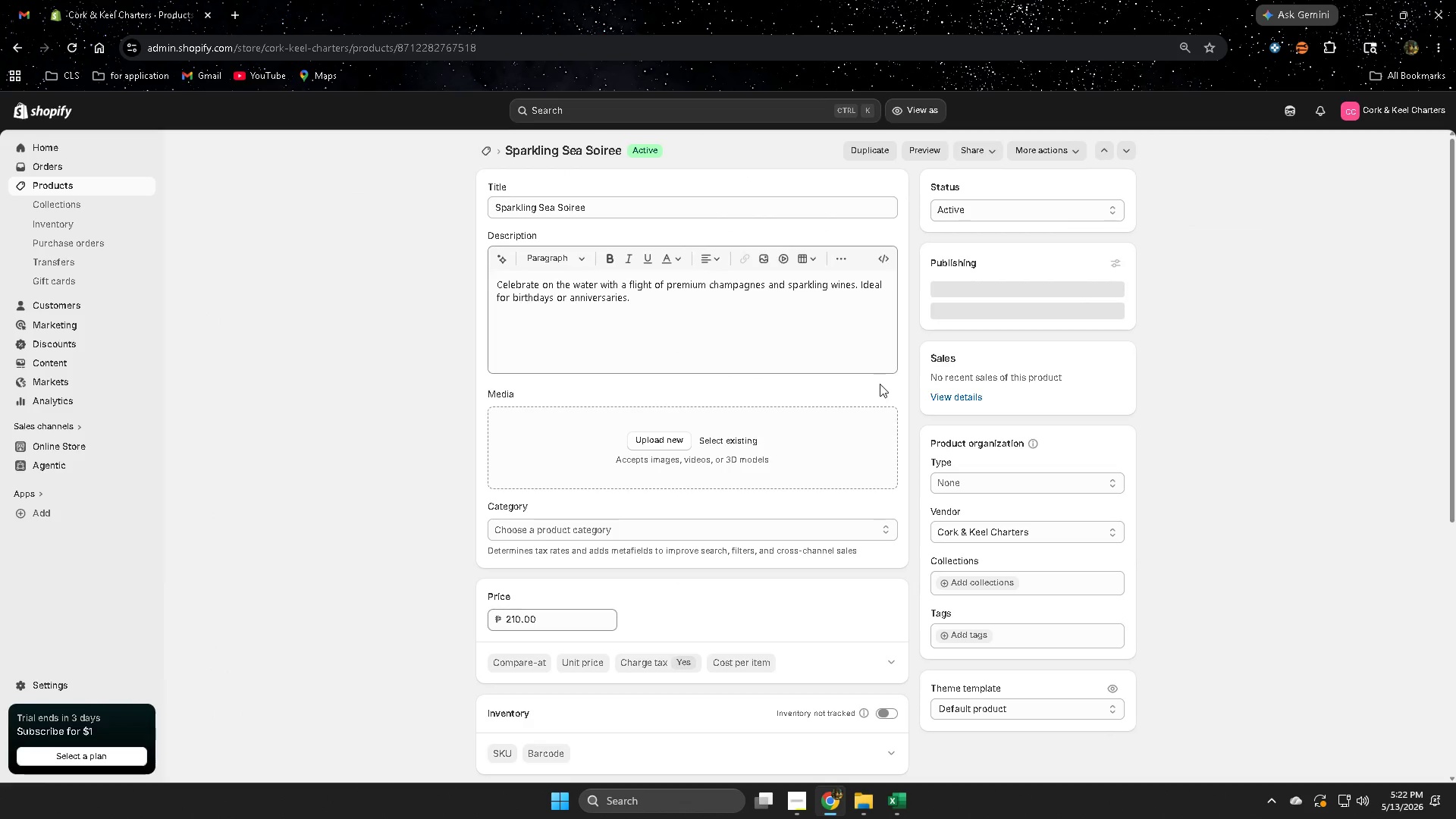 
scroll: coordinate [943, 610], scroll_direction: down, amount: 2.0
 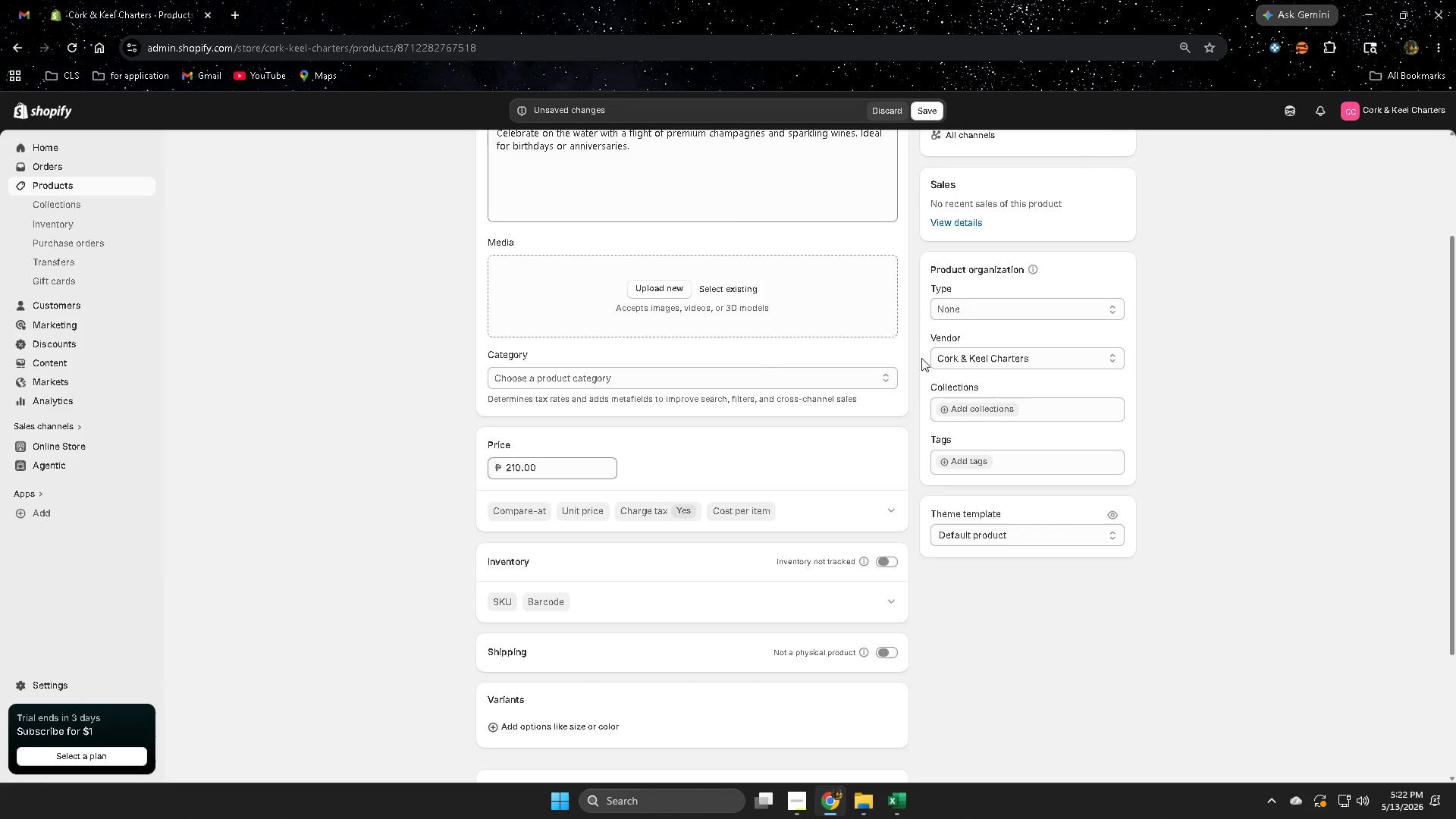 
left_click([926, 112])
 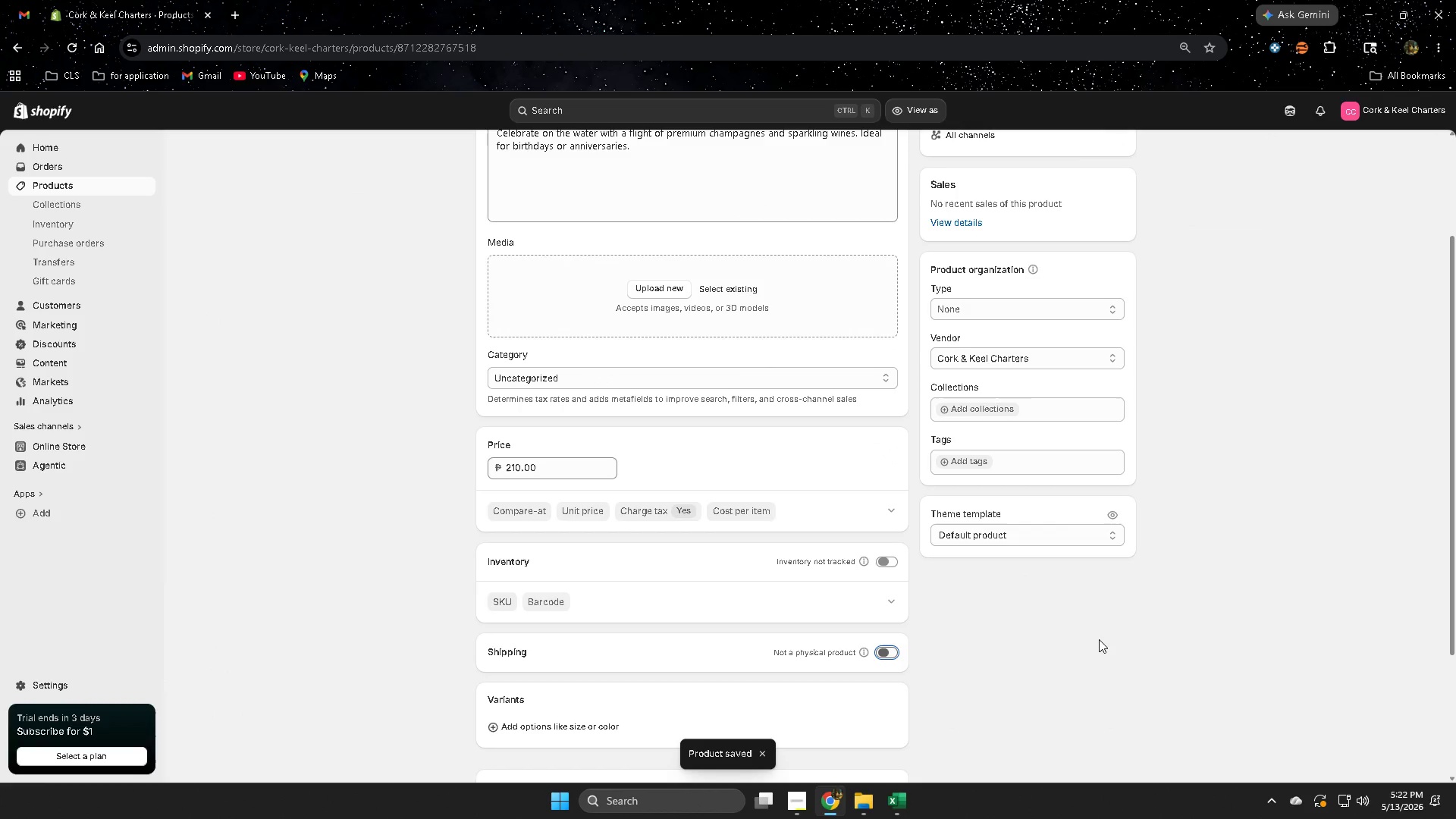 
wait(6.36)
 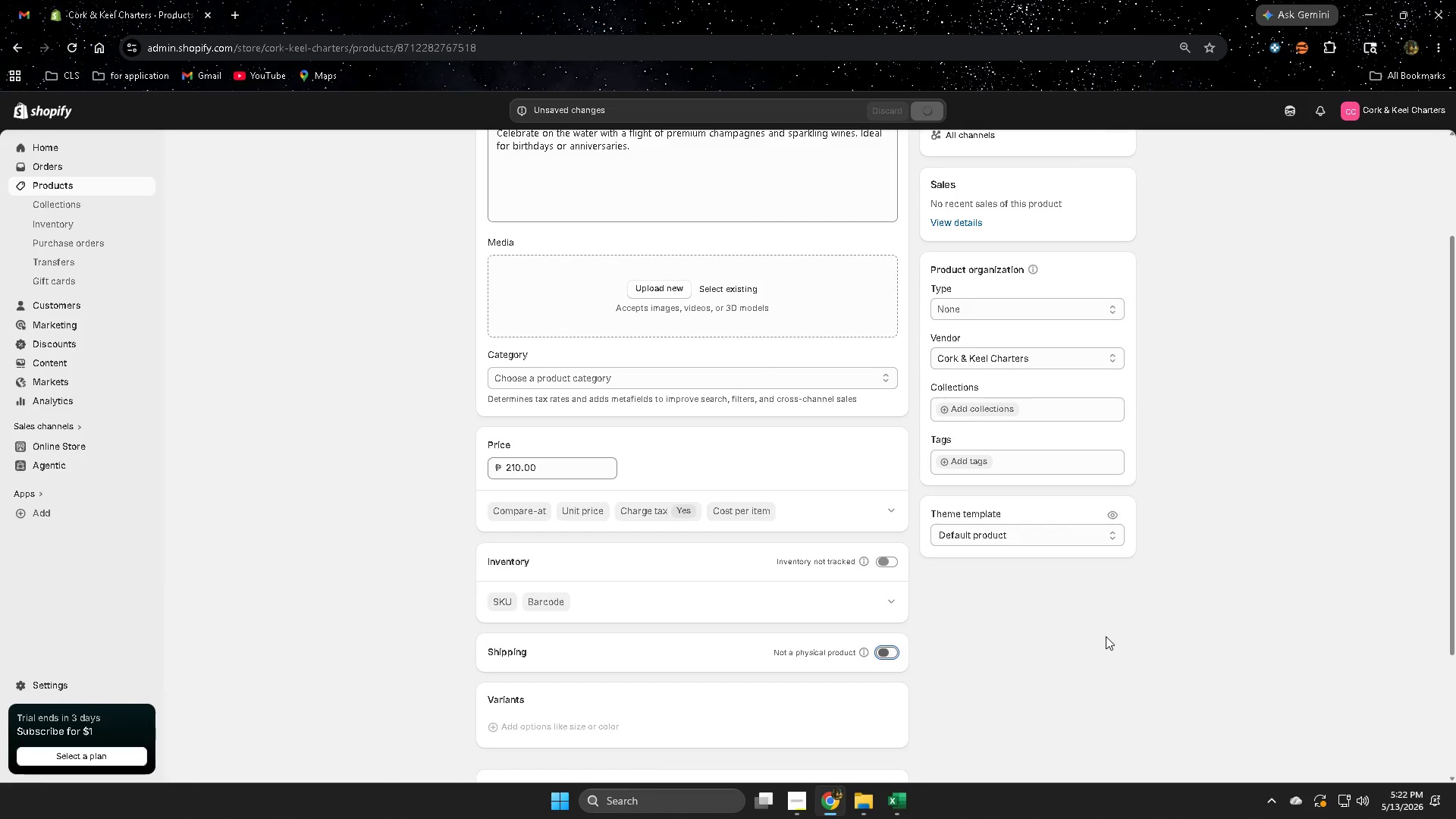 
left_click([60, 187])
 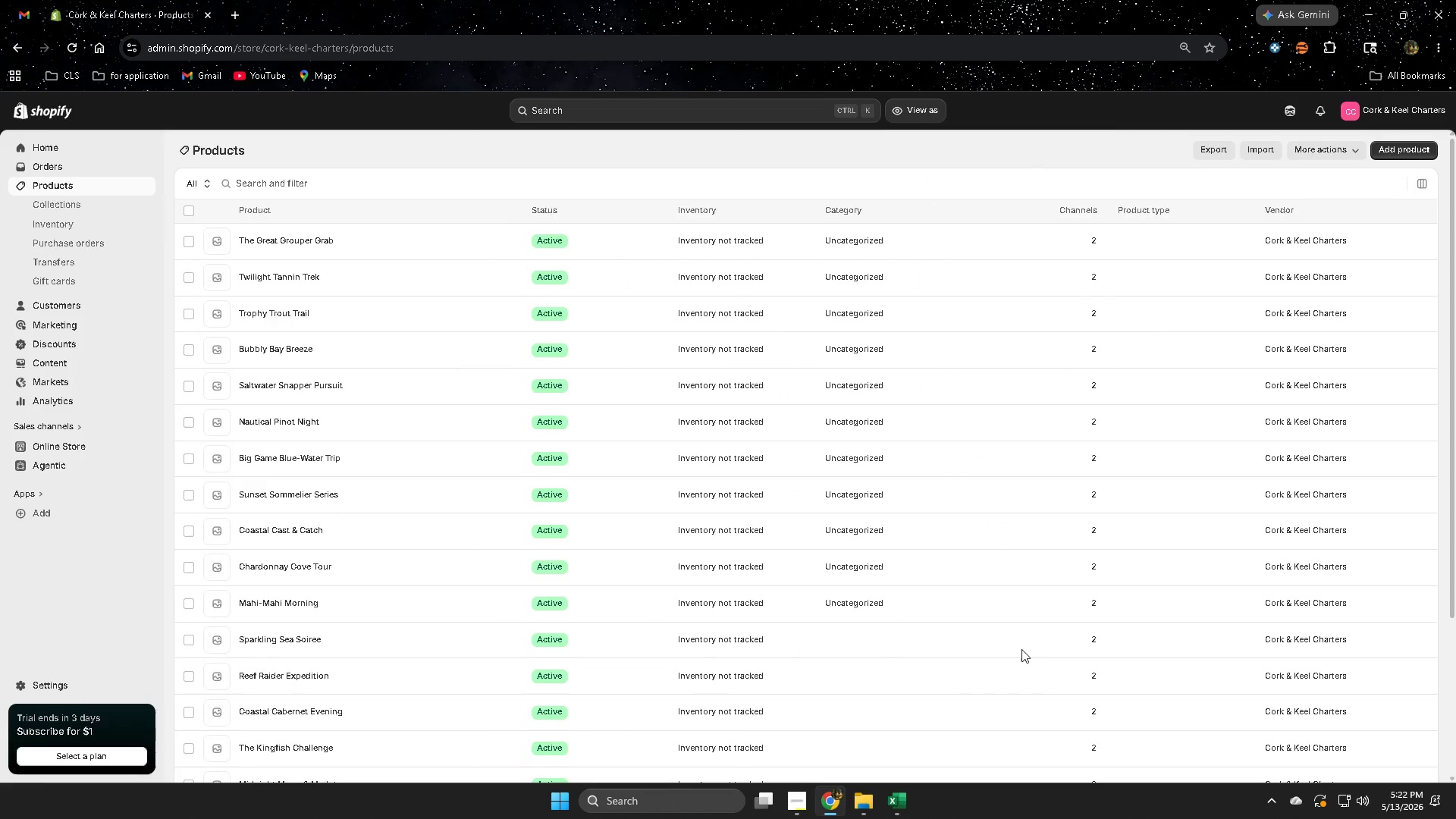 
scroll: coordinate [1021, 649], scroll_direction: down, amount: 3.0
 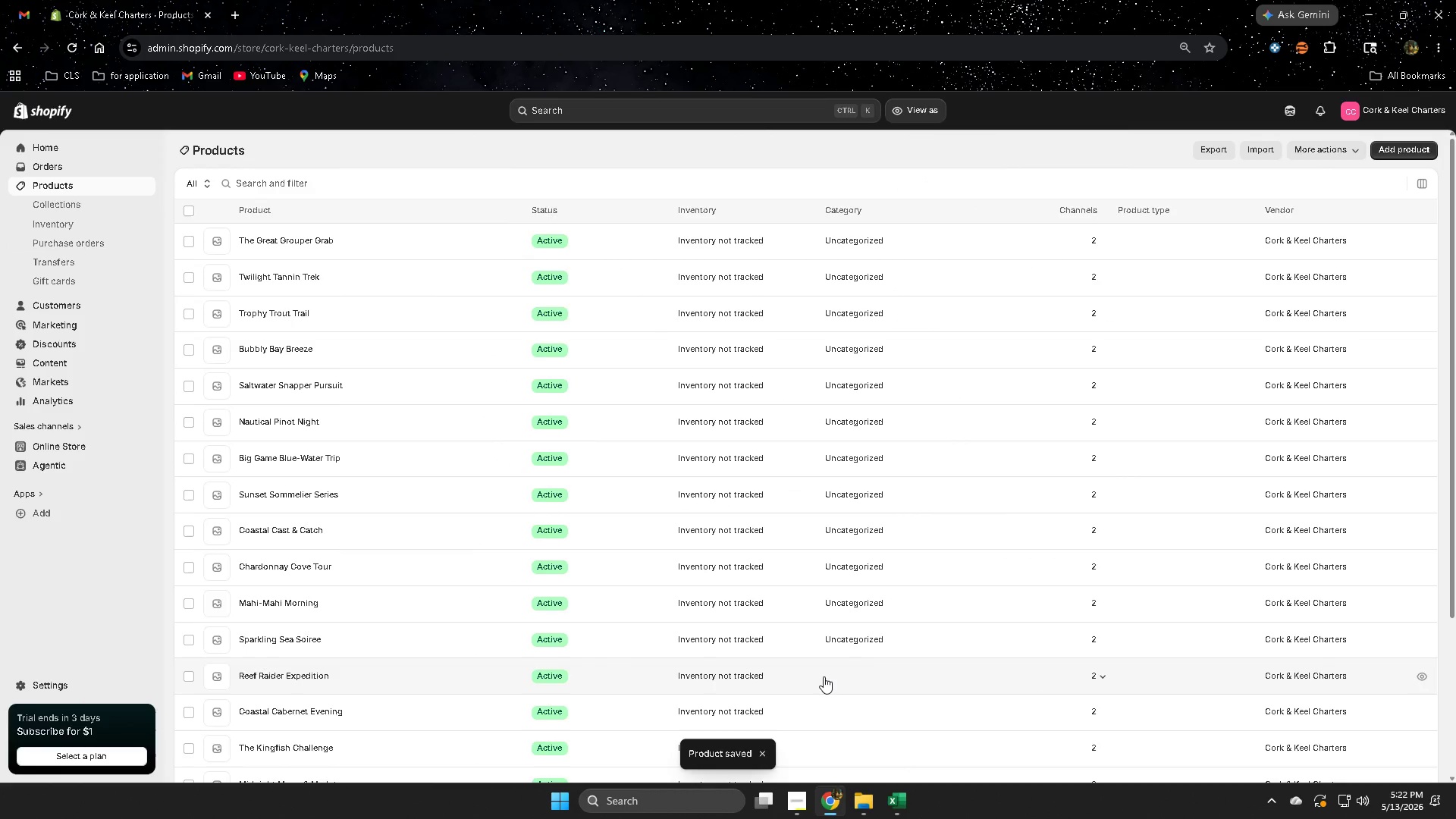 
left_click([824, 676])
 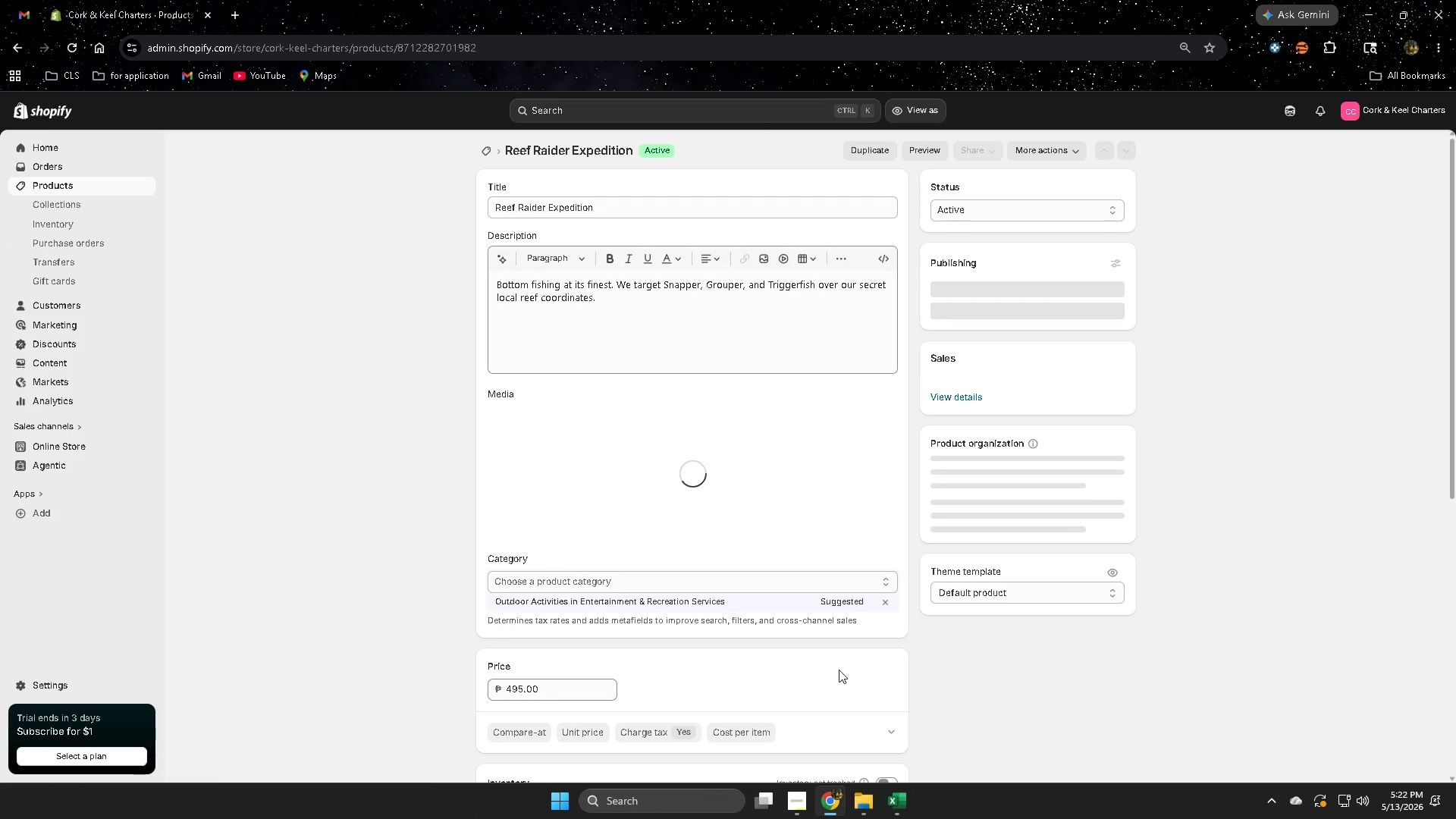 
scroll: coordinate [981, 545], scroll_direction: down, amount: 4.0
 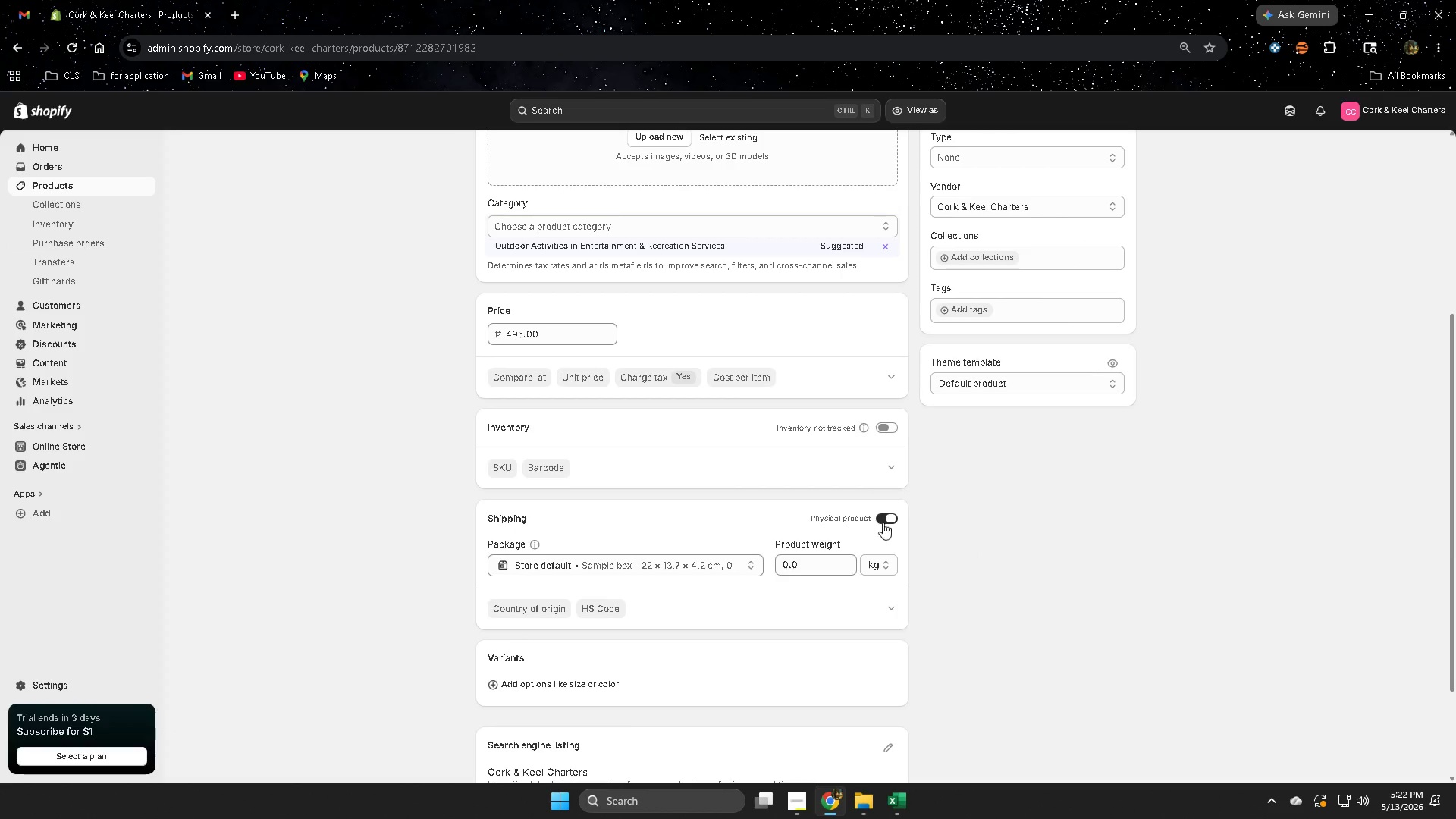 
left_click([890, 521])
 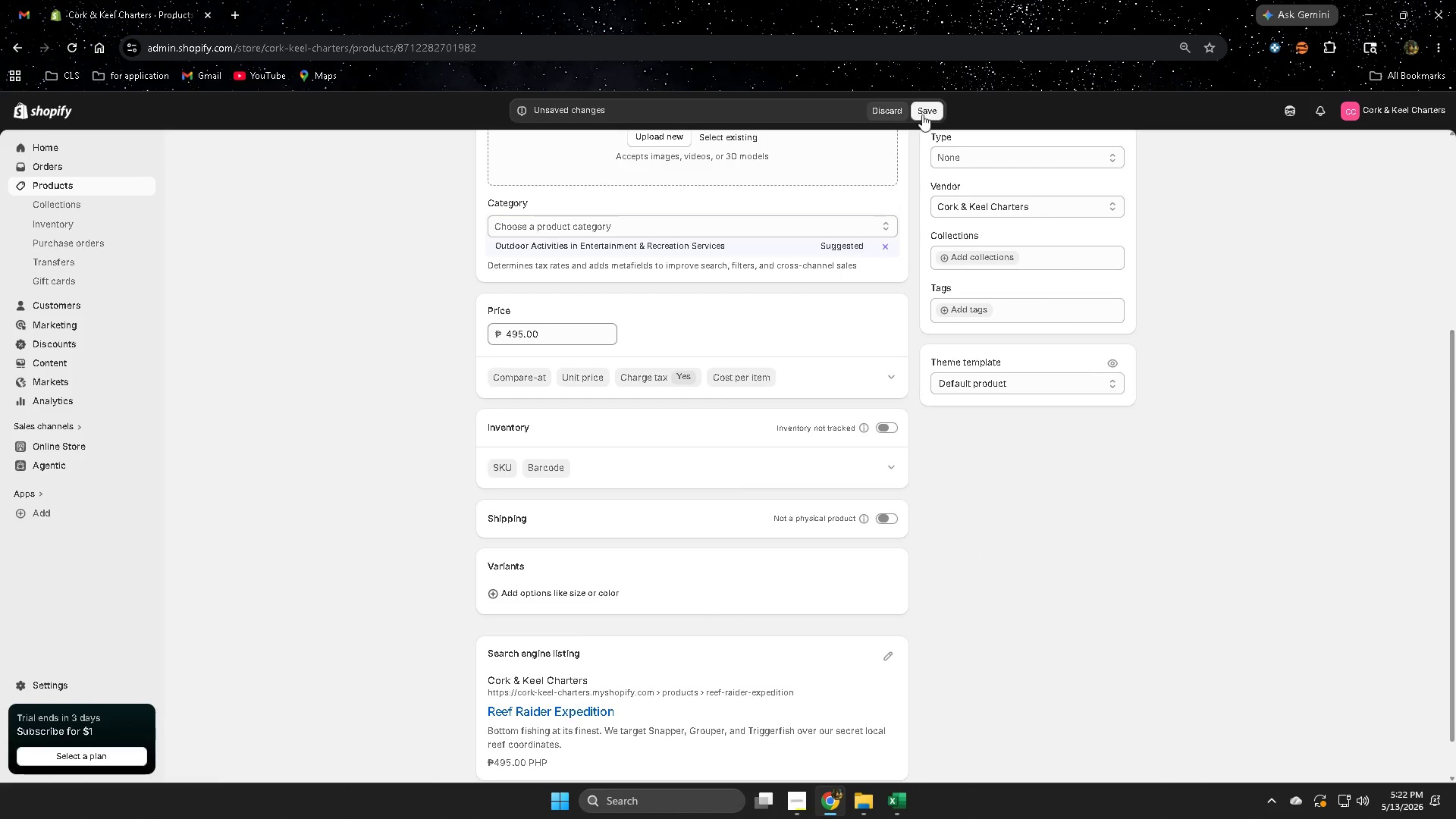 
left_click([928, 108])
 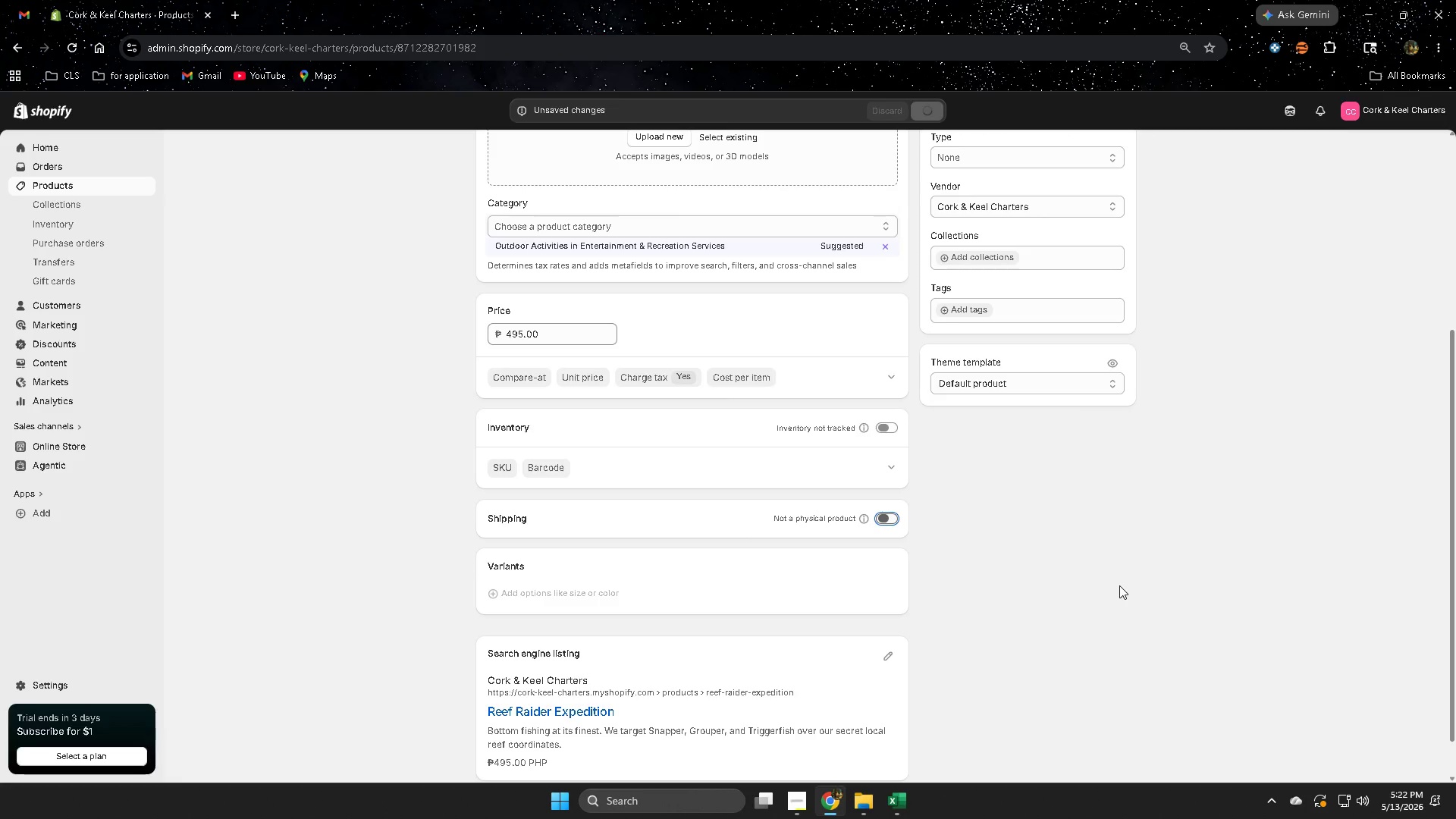 
scroll: coordinate [1119, 585], scroll_direction: down, amount: 1.0
 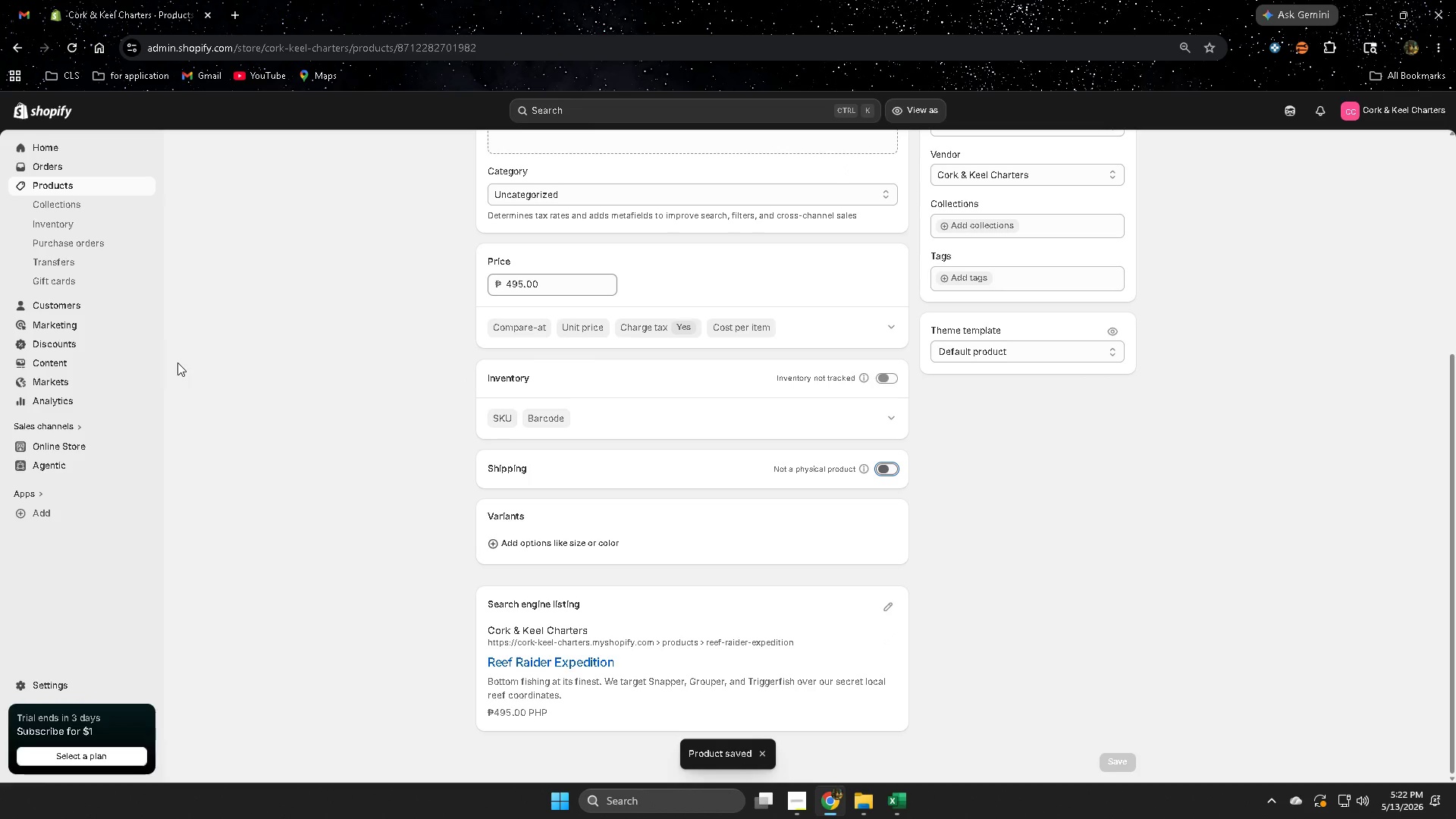 
wait(5.38)
 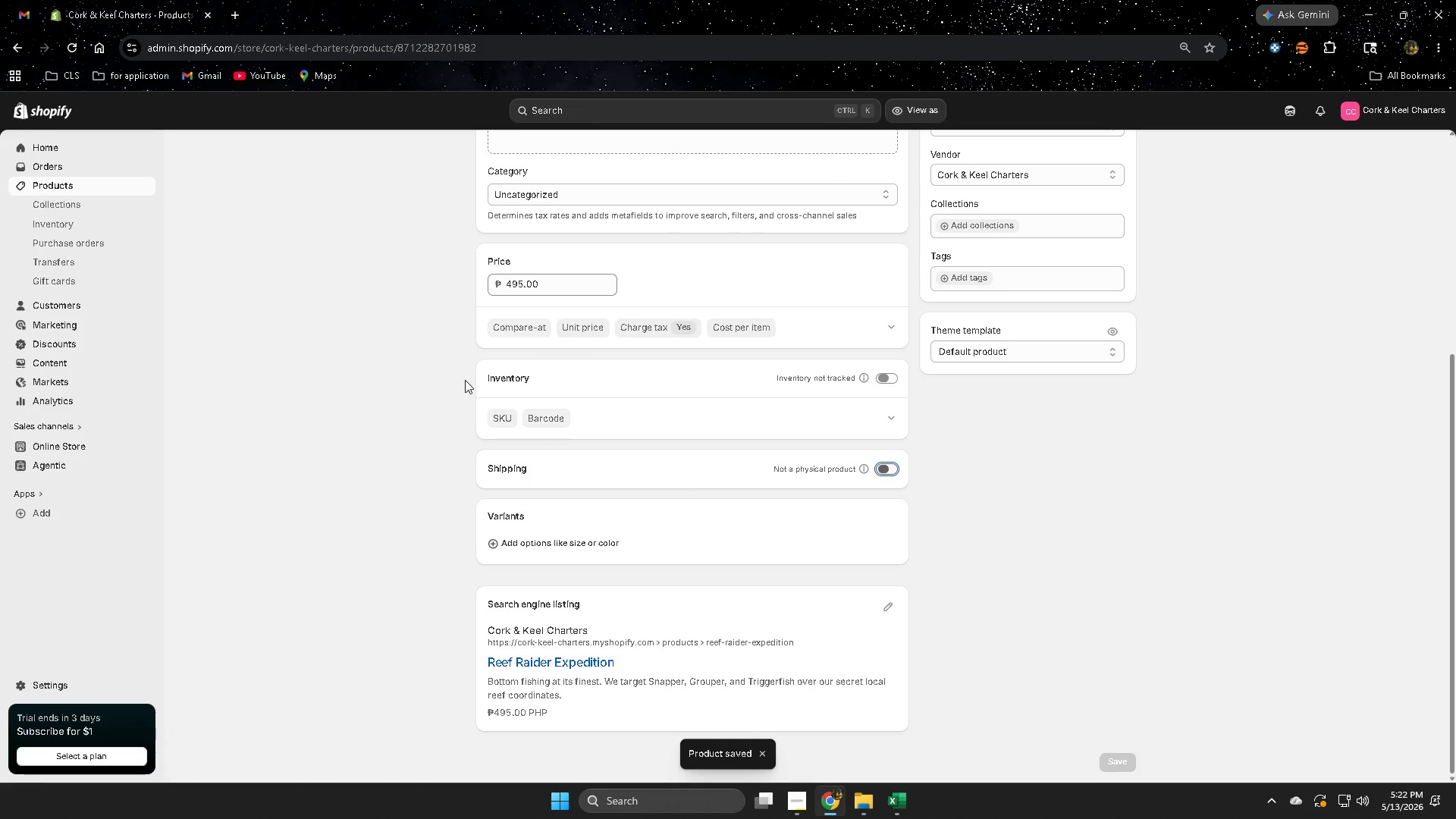 
left_click([88, 190])
 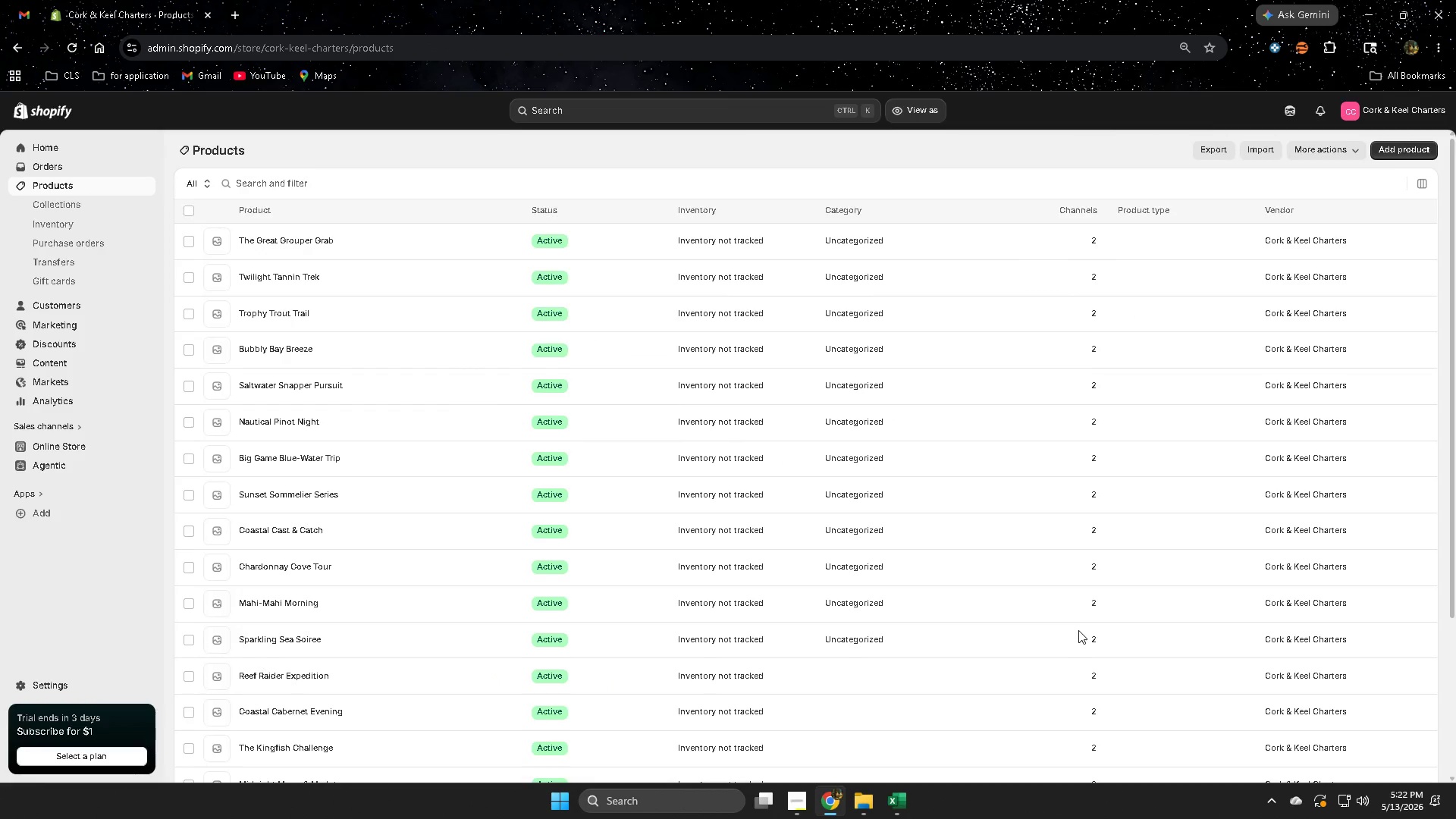 
scroll: coordinate [885, 606], scroll_direction: down, amount: 4.0
 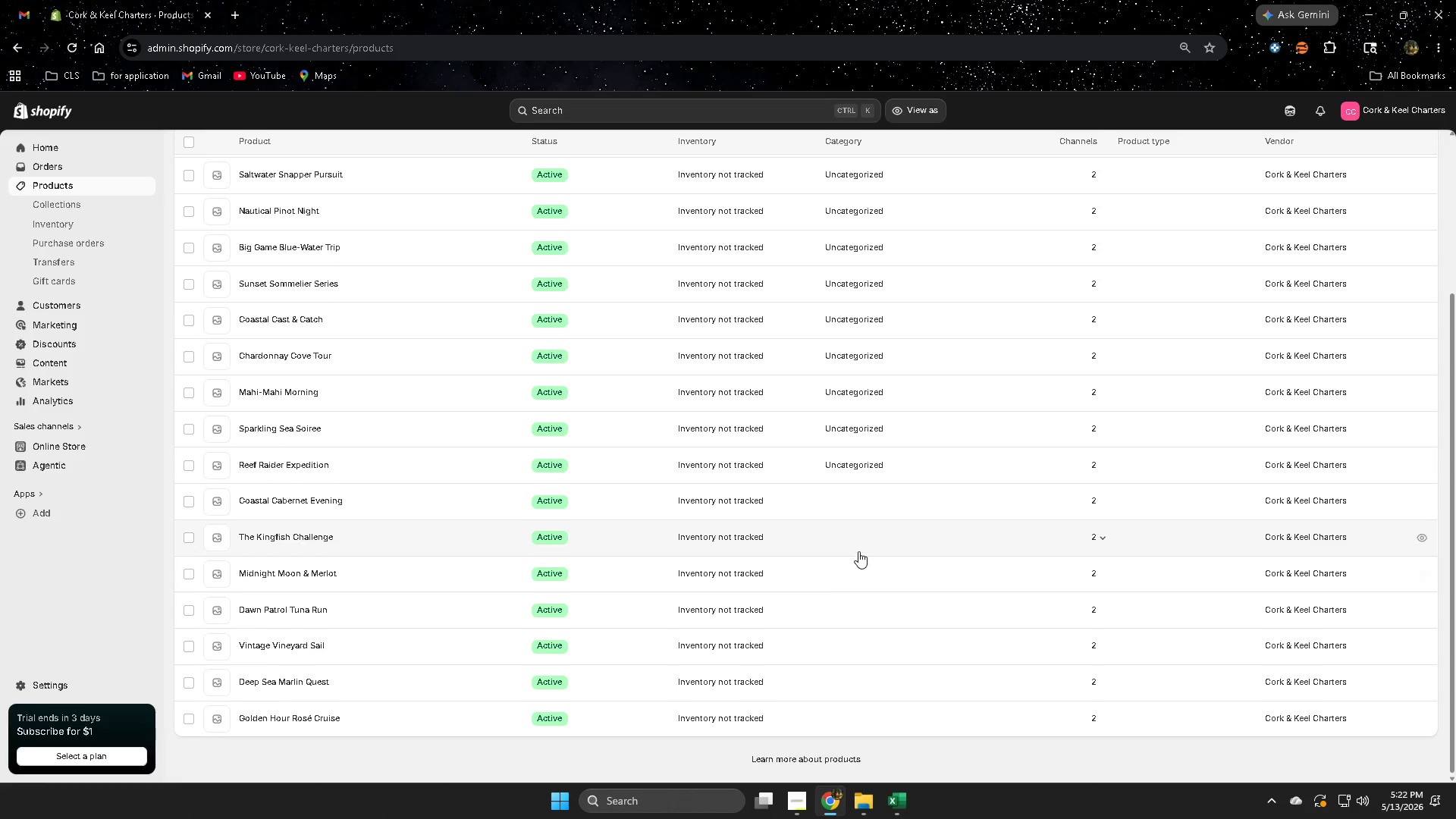 
left_click([827, 511])
 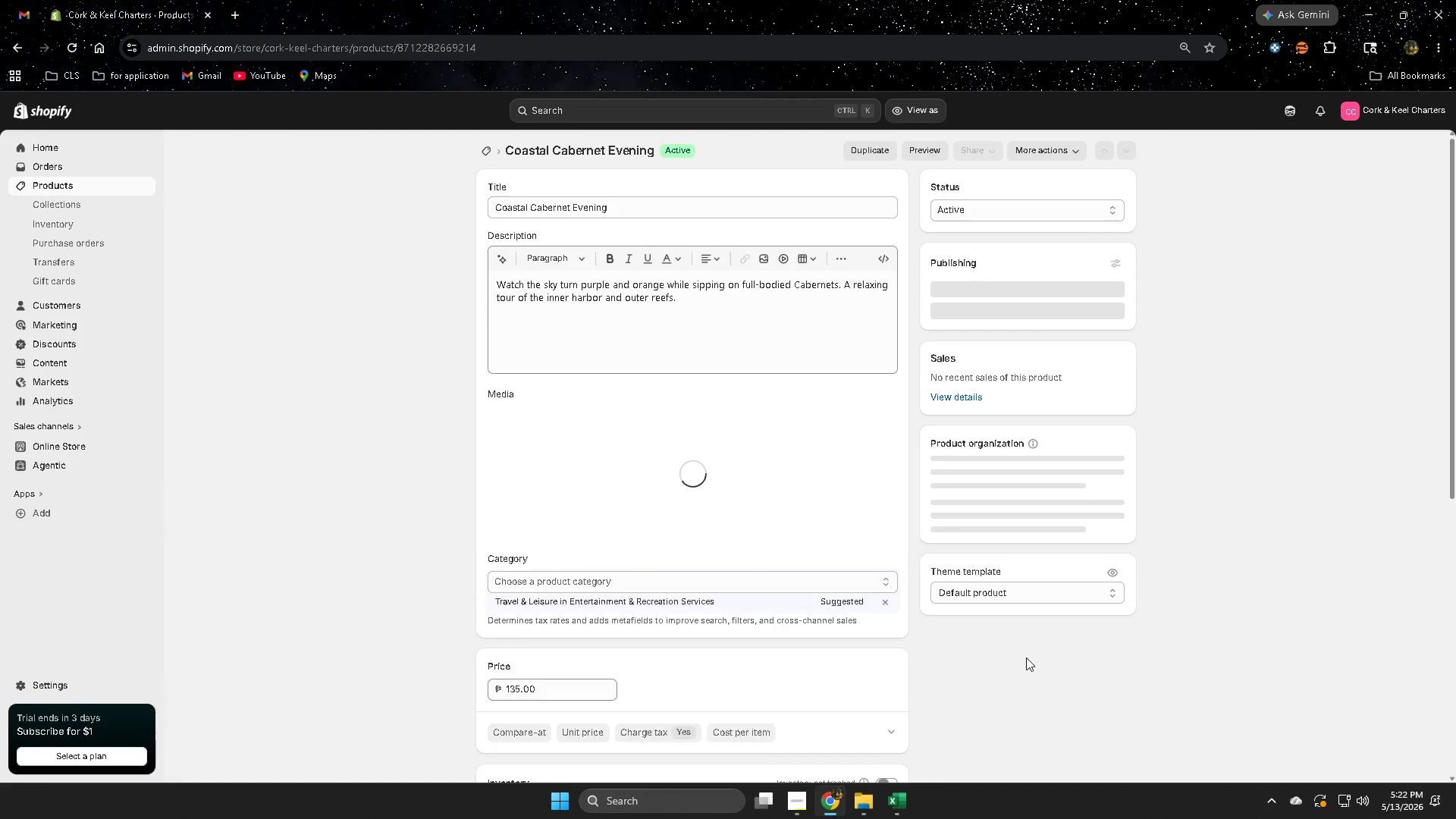 
scroll: coordinate [999, 689], scroll_direction: down, amount: 3.0
 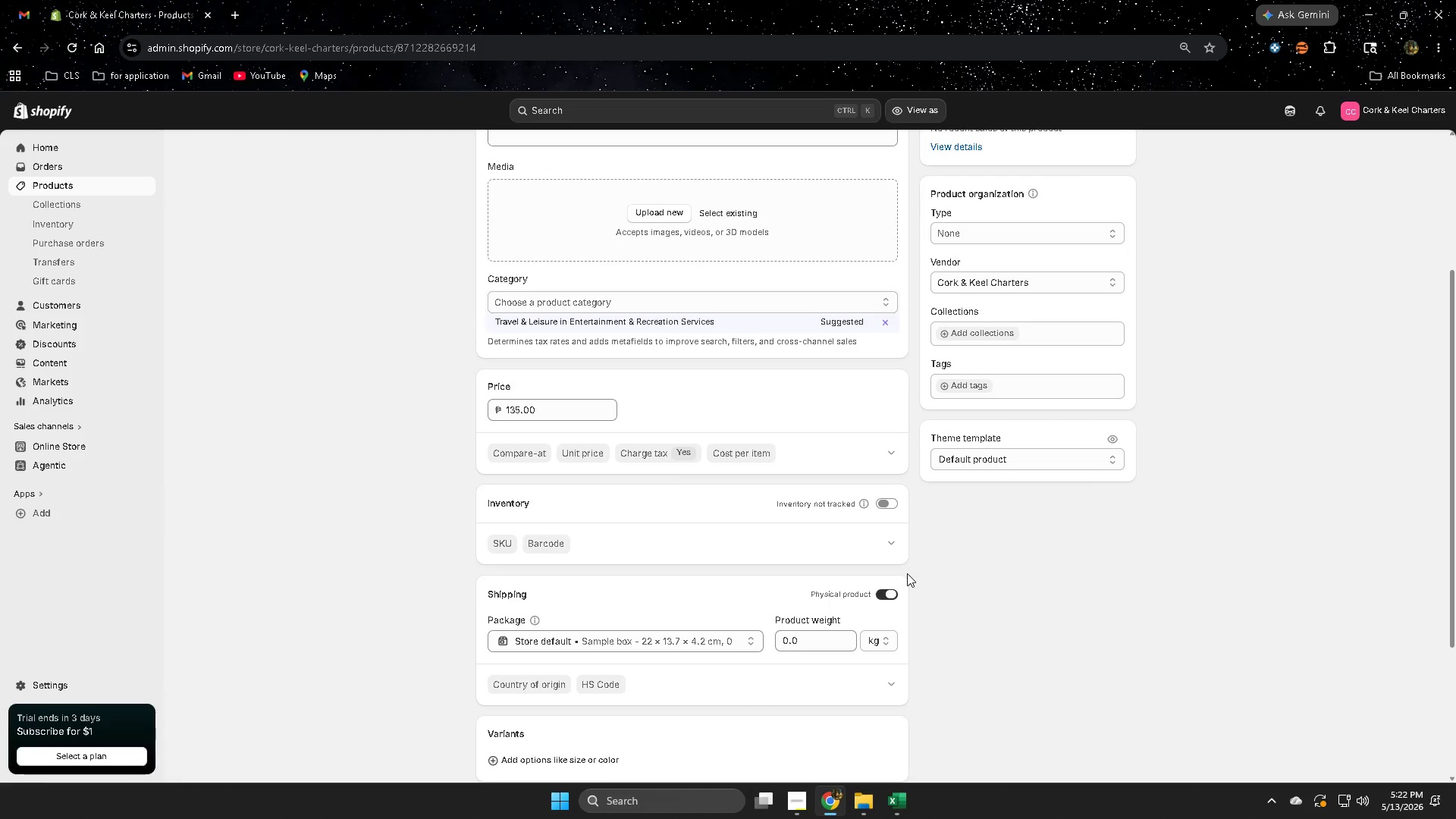 
left_click([883, 591])
 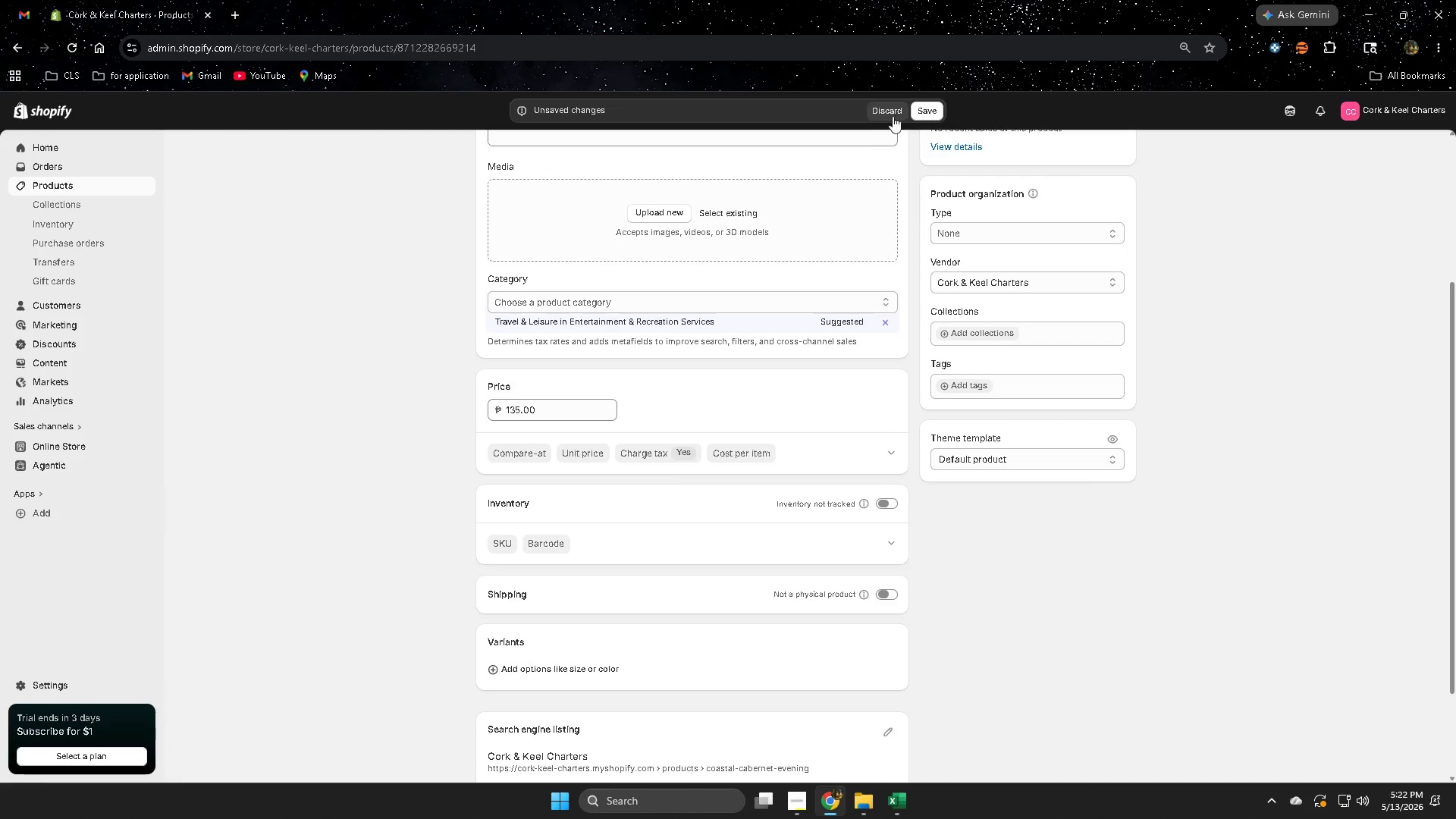 
left_click([926, 105])
 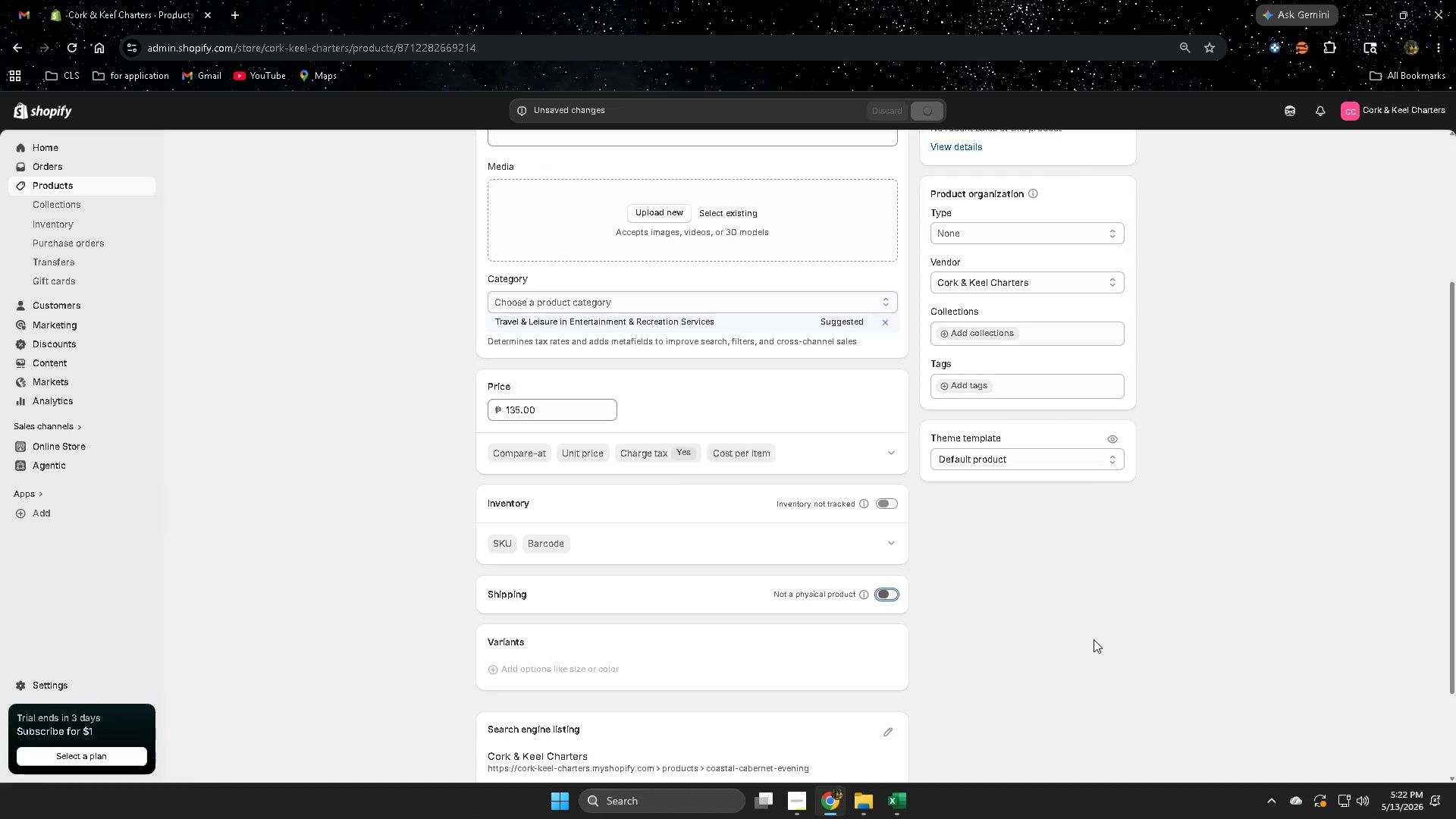 
scroll: coordinate [1094, 639], scroll_direction: down, amount: 3.0
 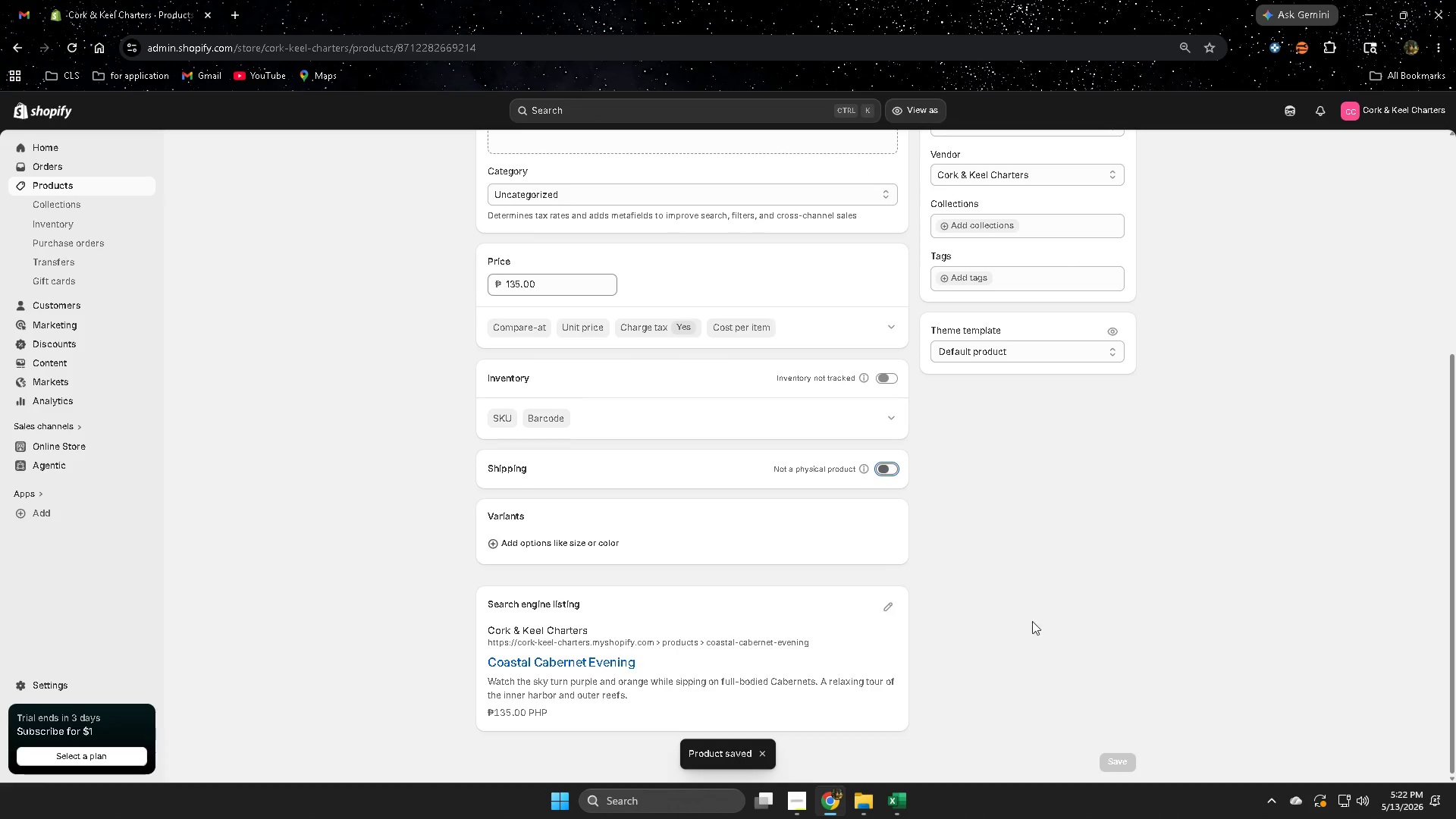 
left_click([75, 184])
 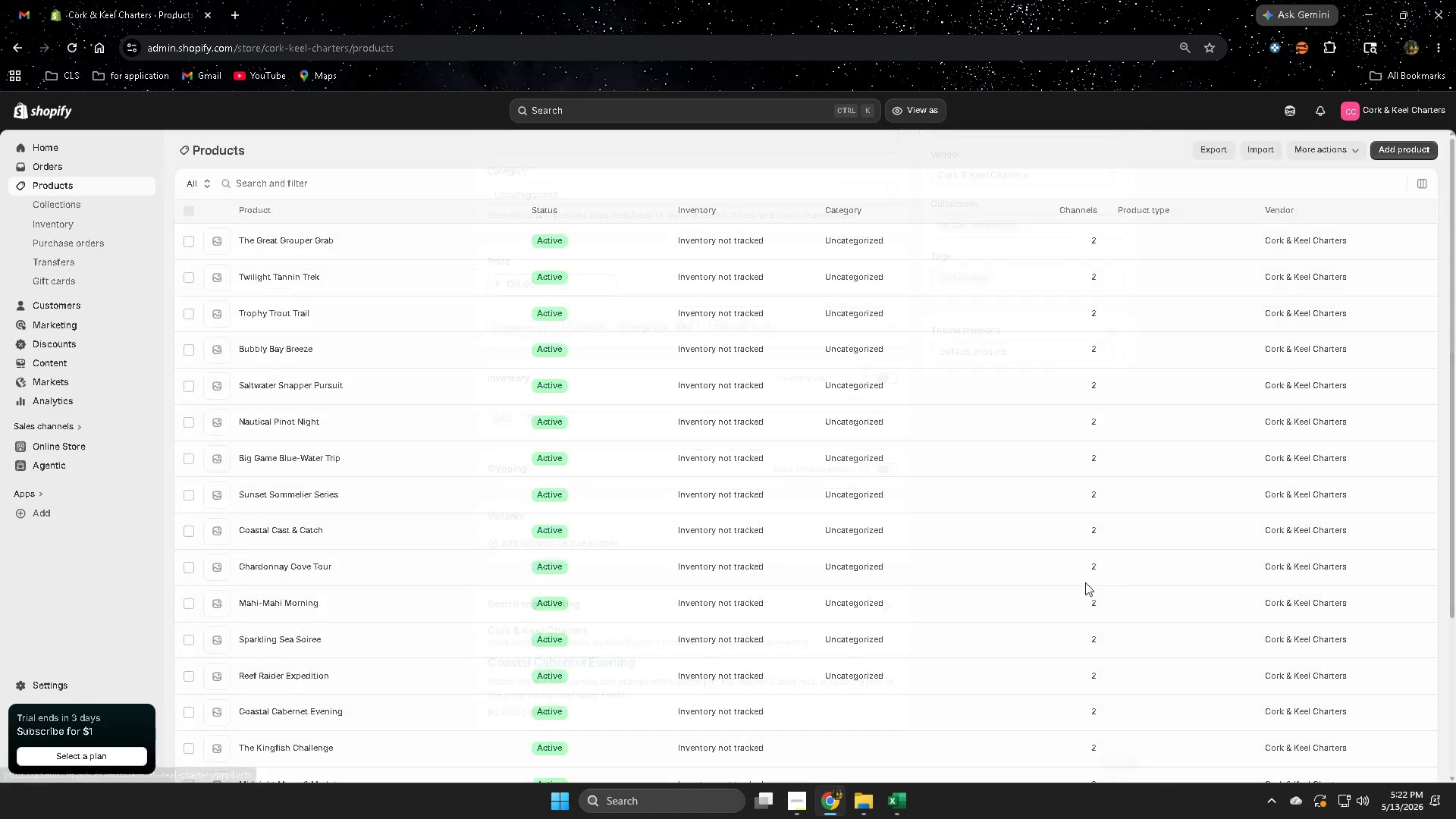 
scroll: coordinate [871, 716], scroll_direction: down, amount: 5.0
 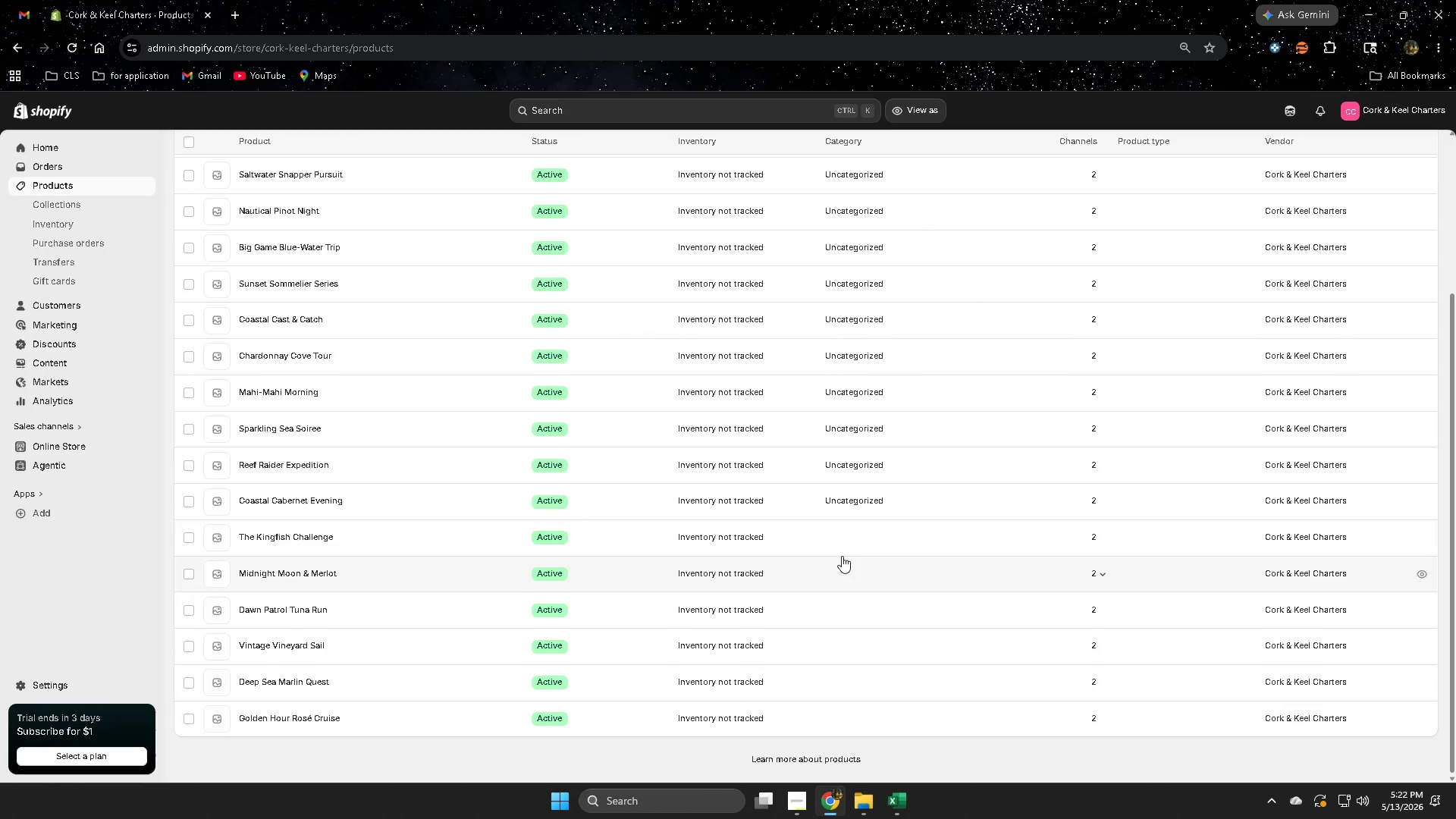 
left_click([836, 542])
 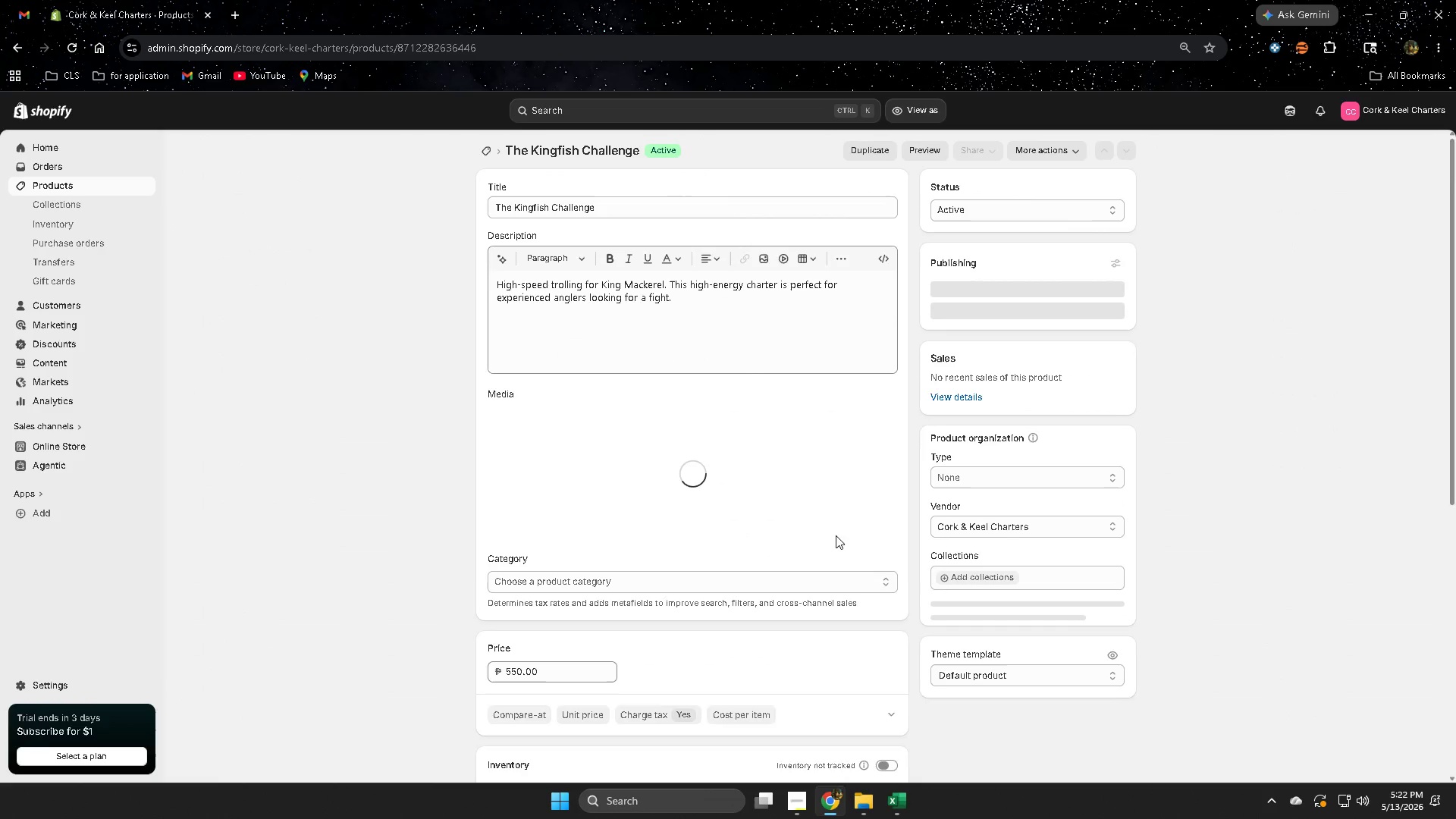 
scroll: coordinate [1112, 662], scroll_direction: down, amount: 3.0
 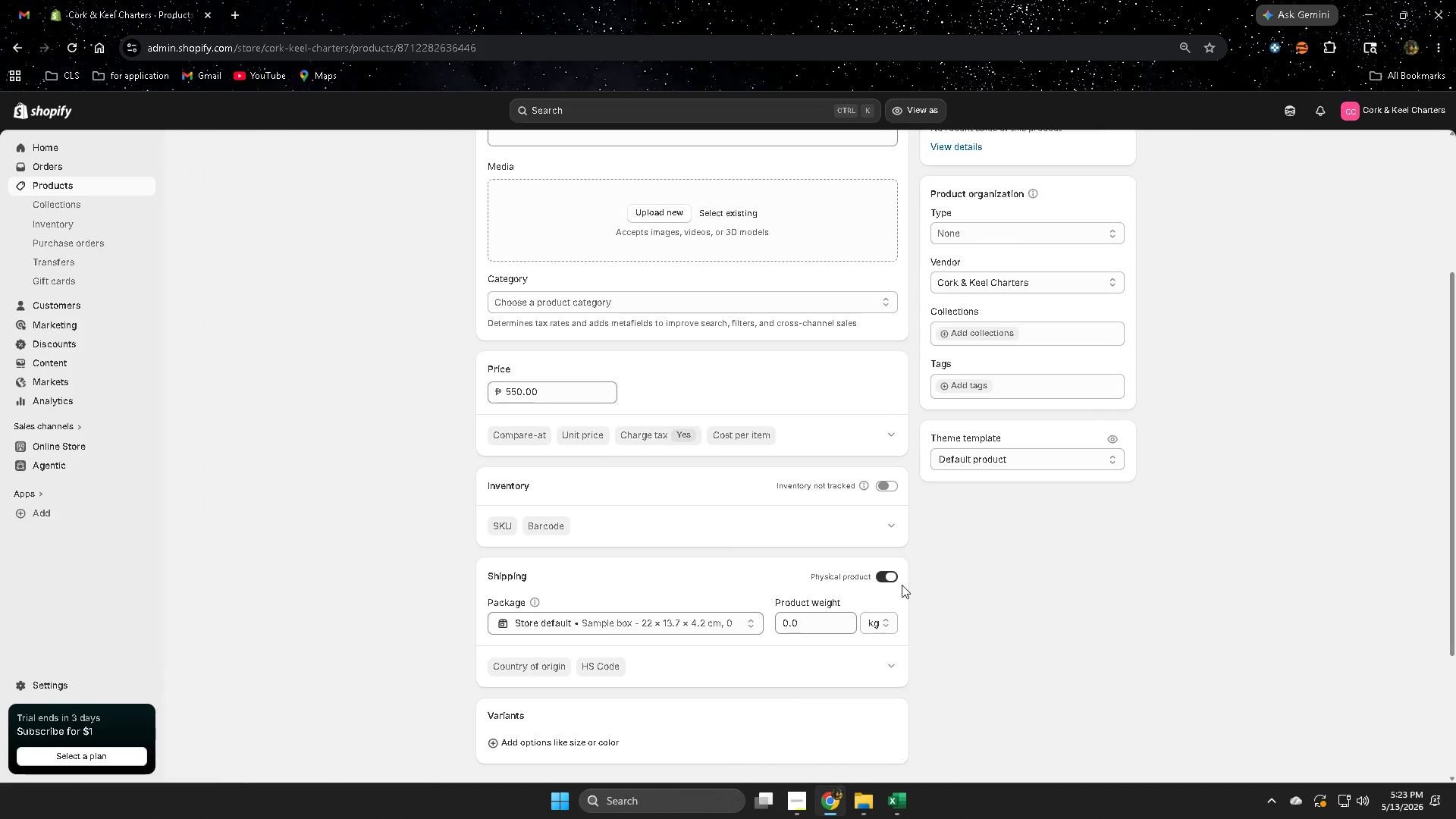 
left_click([892, 576])
 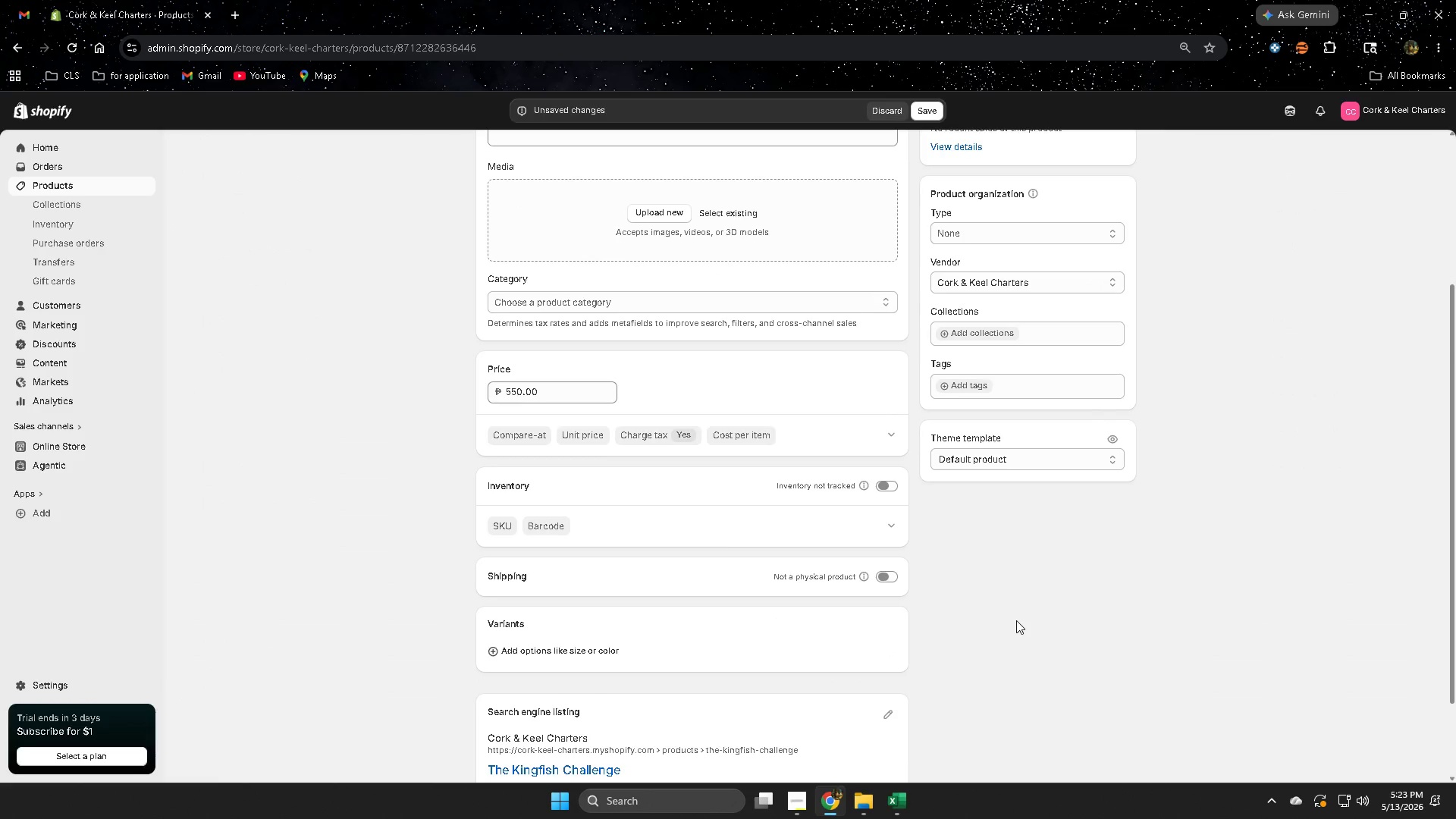 
scroll: coordinate [1016, 620], scroll_direction: down, amount: 5.0
 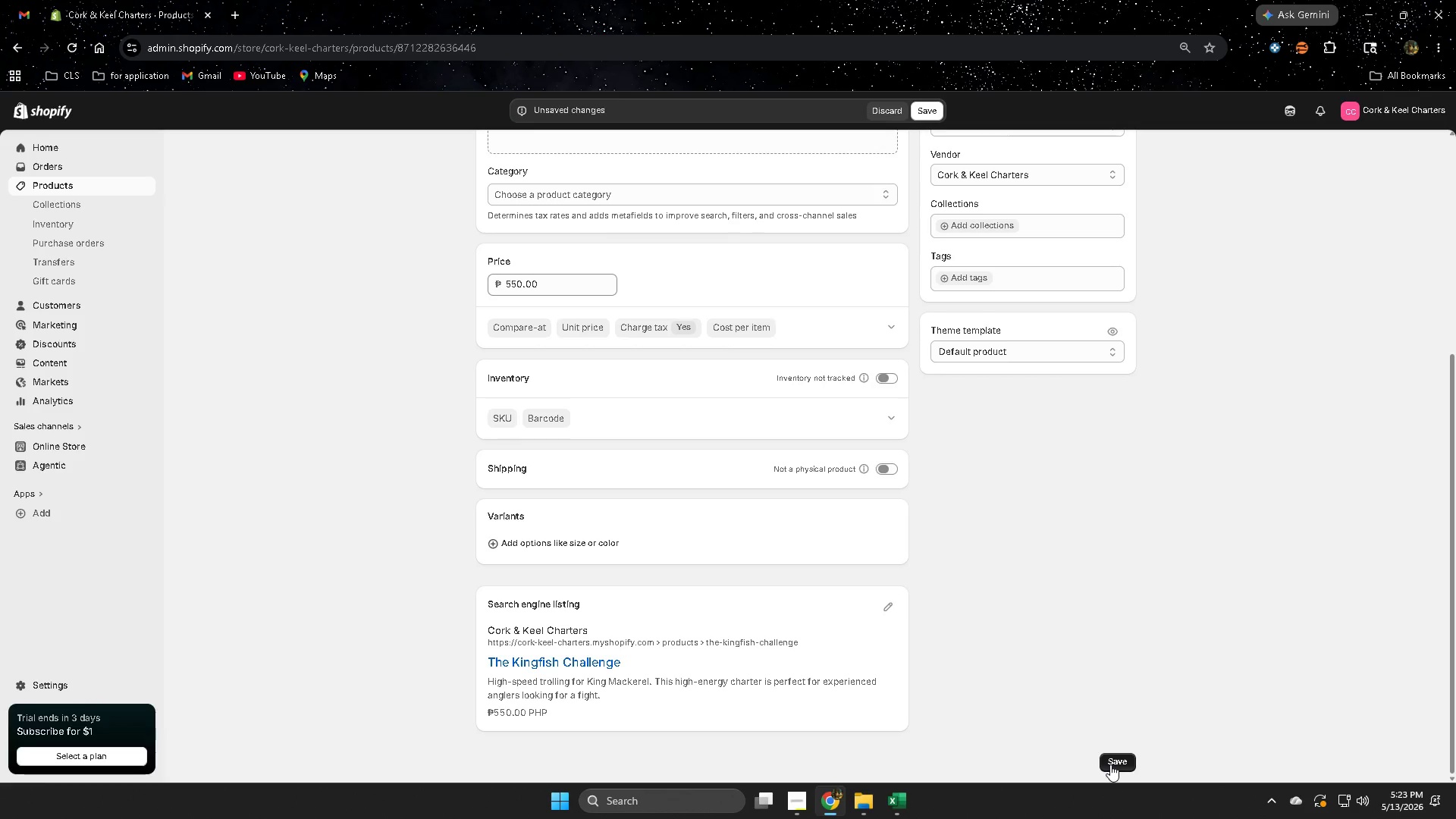 
left_click([1110, 764])
 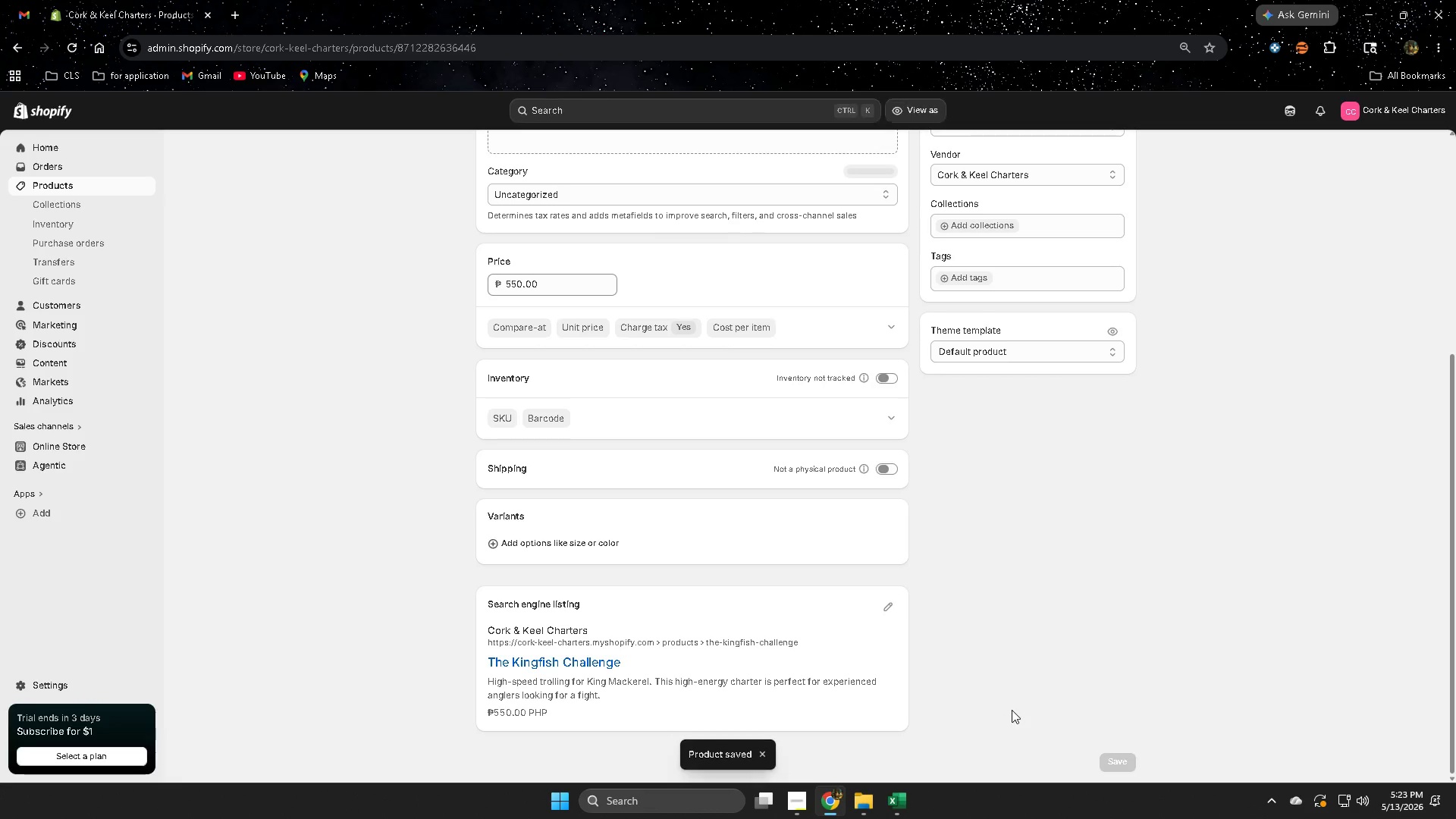 
left_click([61, 188])
 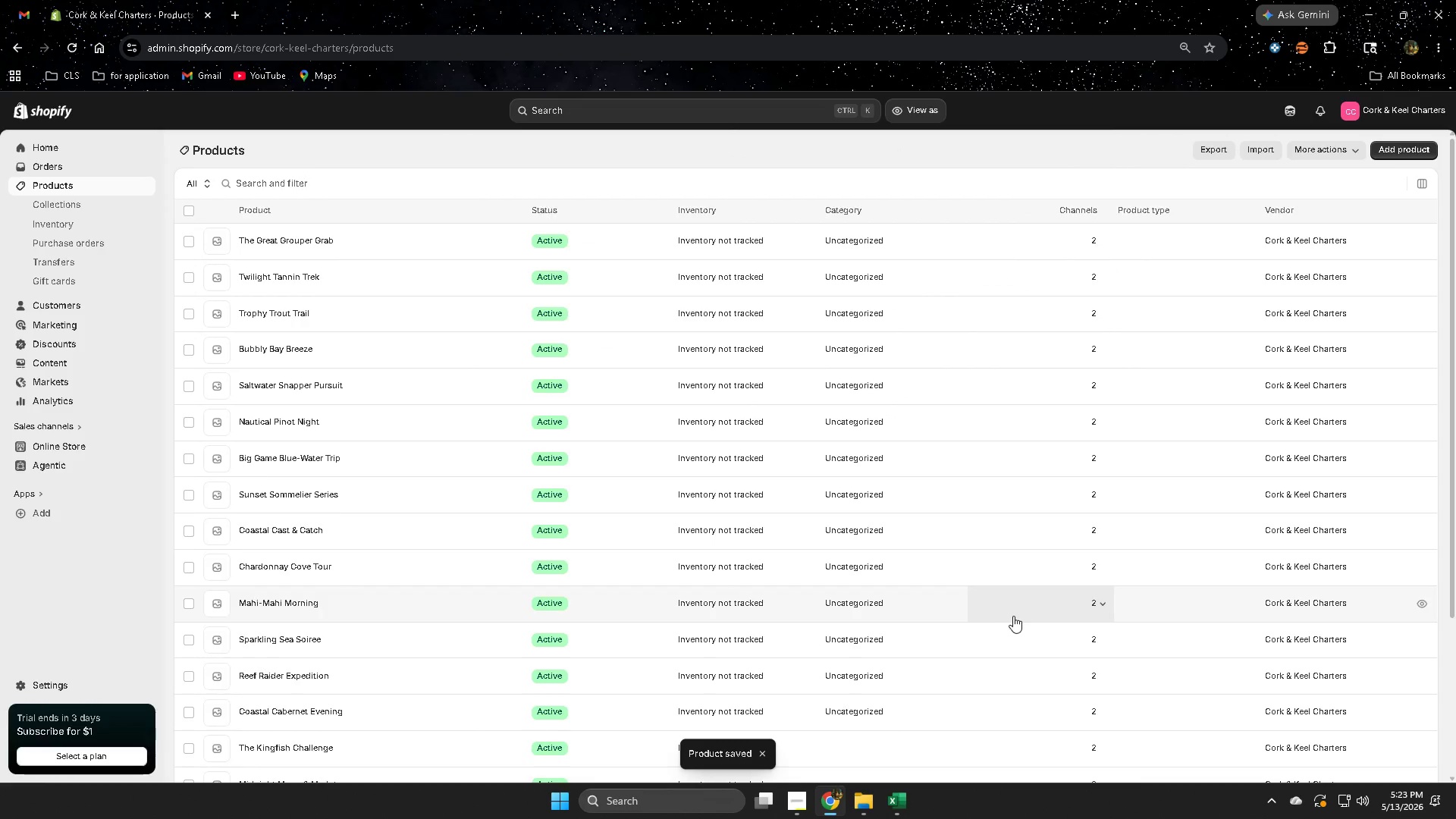 
scroll: coordinate [775, 586], scroll_direction: down, amount: 5.0
 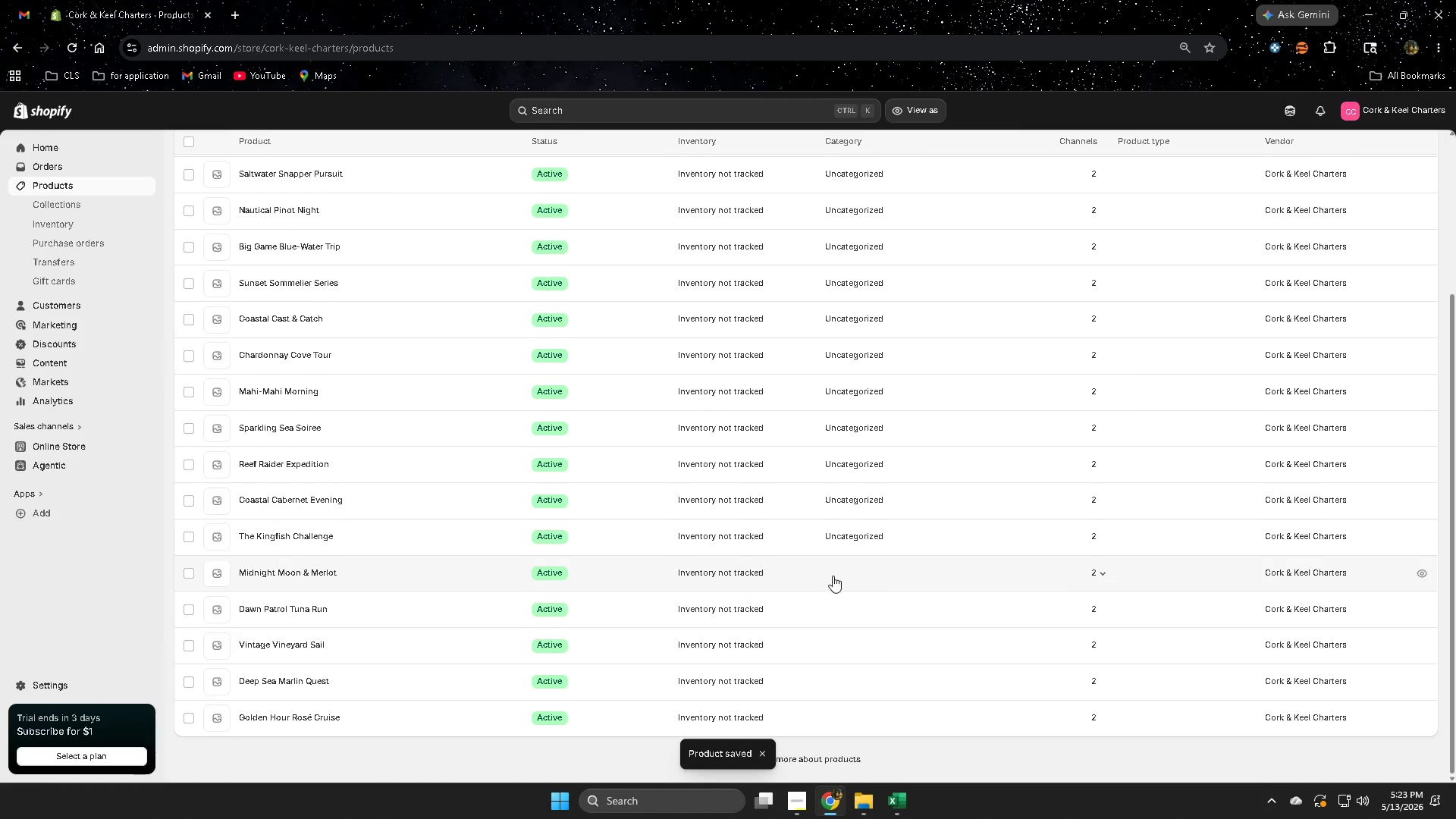 
left_click([833, 576])
 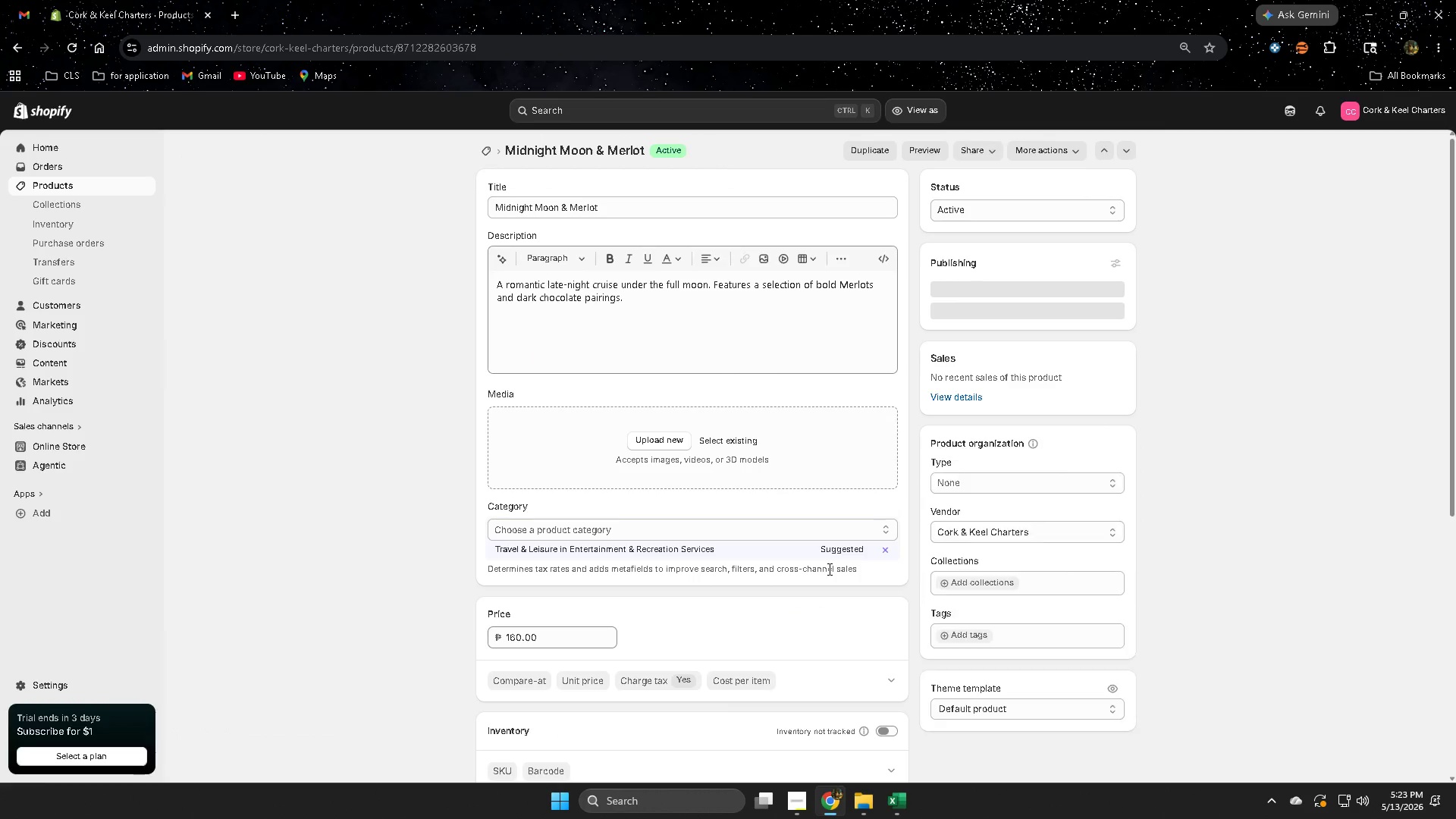 
scroll: coordinate [913, 595], scroll_direction: down, amount: 5.0
 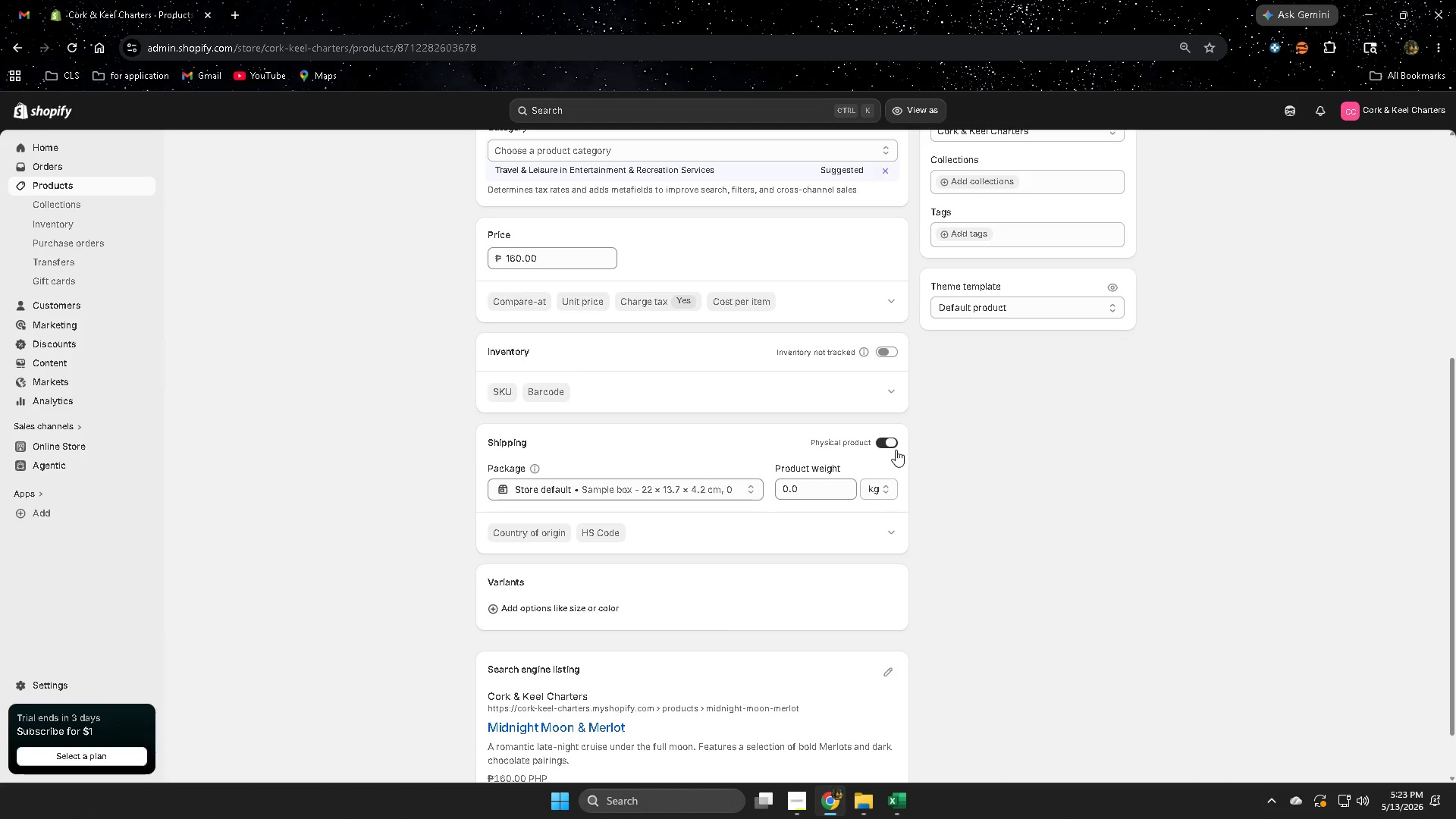 
left_click([891, 445])
 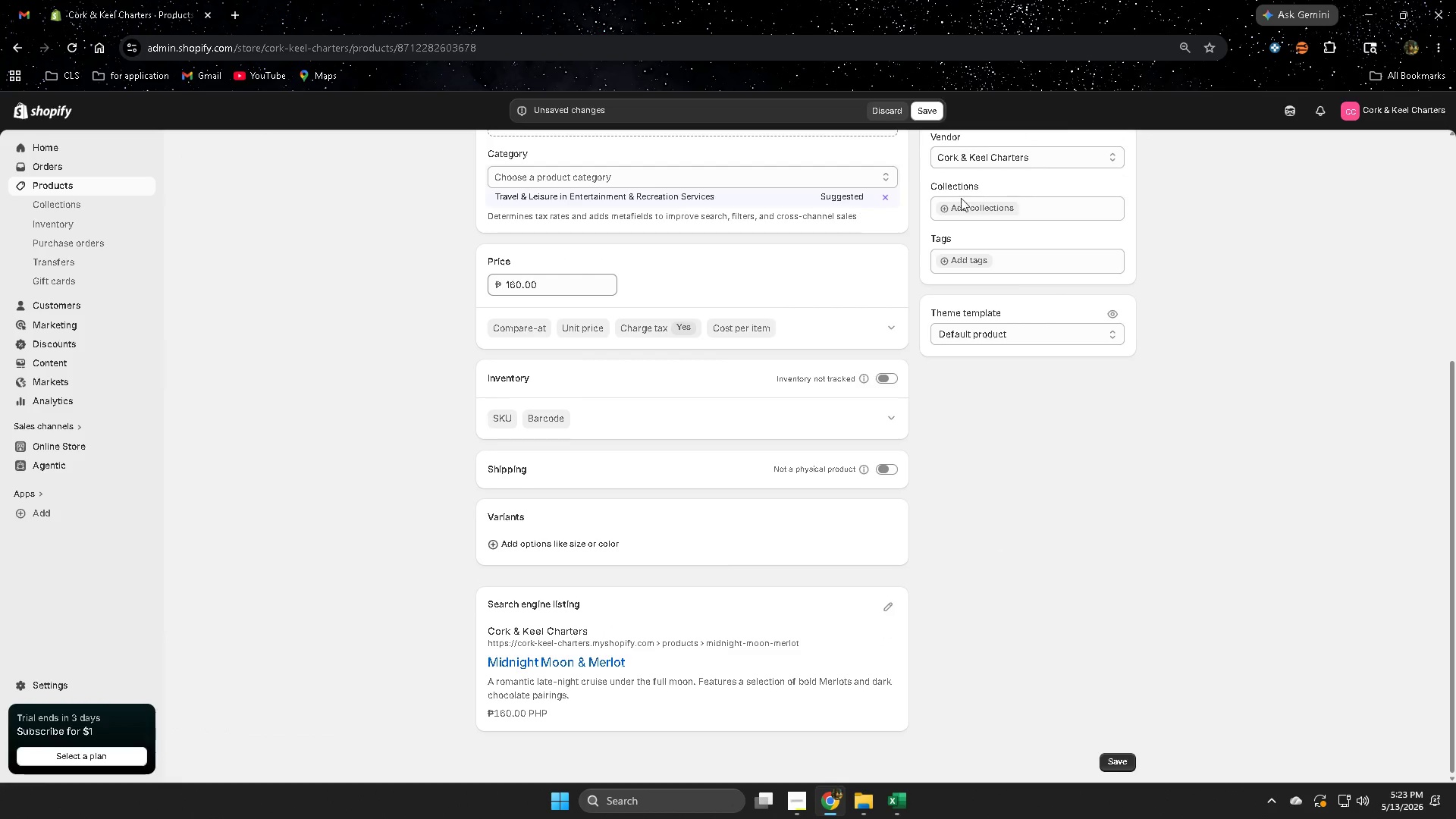 
left_click([921, 109])
 